 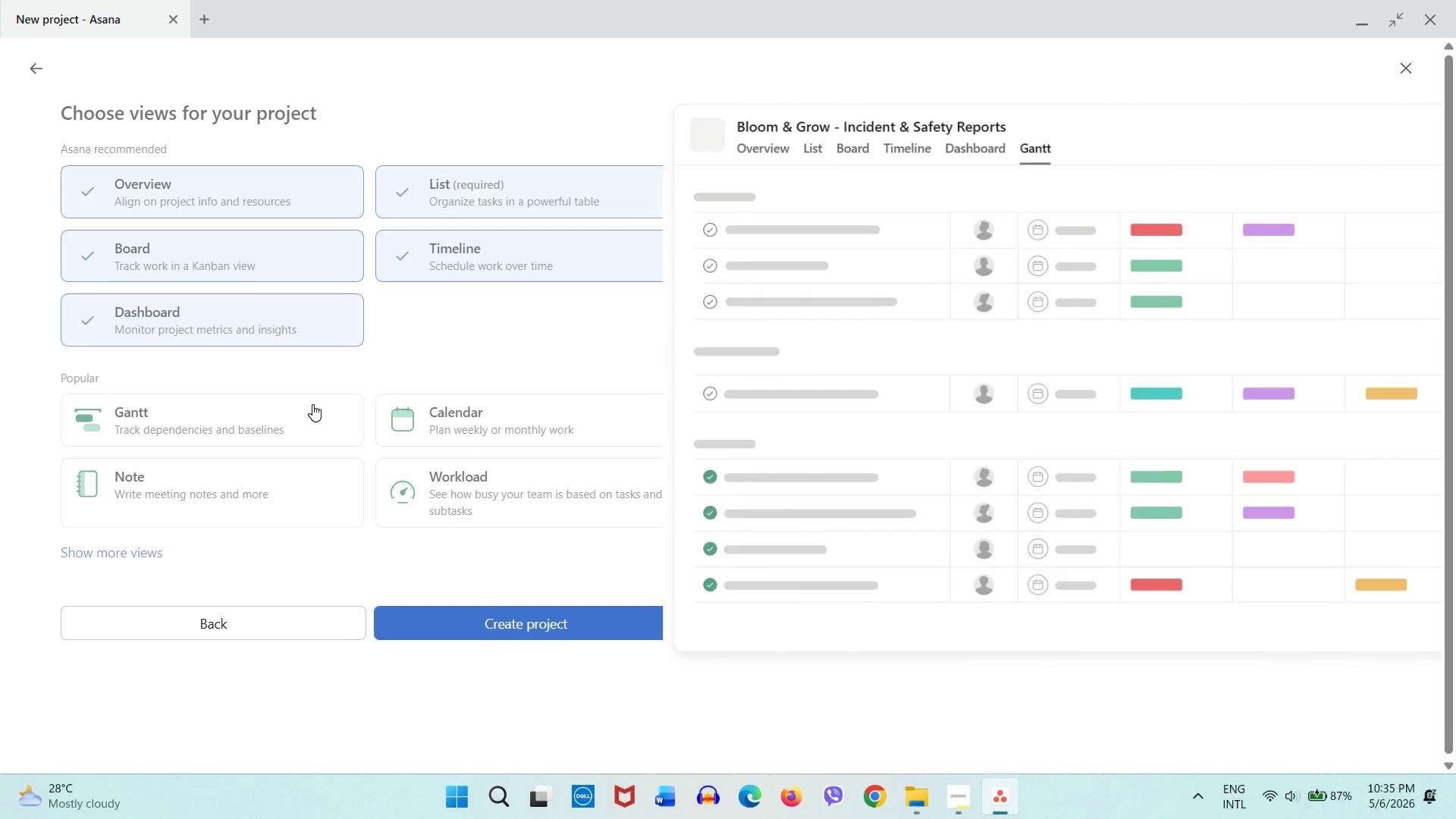 
left_click([457, 431])
 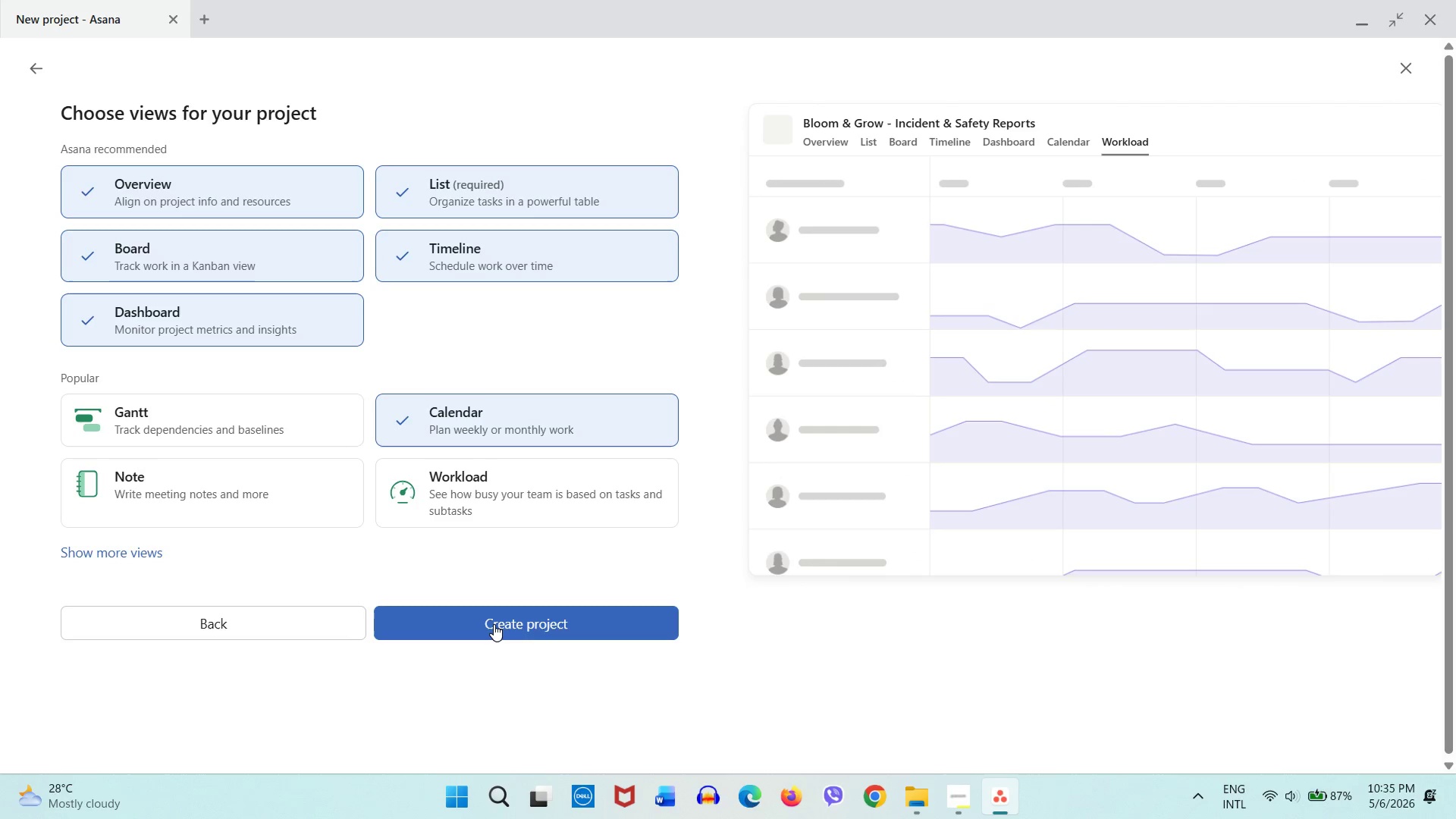 
left_click([494, 624])
 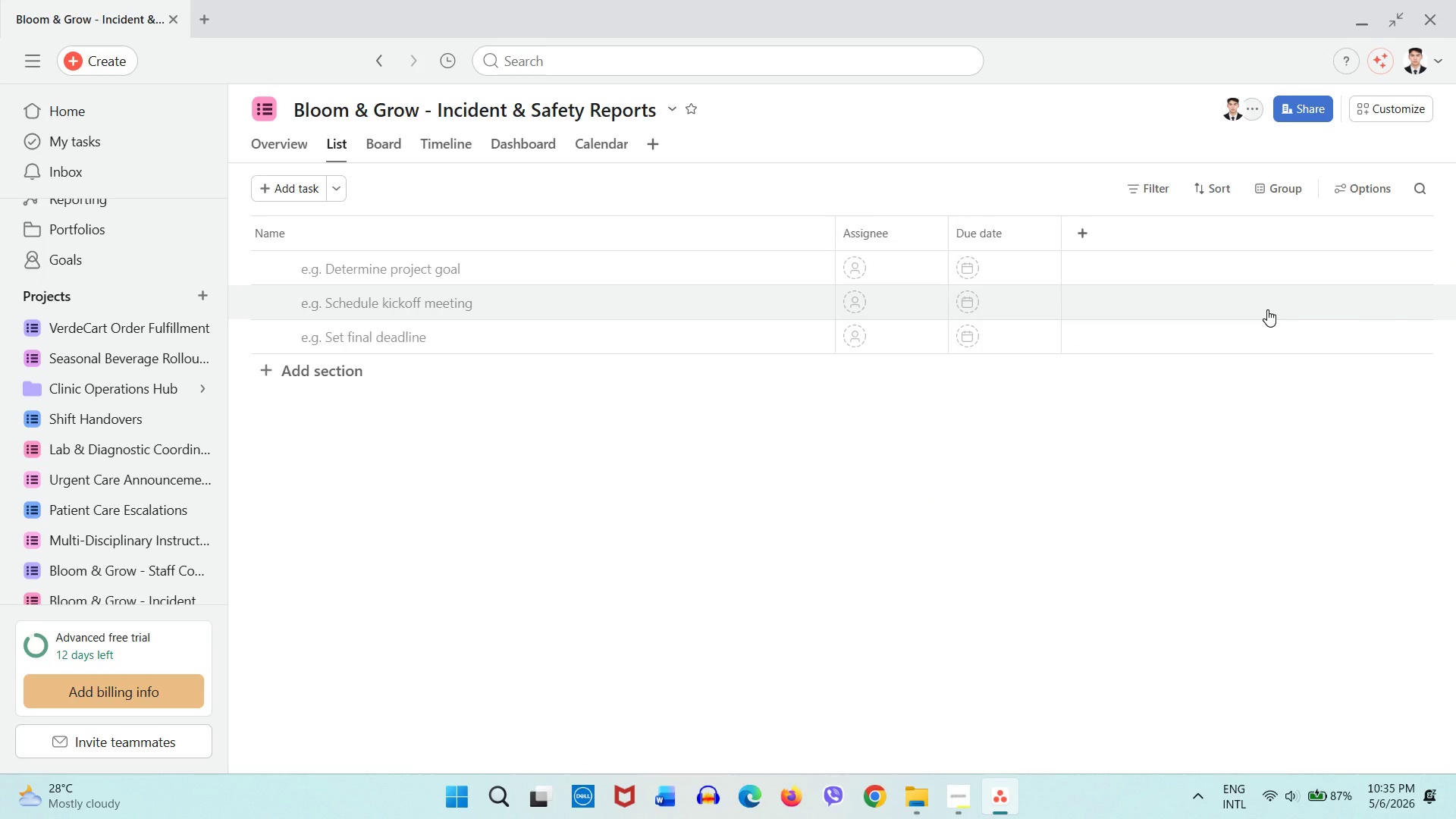 
wait(22.56)
 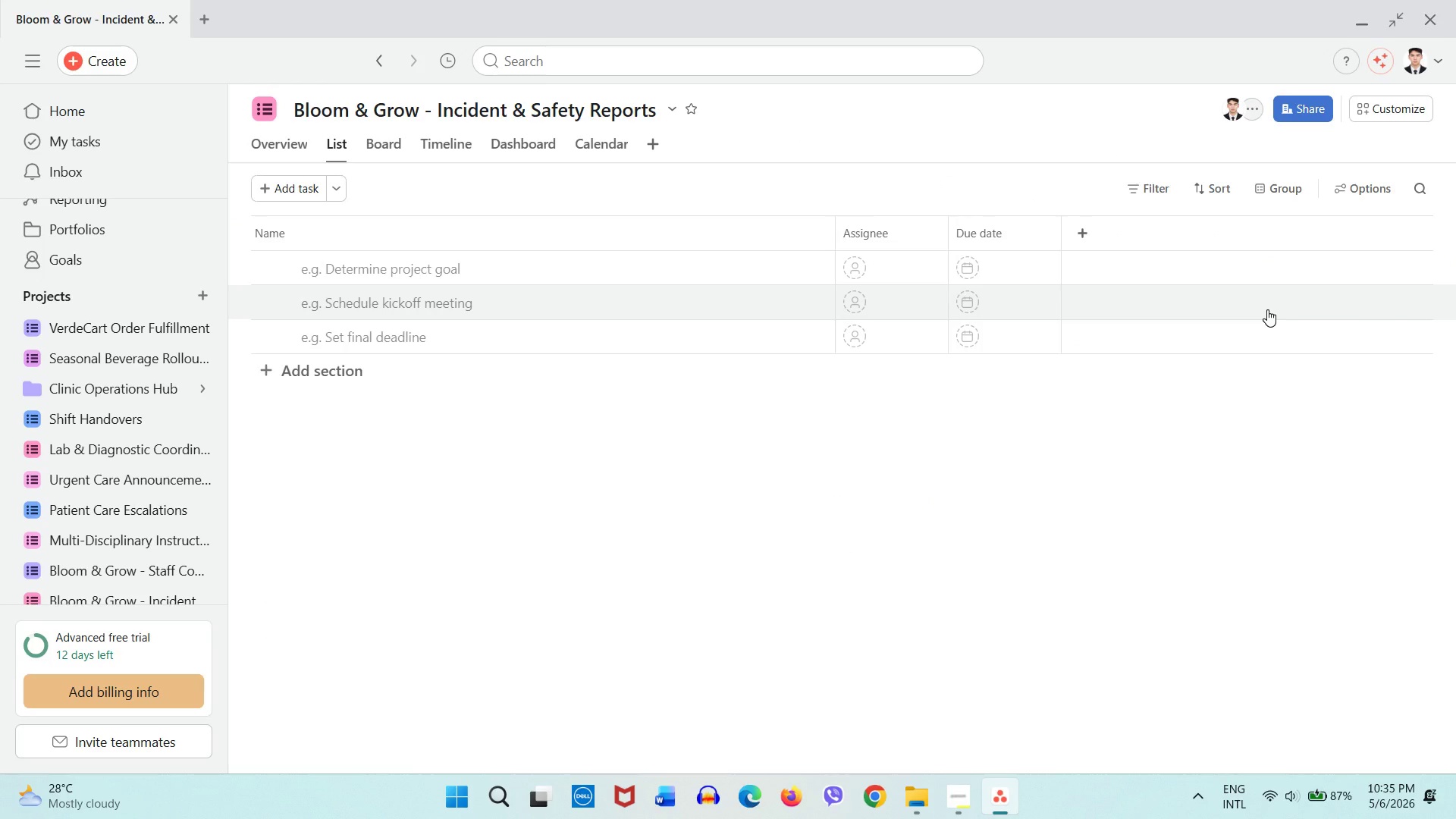 
scroll: coordinate [146, 494], scroll_direction: down, amount: 4.0
 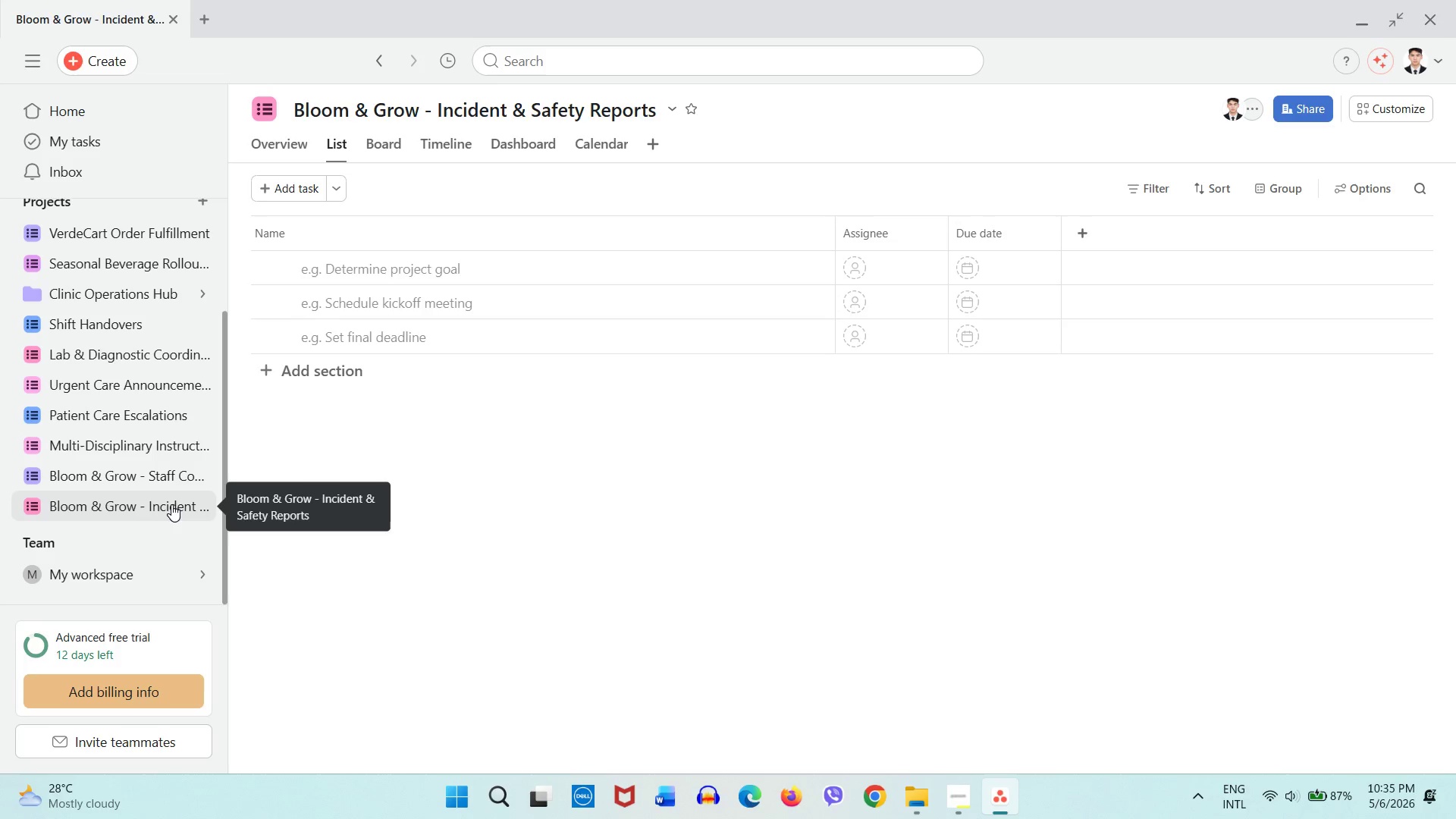 
wait(5.58)
 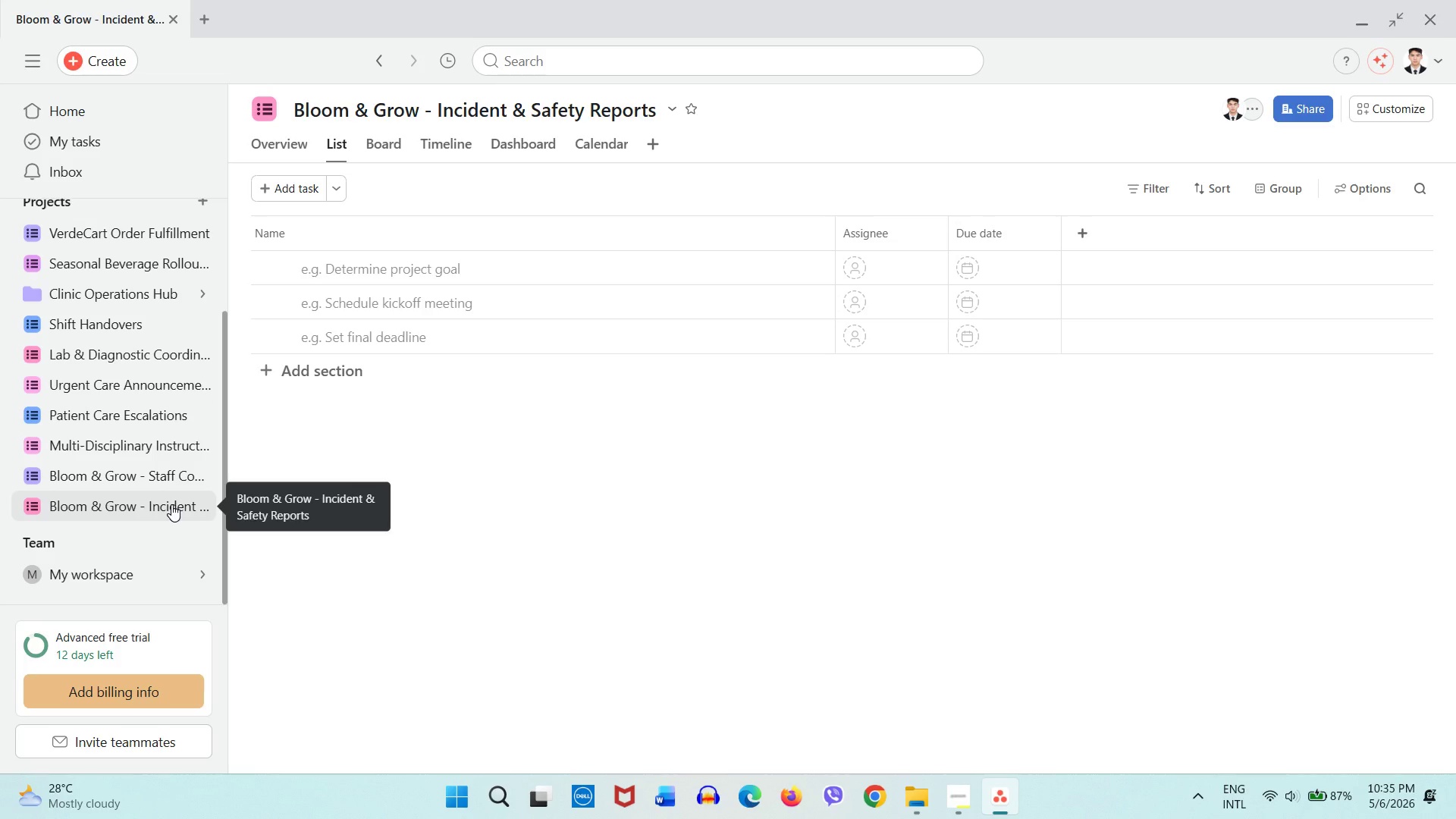 
mouse_move([198, 467])
 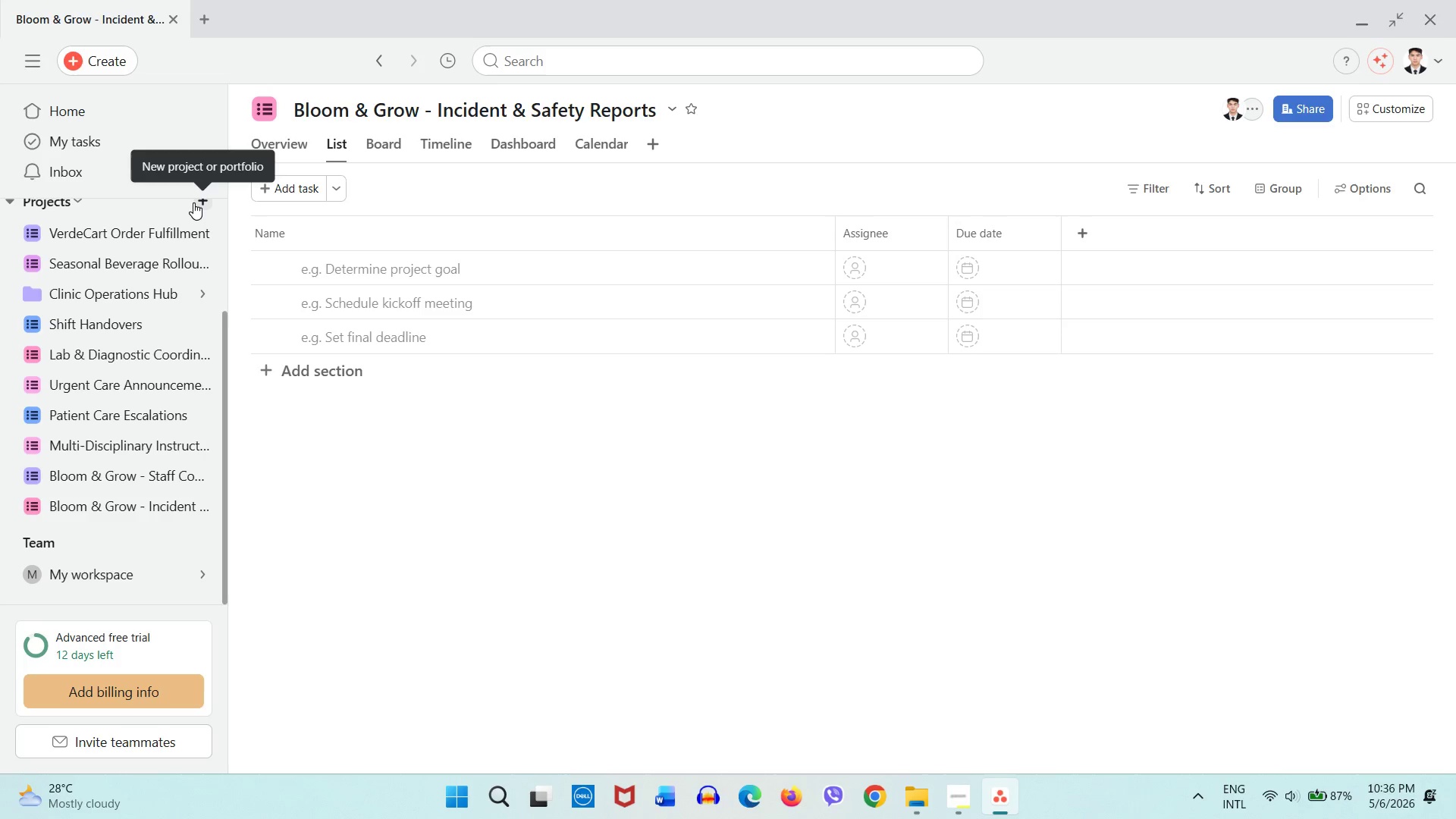 
left_click([193, 202])
 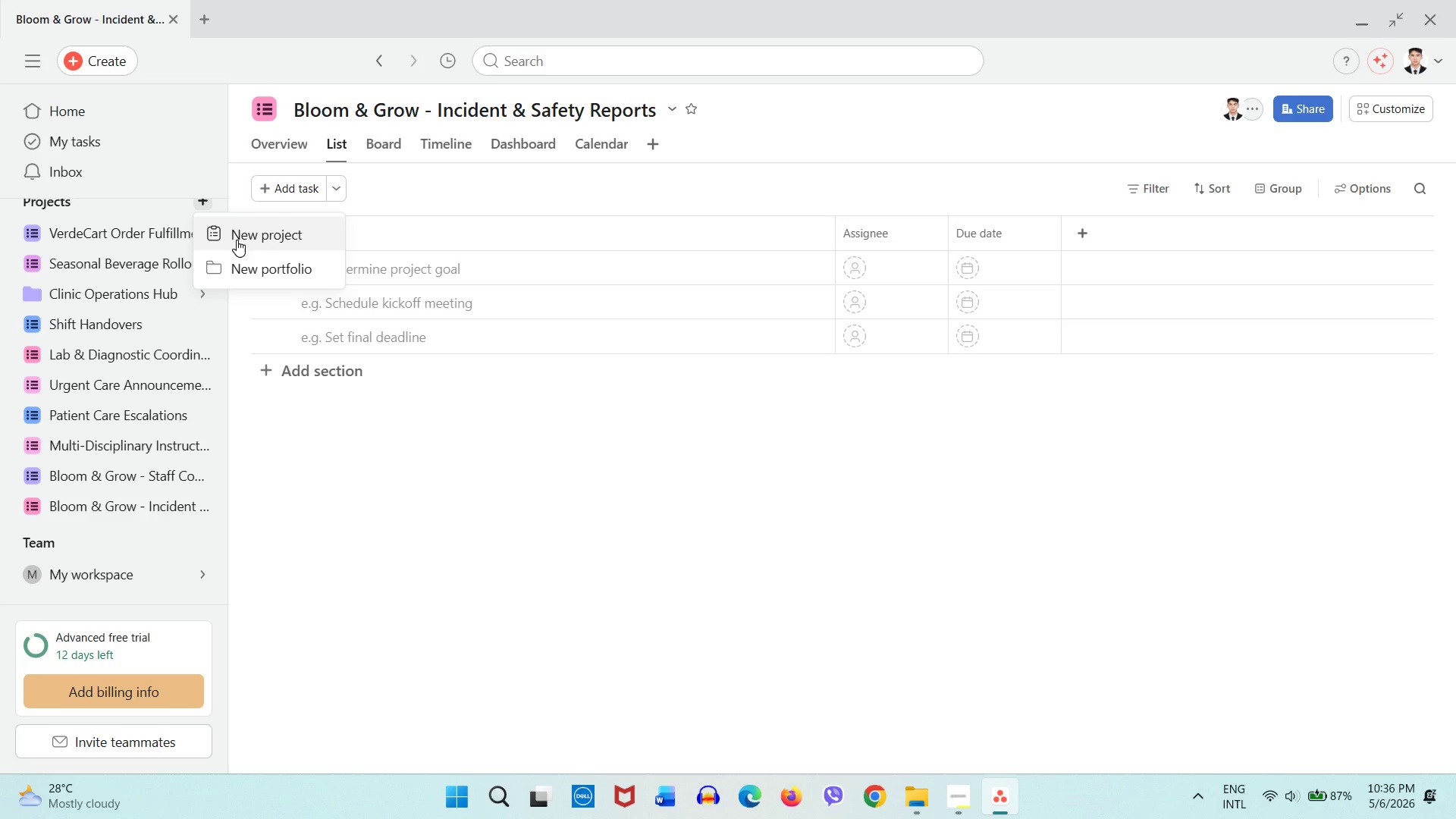 
left_click([237, 240])
 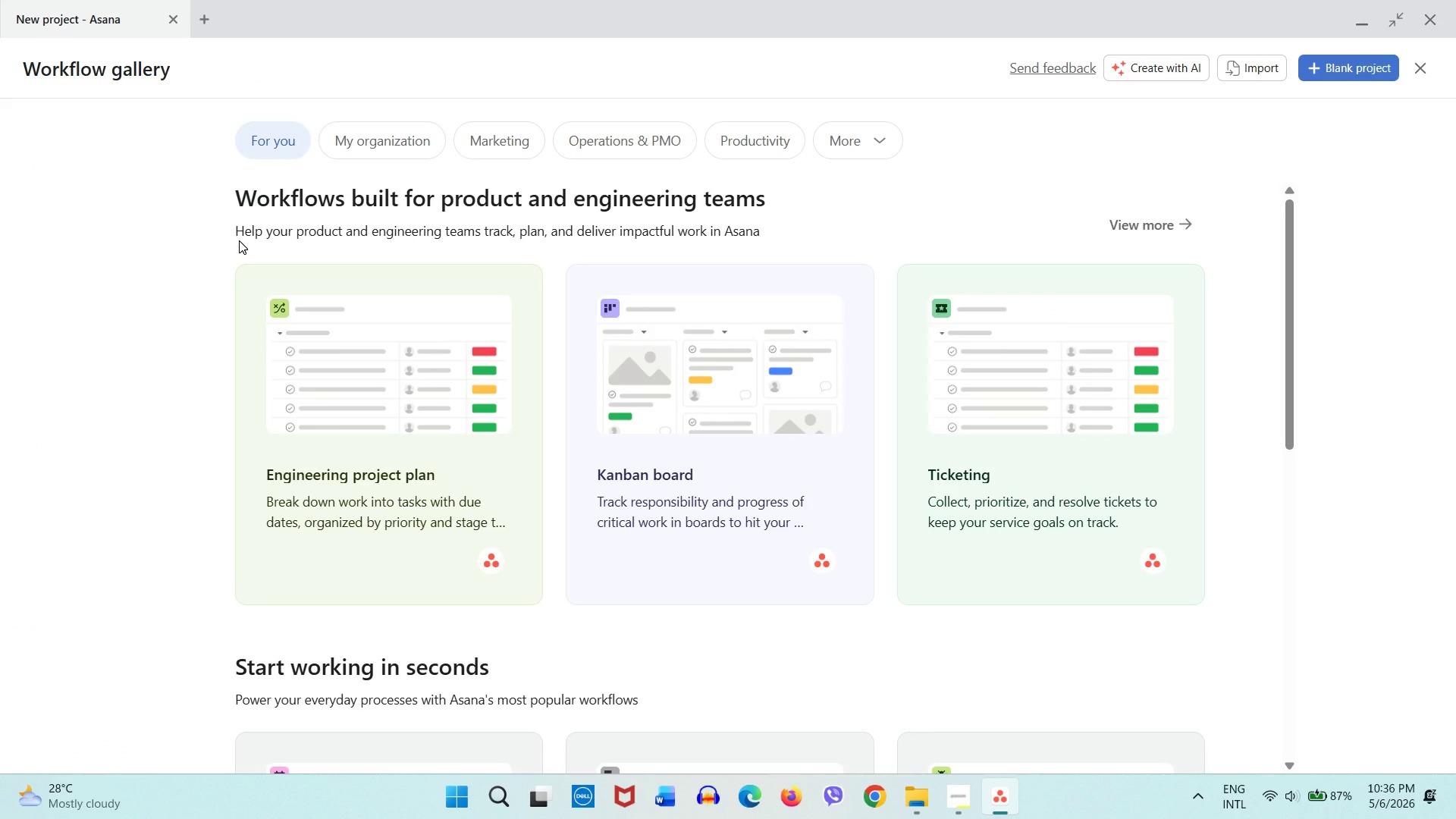 
wait(5.16)
 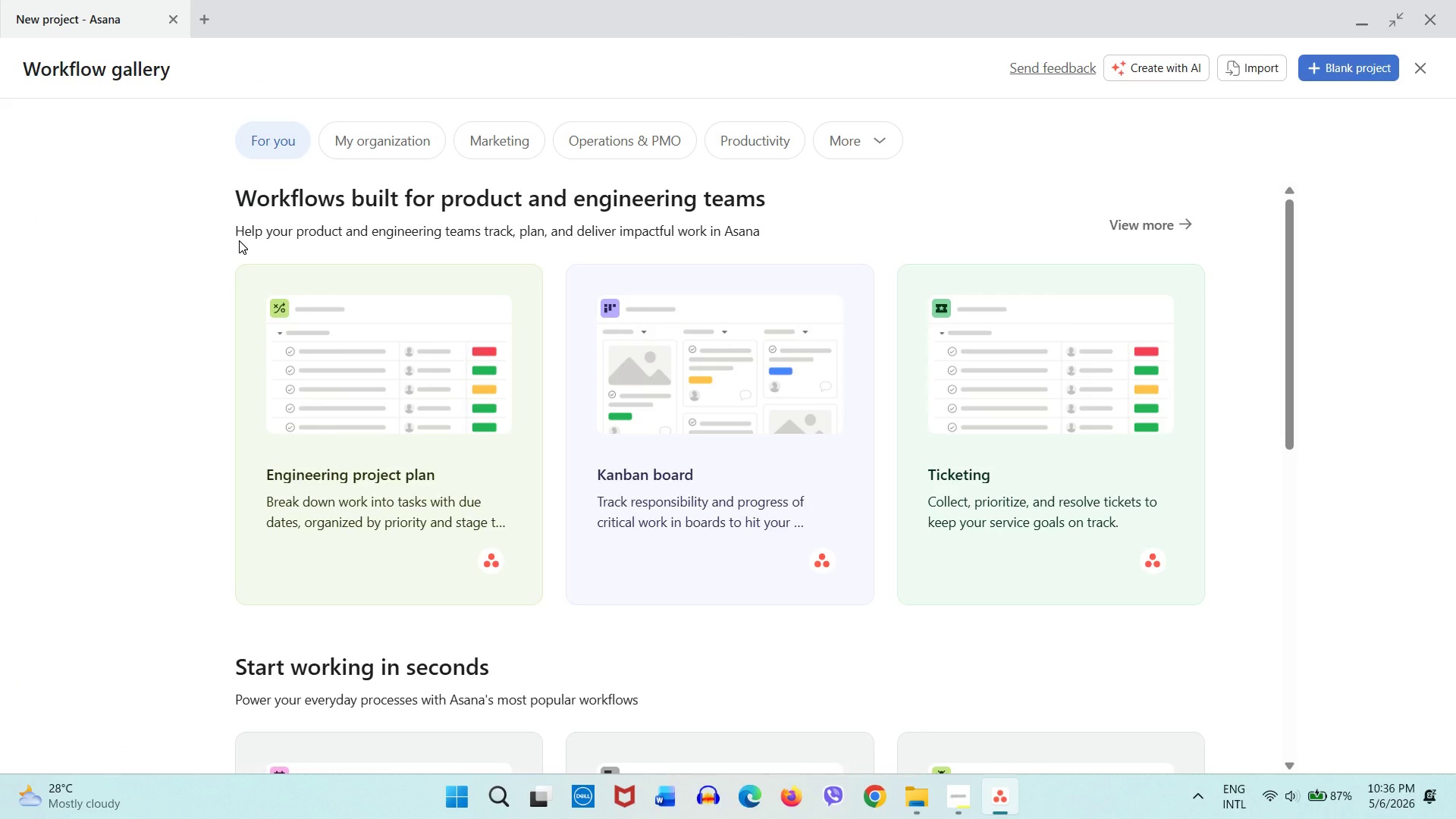 
left_click([1352, 78])
 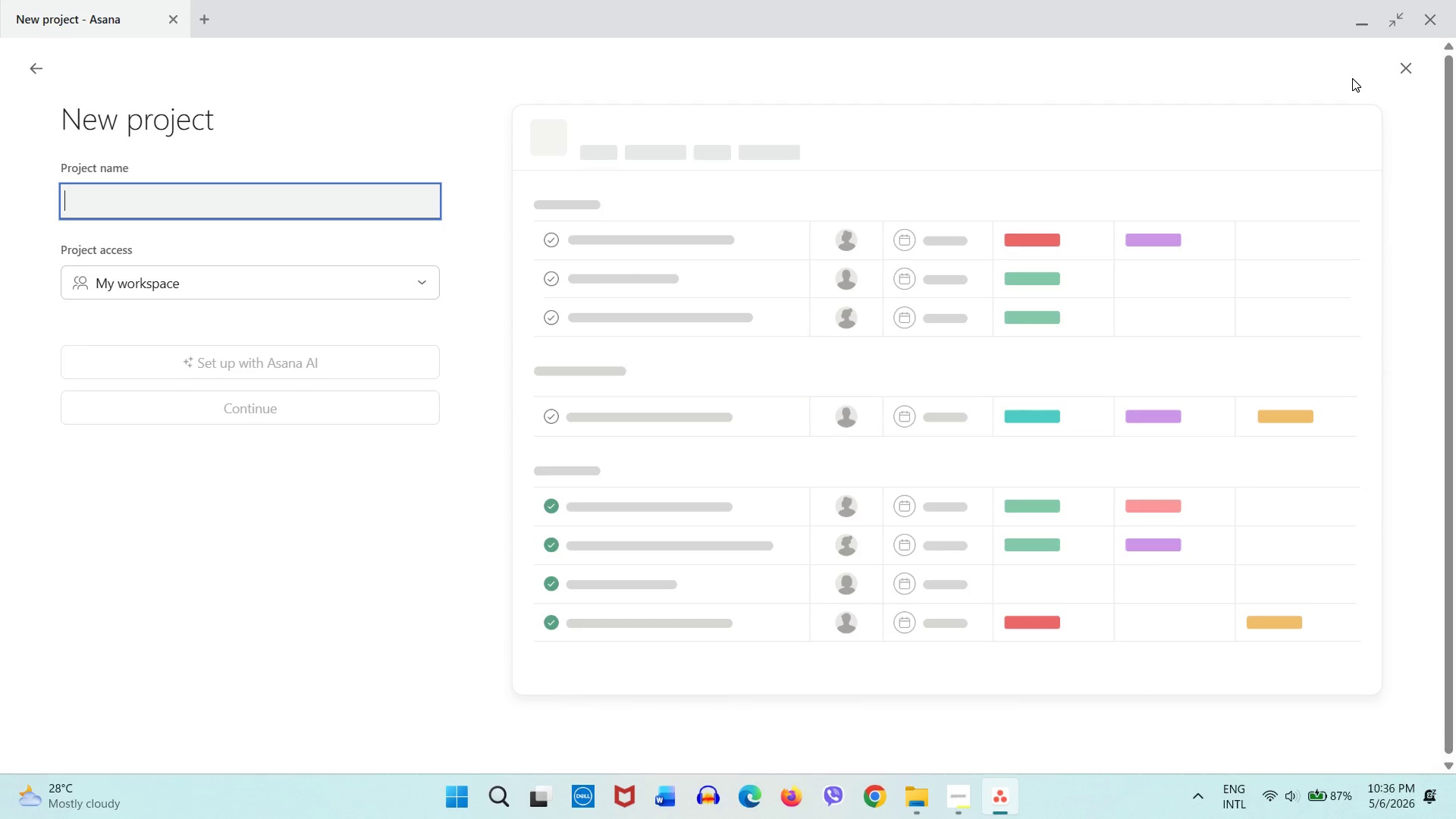 
type(Bloom & Grow - COverage)
key(Backspace)
key(Backspace)
key(Backspace)
key(Backspace)
key(Backspace)
key(Backspace)
key(Backspace)
type(overage)
 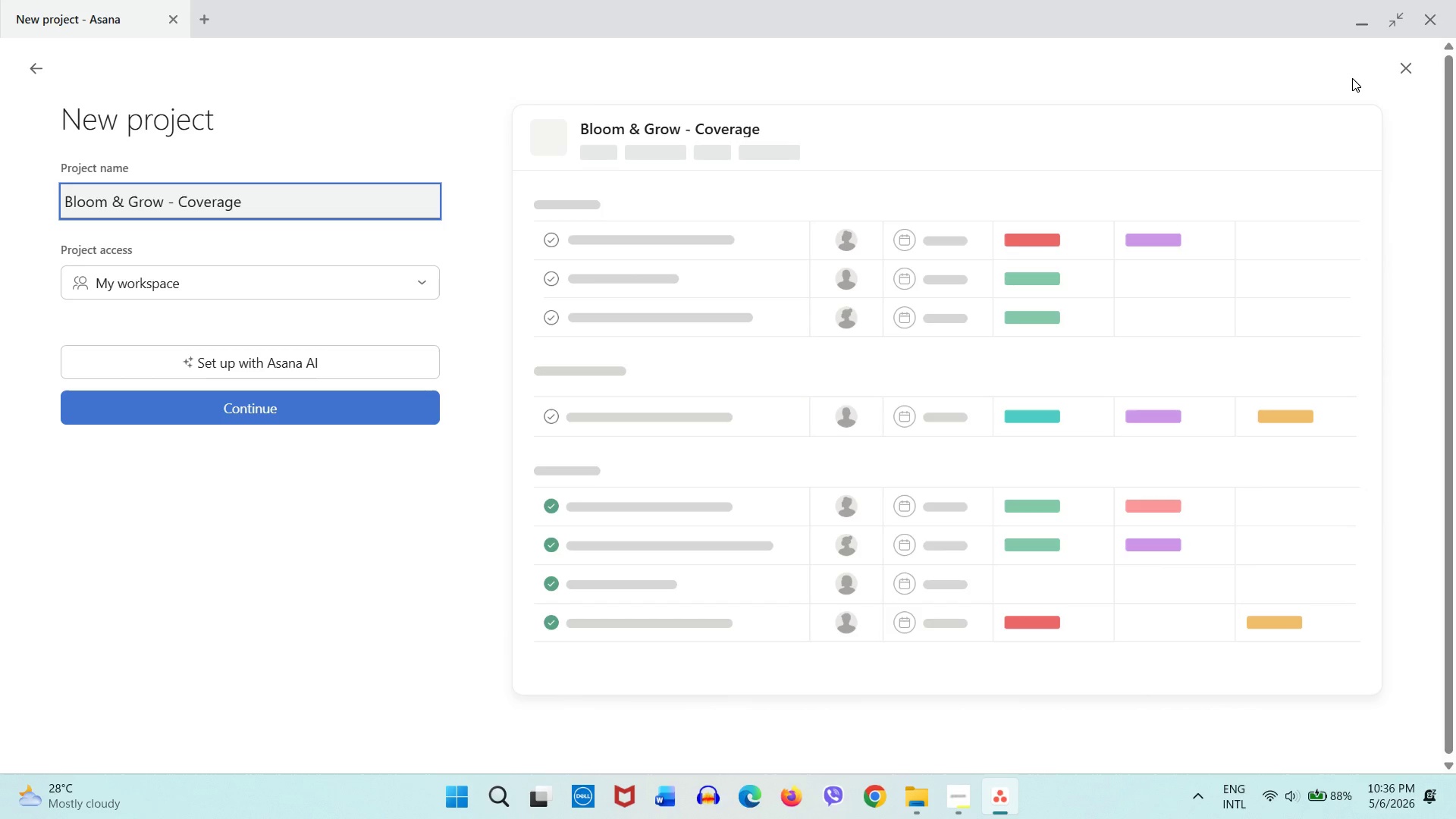 
type( Requests Board)
 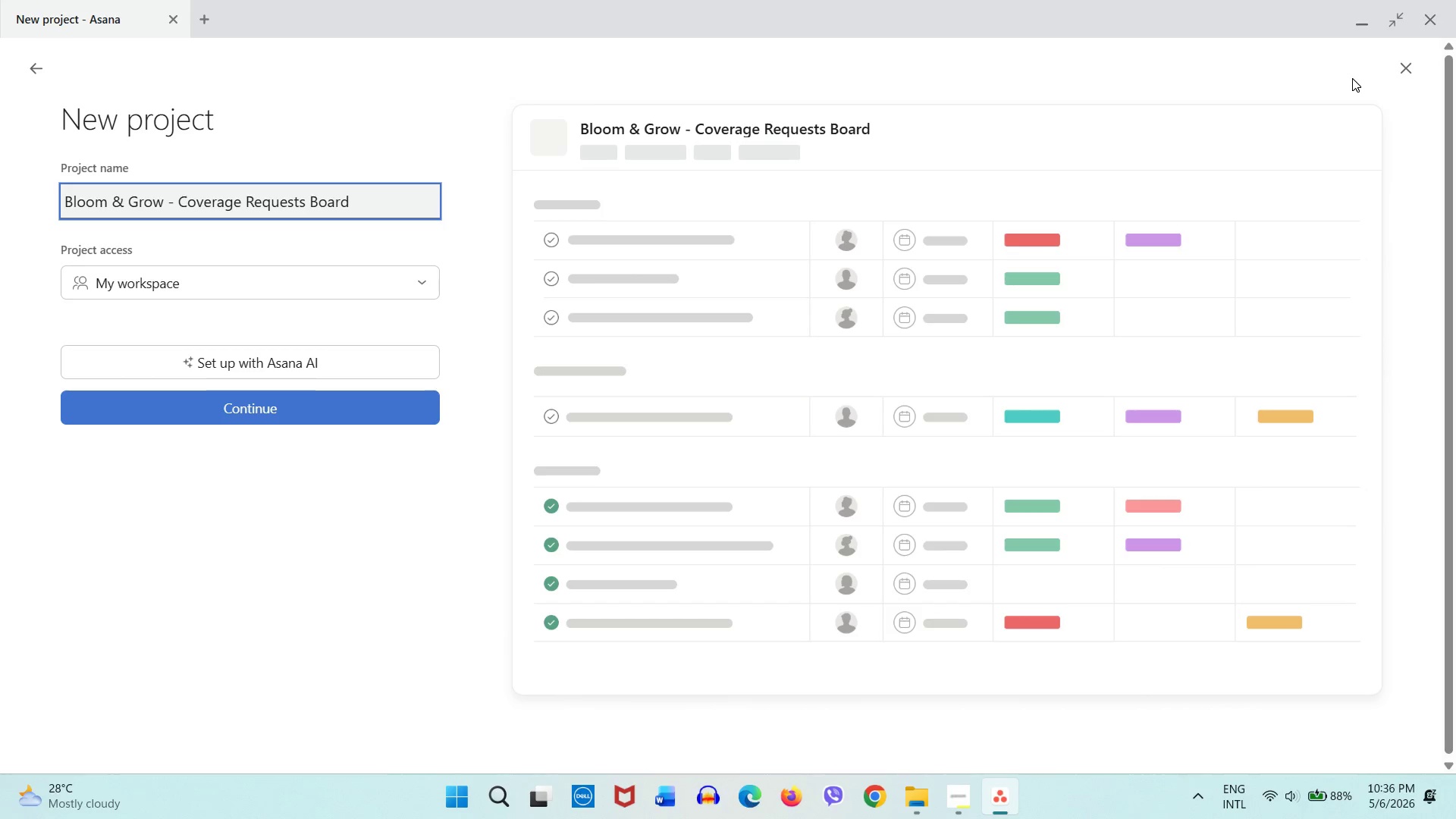 
left_click([282, 406])
 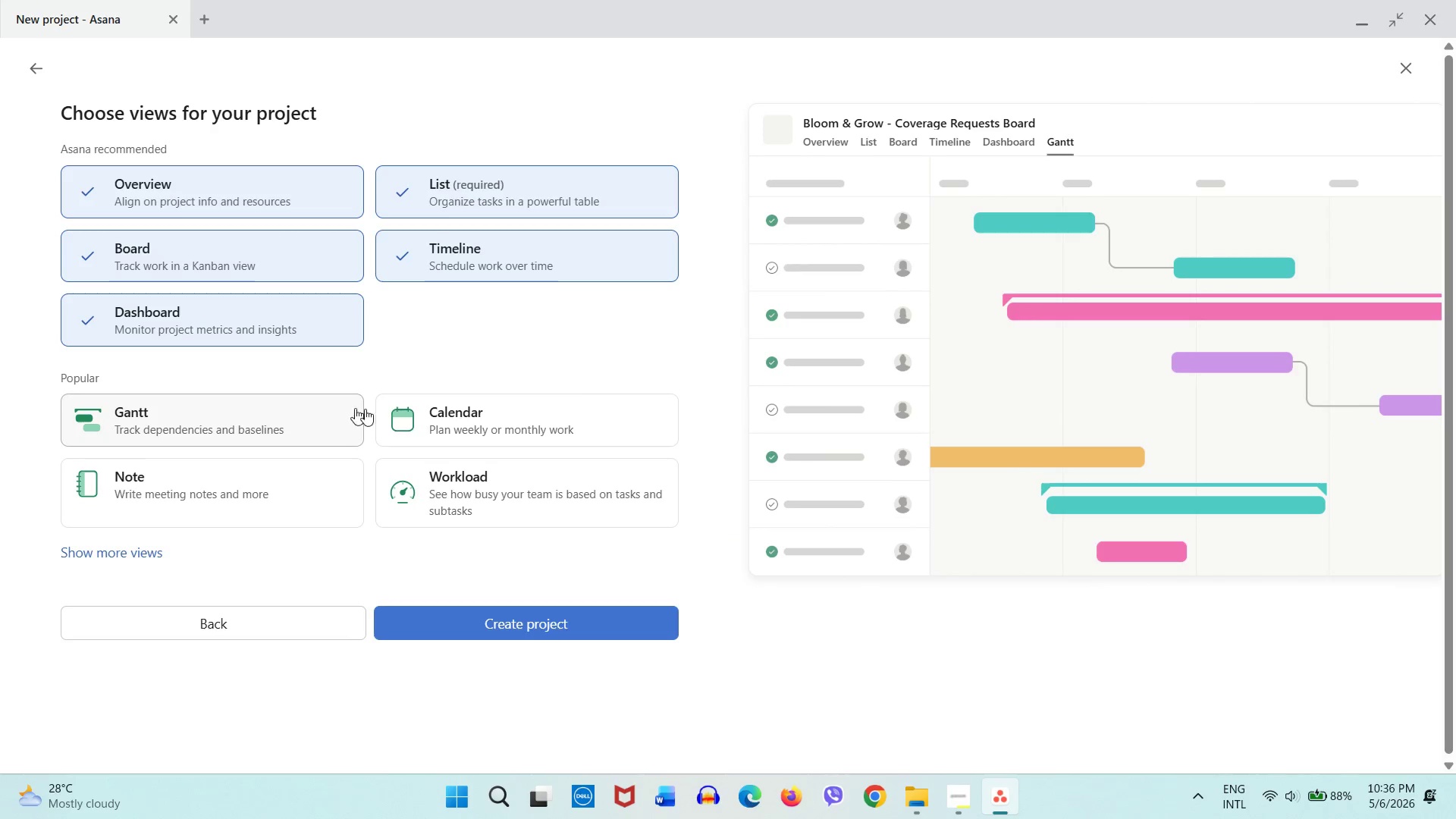 
left_click([441, 415])
 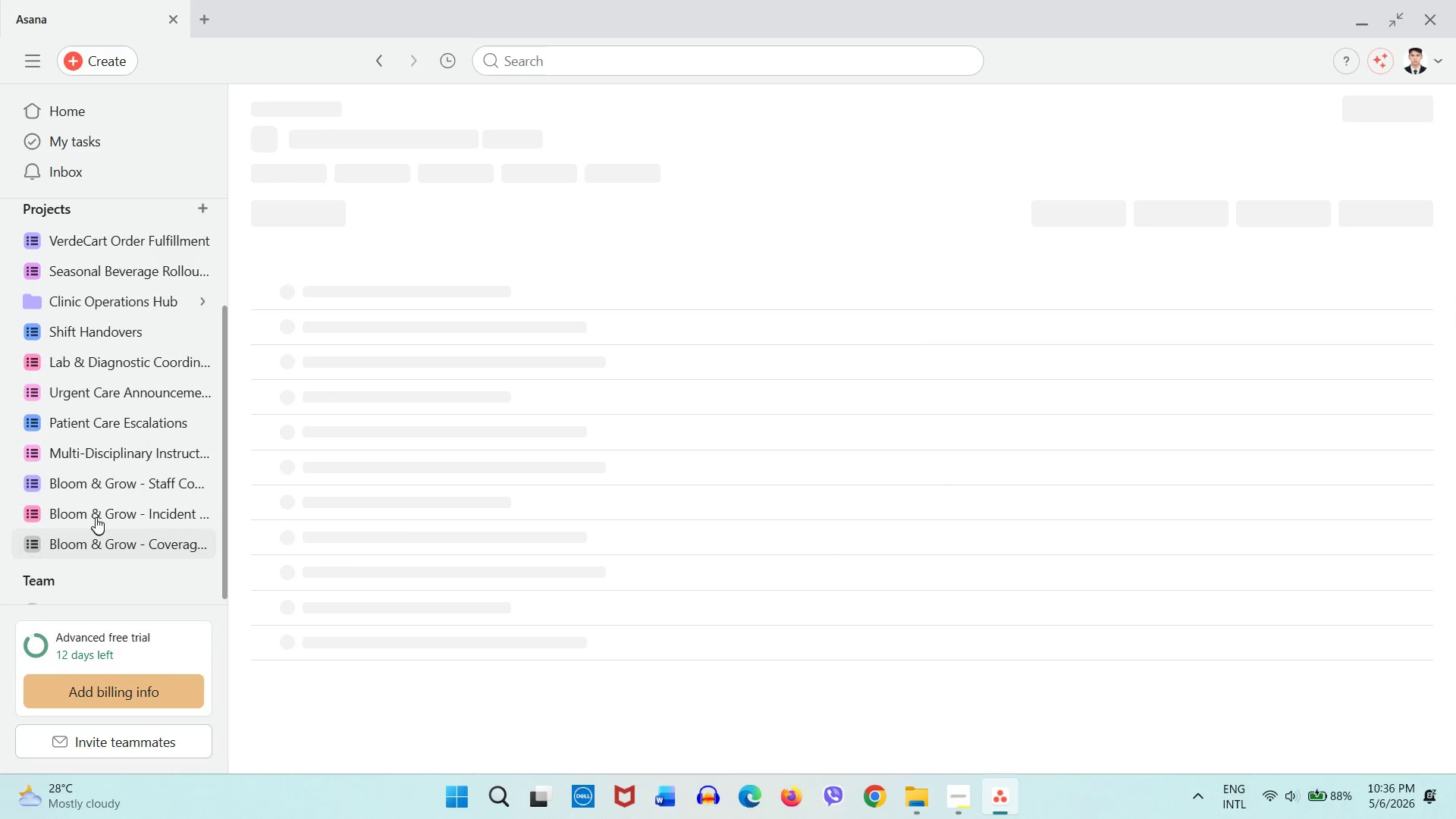 
scroll: coordinate [105, 498], scroll_direction: down, amount: 2.0
 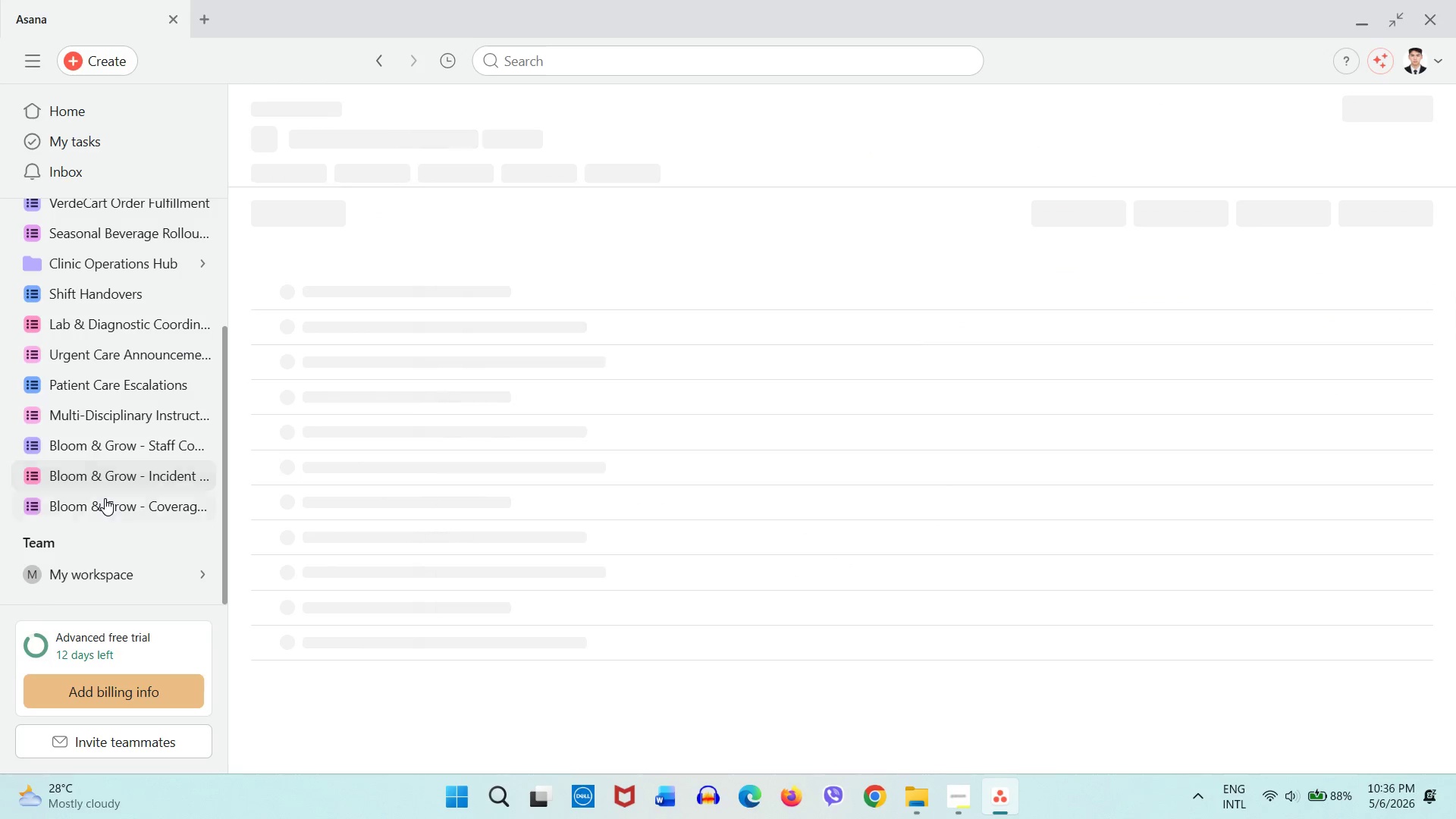 
scroll: coordinate [119, 488], scroll_direction: none, amount: 0.0
 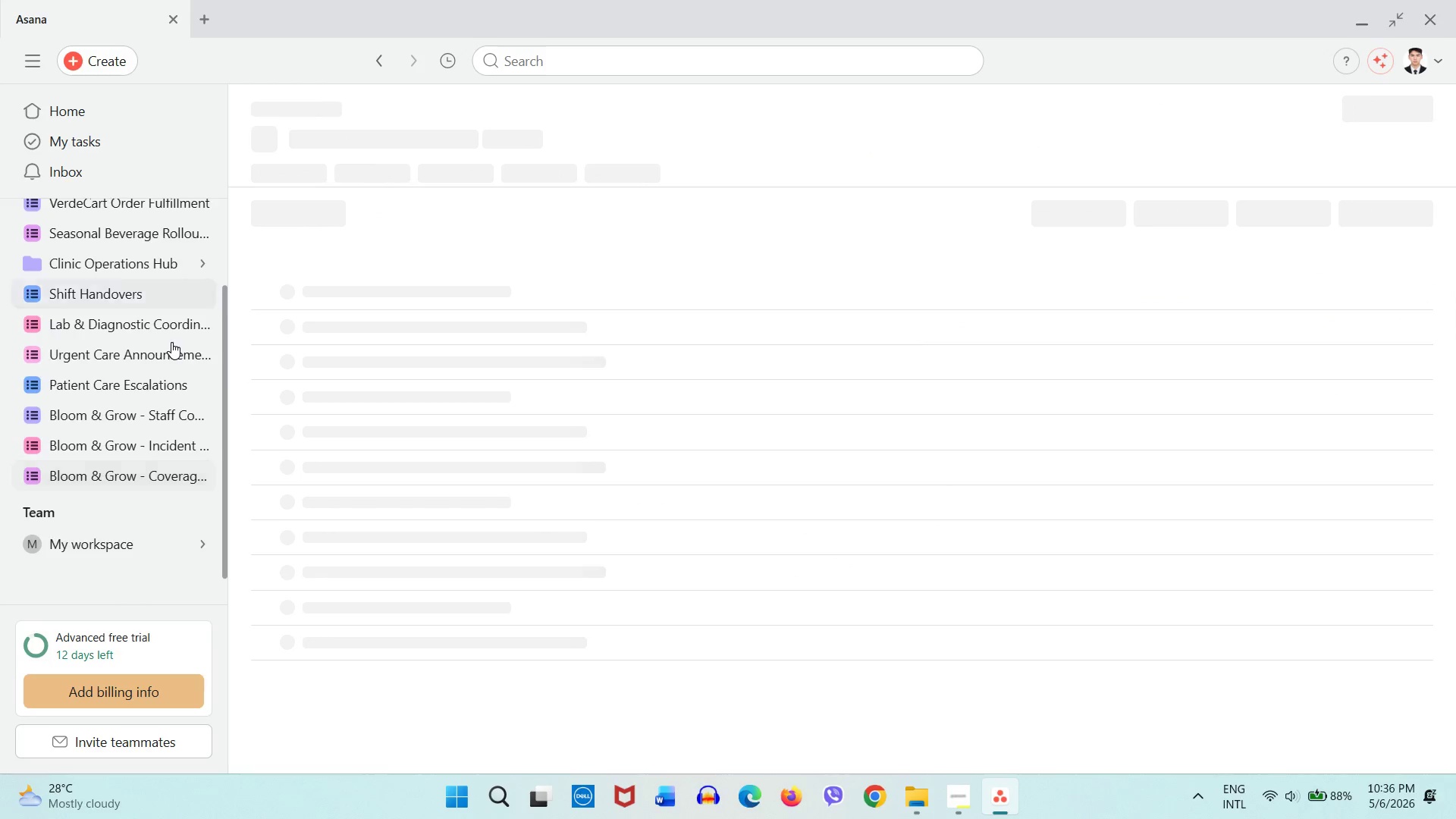 
scroll: coordinate [171, 342], scroll_direction: up, amount: 1.0
 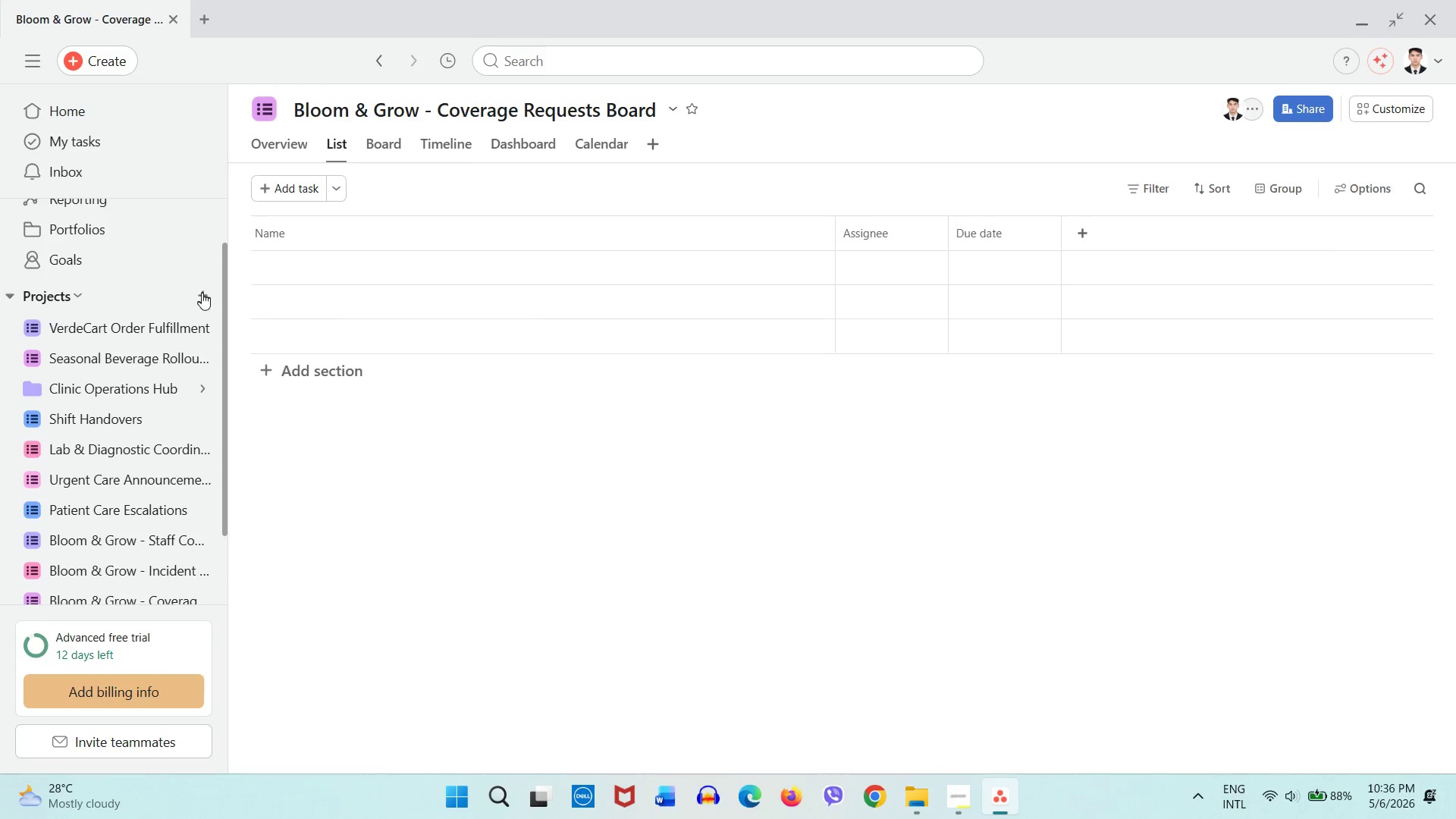 
left_click([202, 293])
 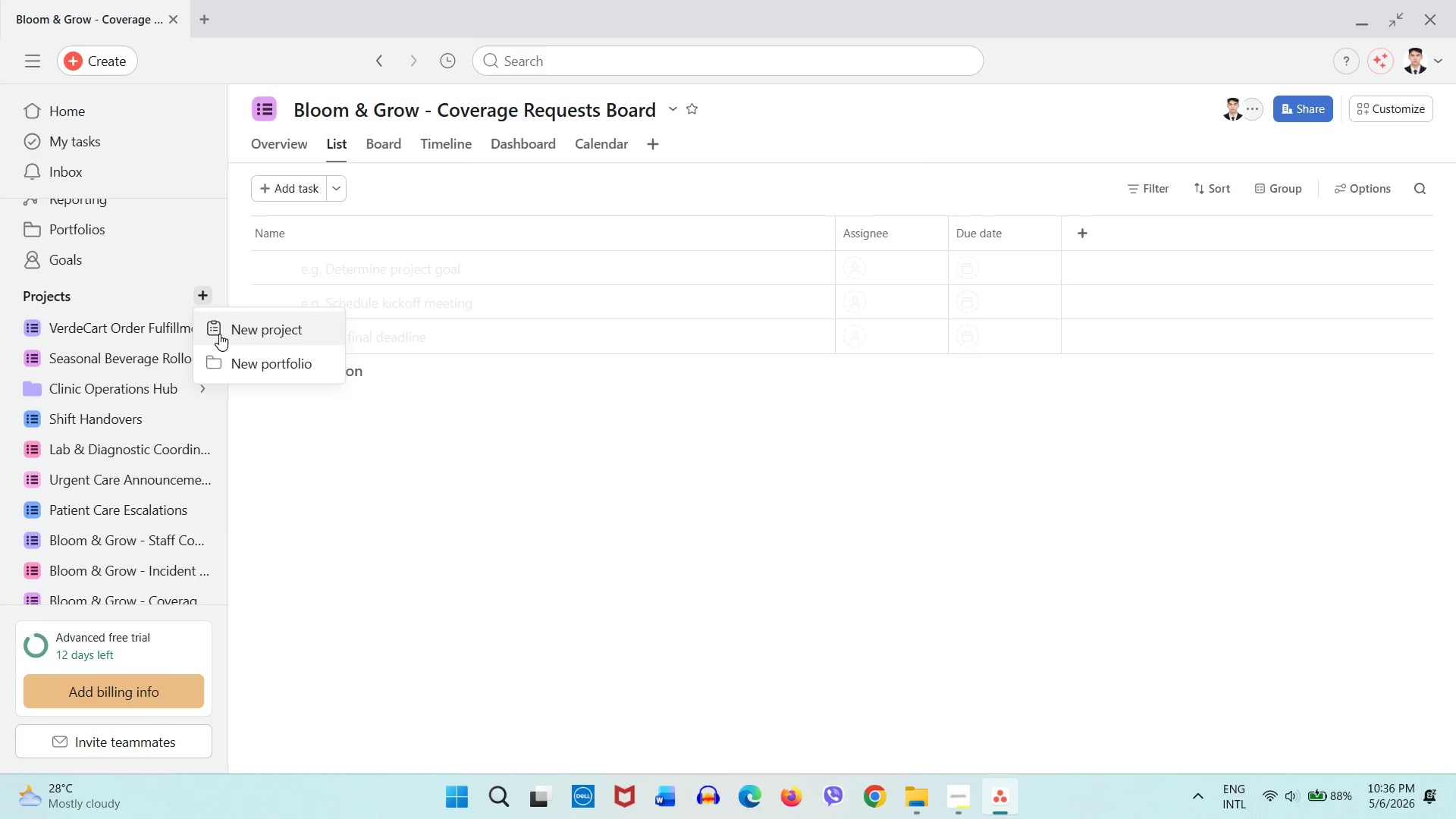 
left_click([219, 334])
 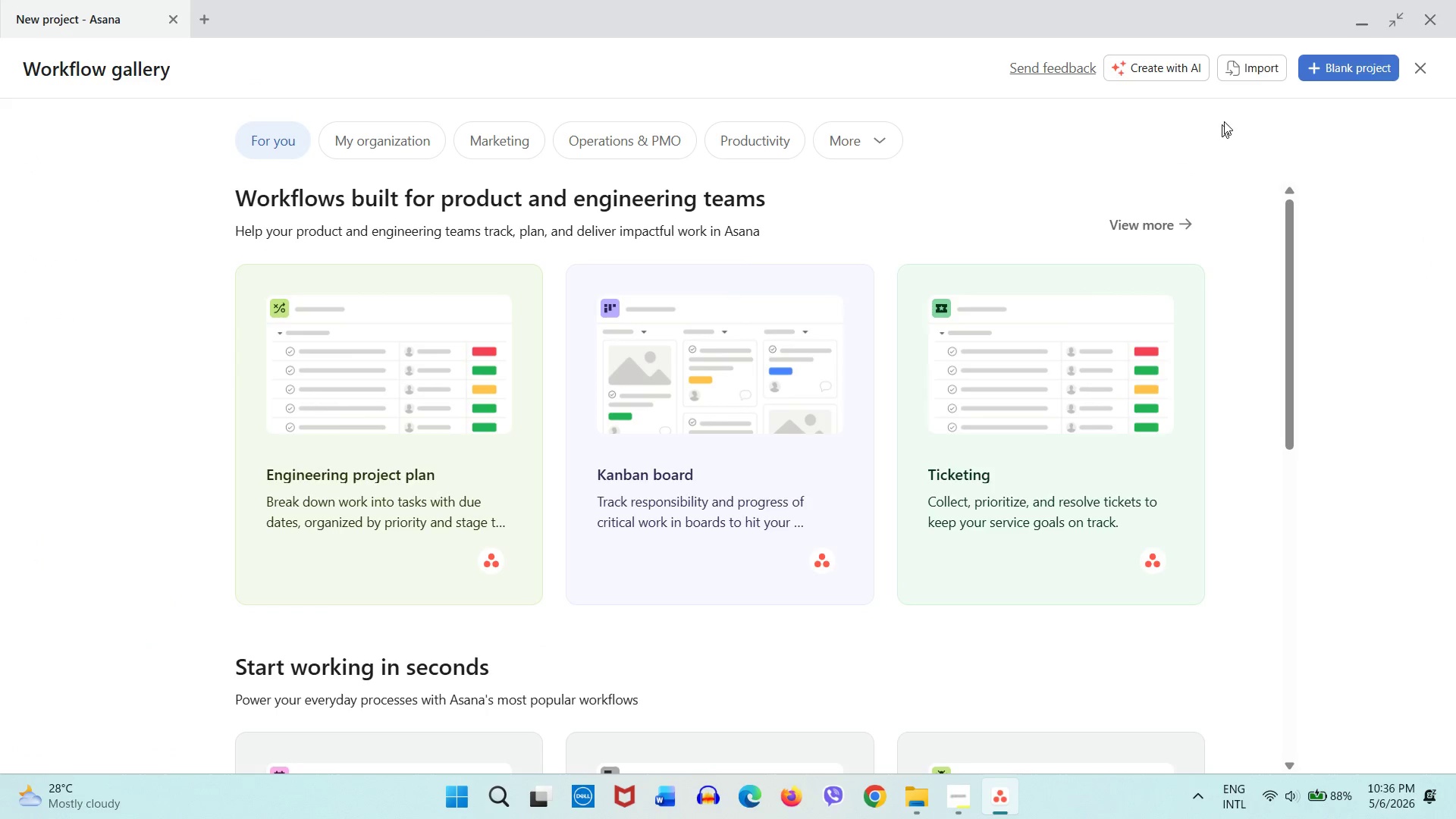 
left_click([1335, 67])
 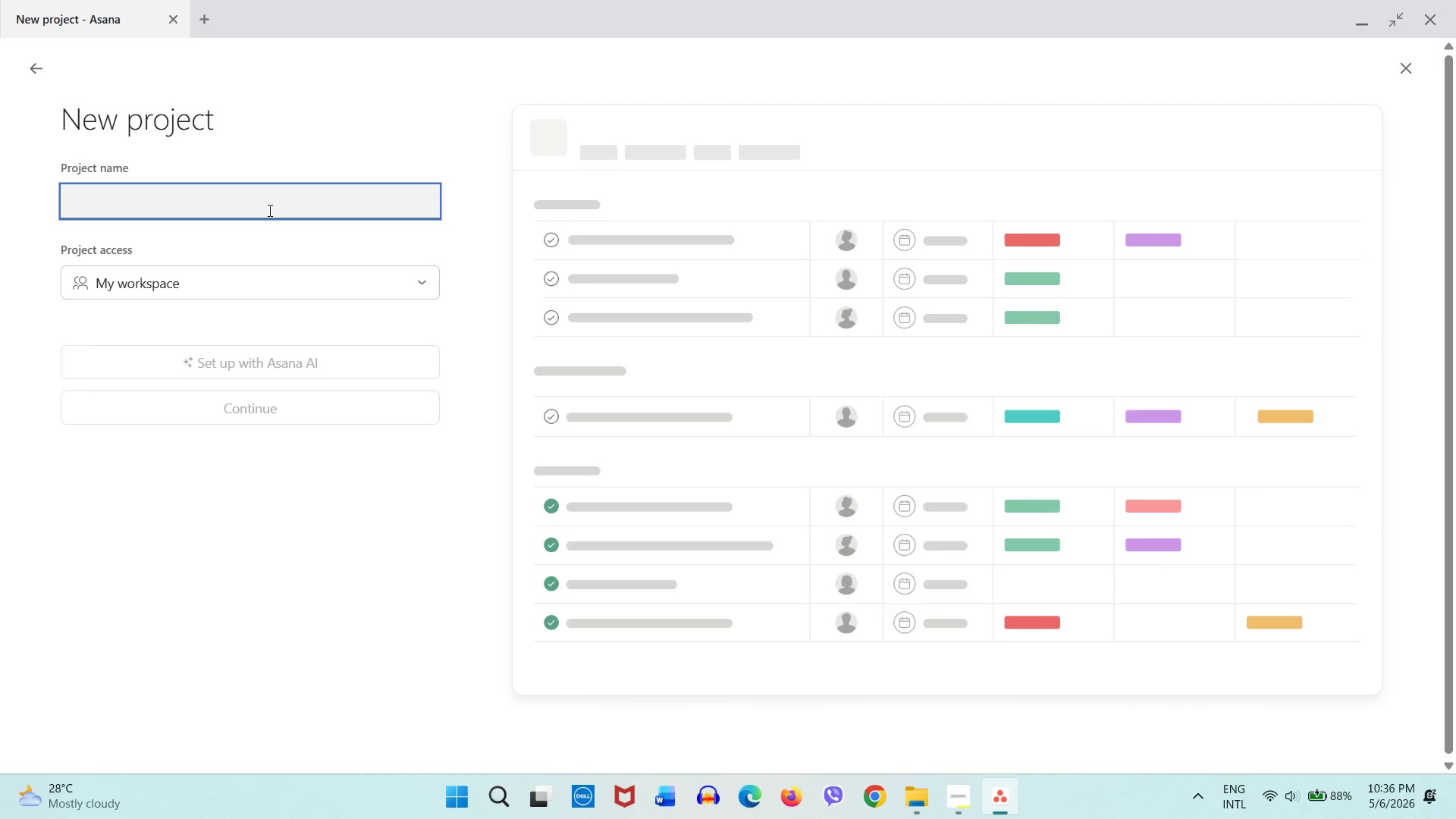 
left_click([269, 209])
 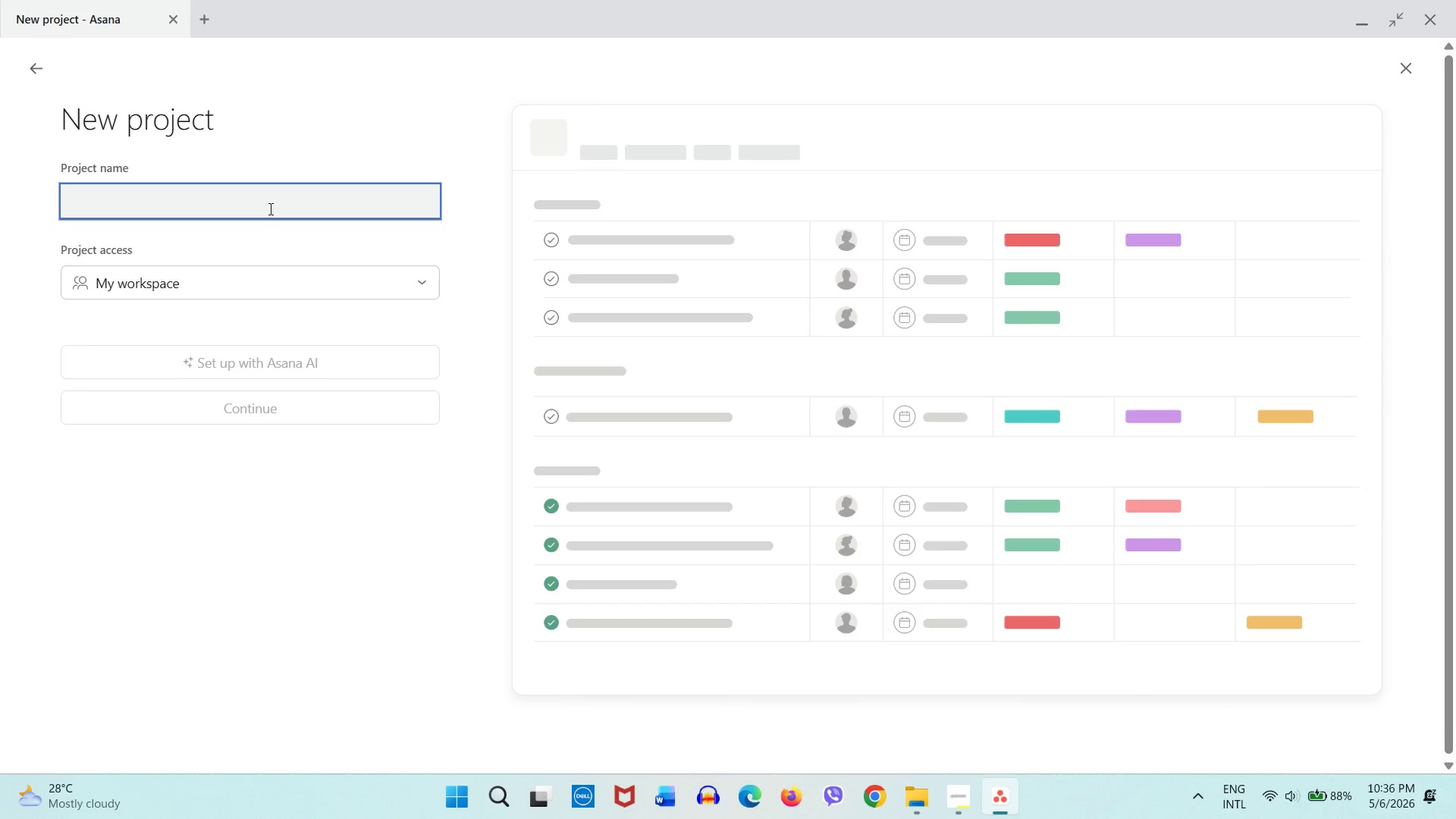 
type(Bloom & GRo)
key(Backspace)
key(Backspace)
type(row - Resource Library)
 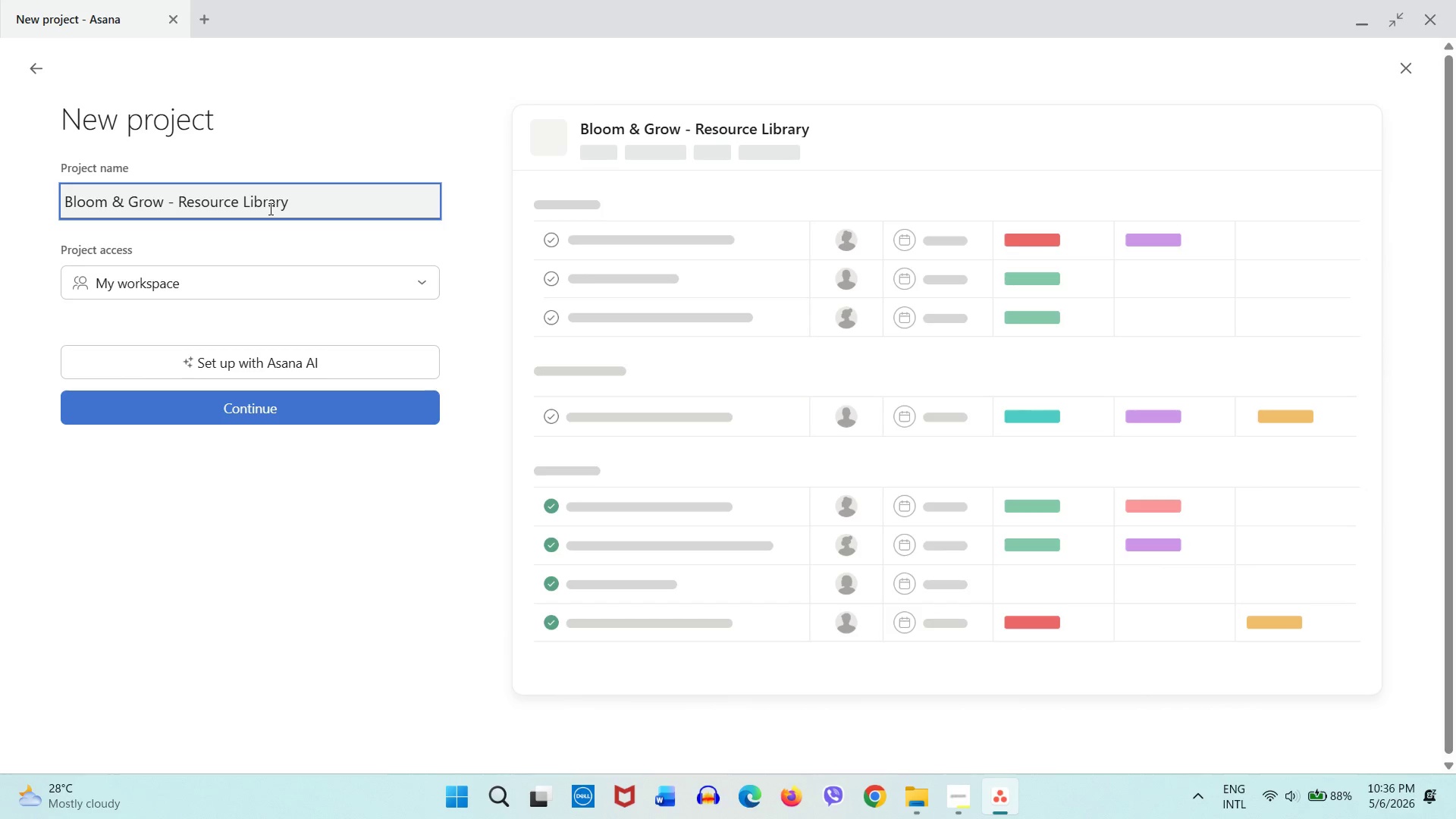 
left_click([281, 396])
 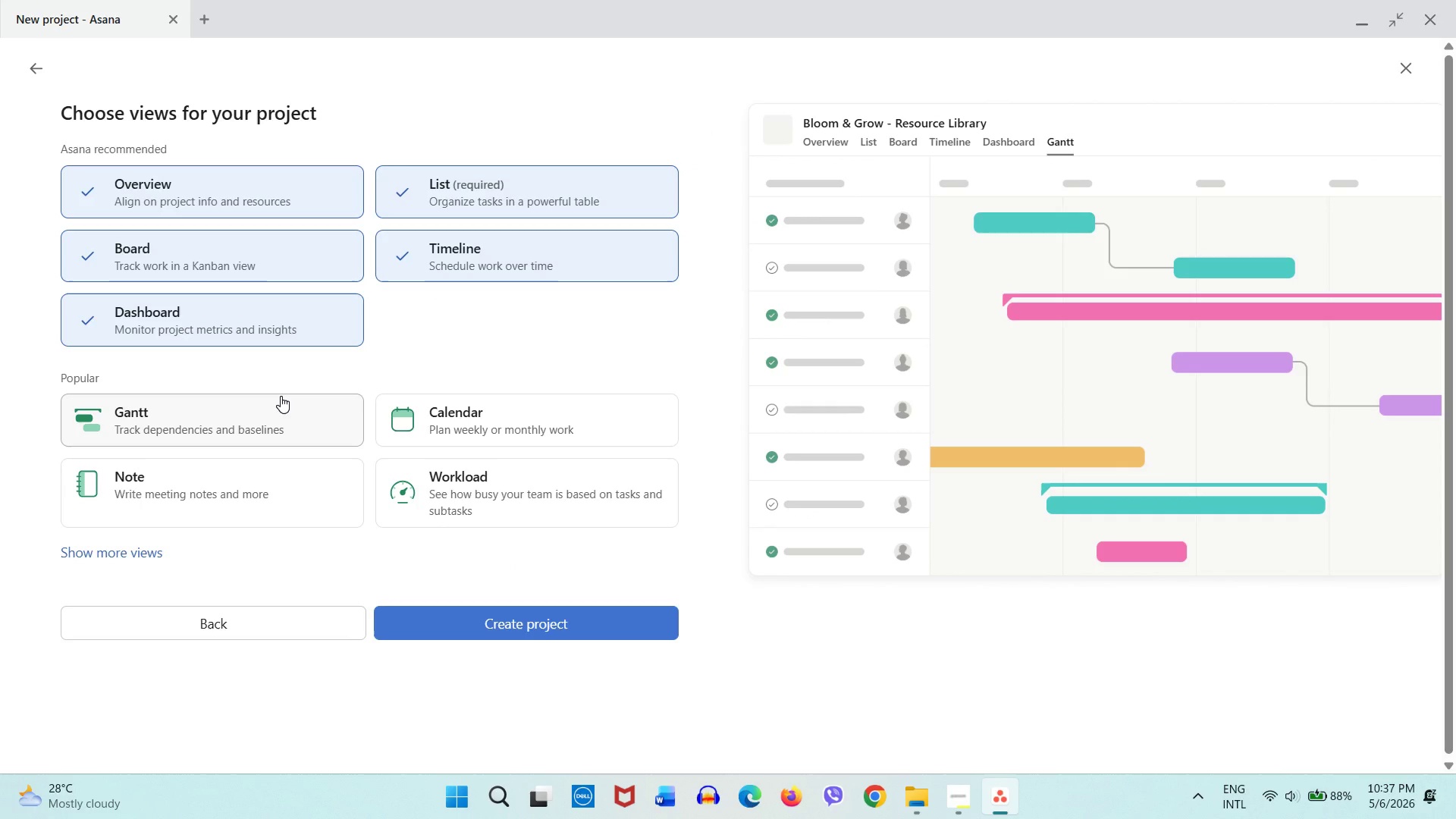 
wait(12.7)
 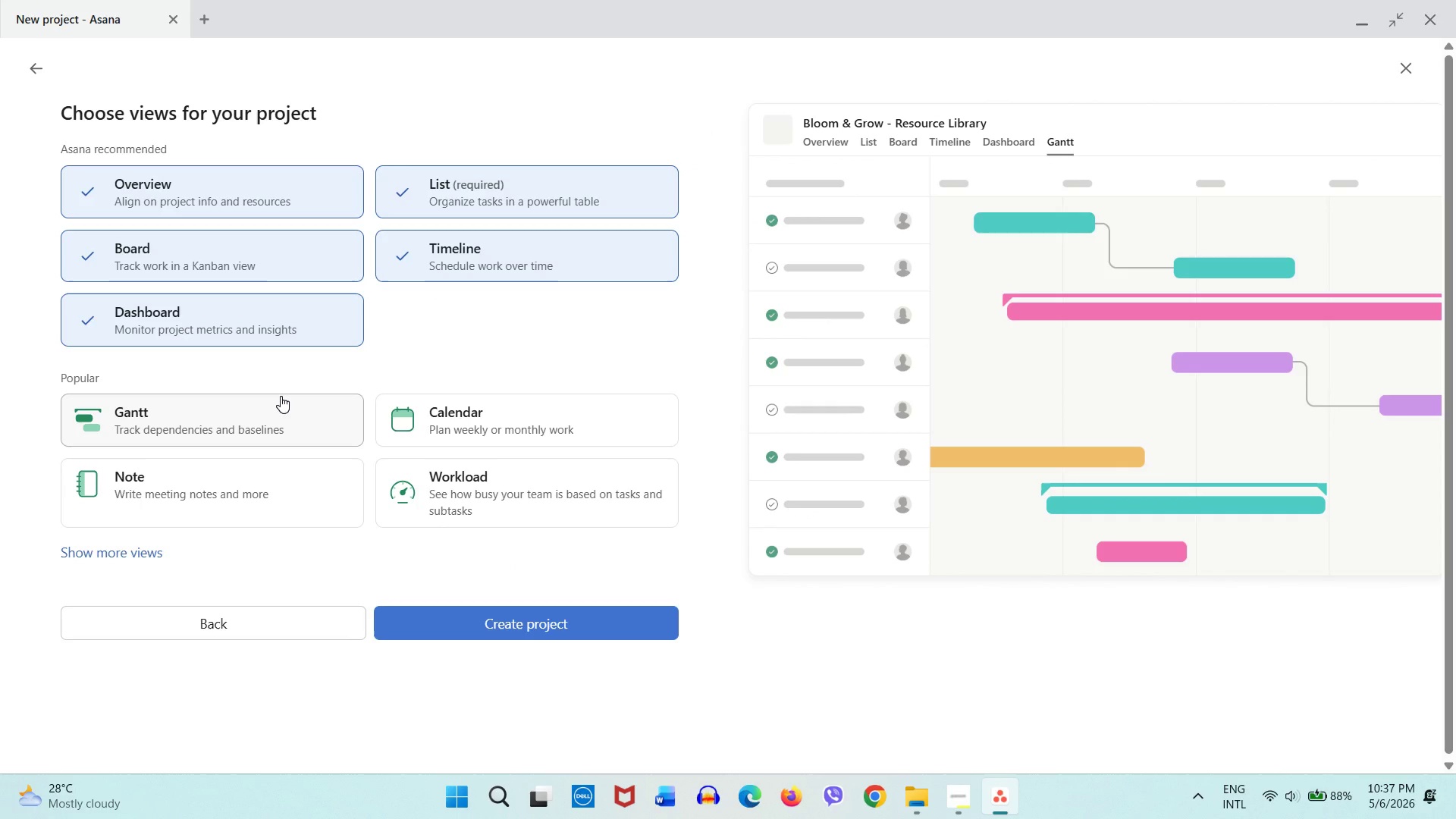 
left_click([403, 410])
 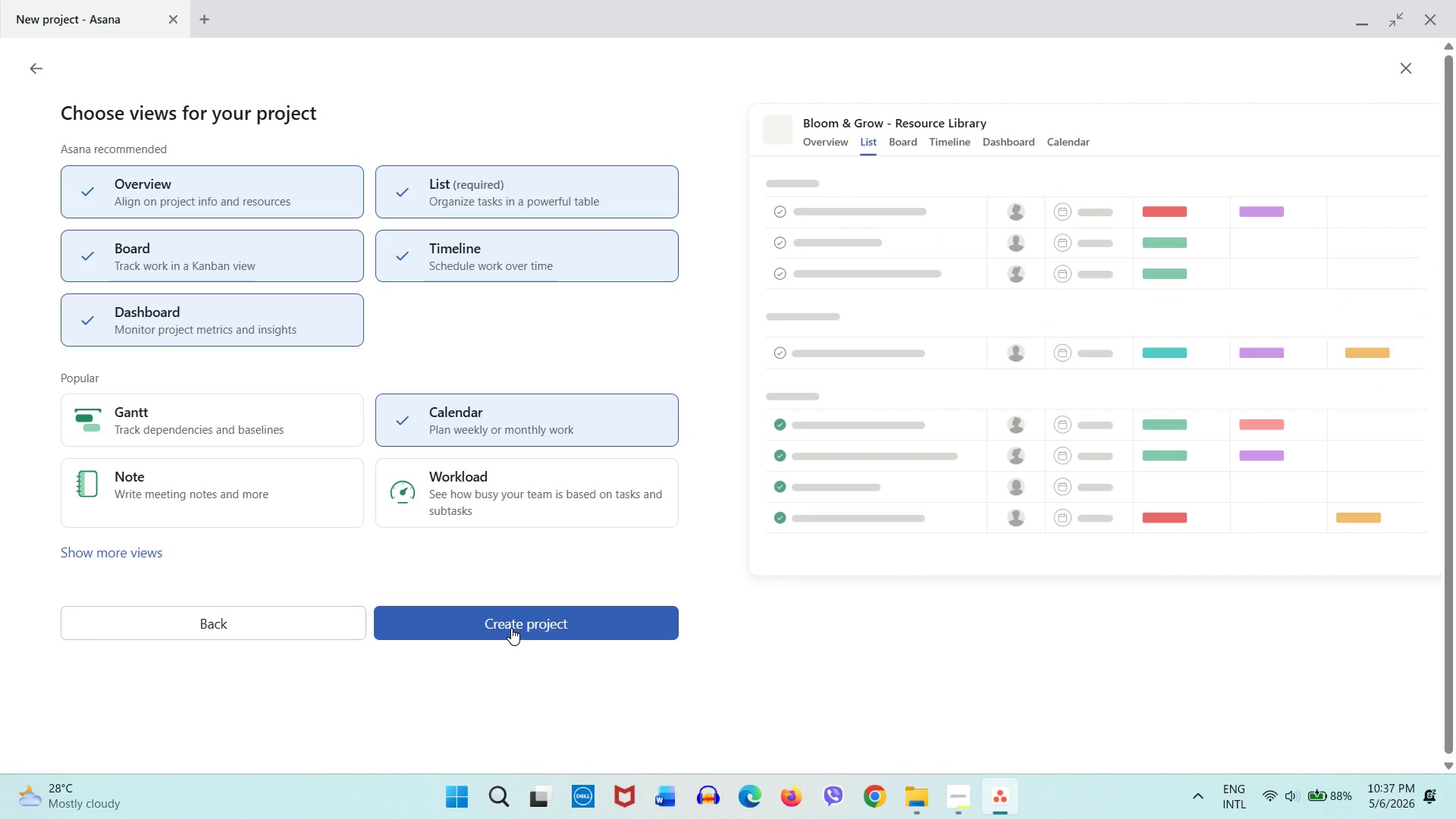 
left_click([511, 628])
 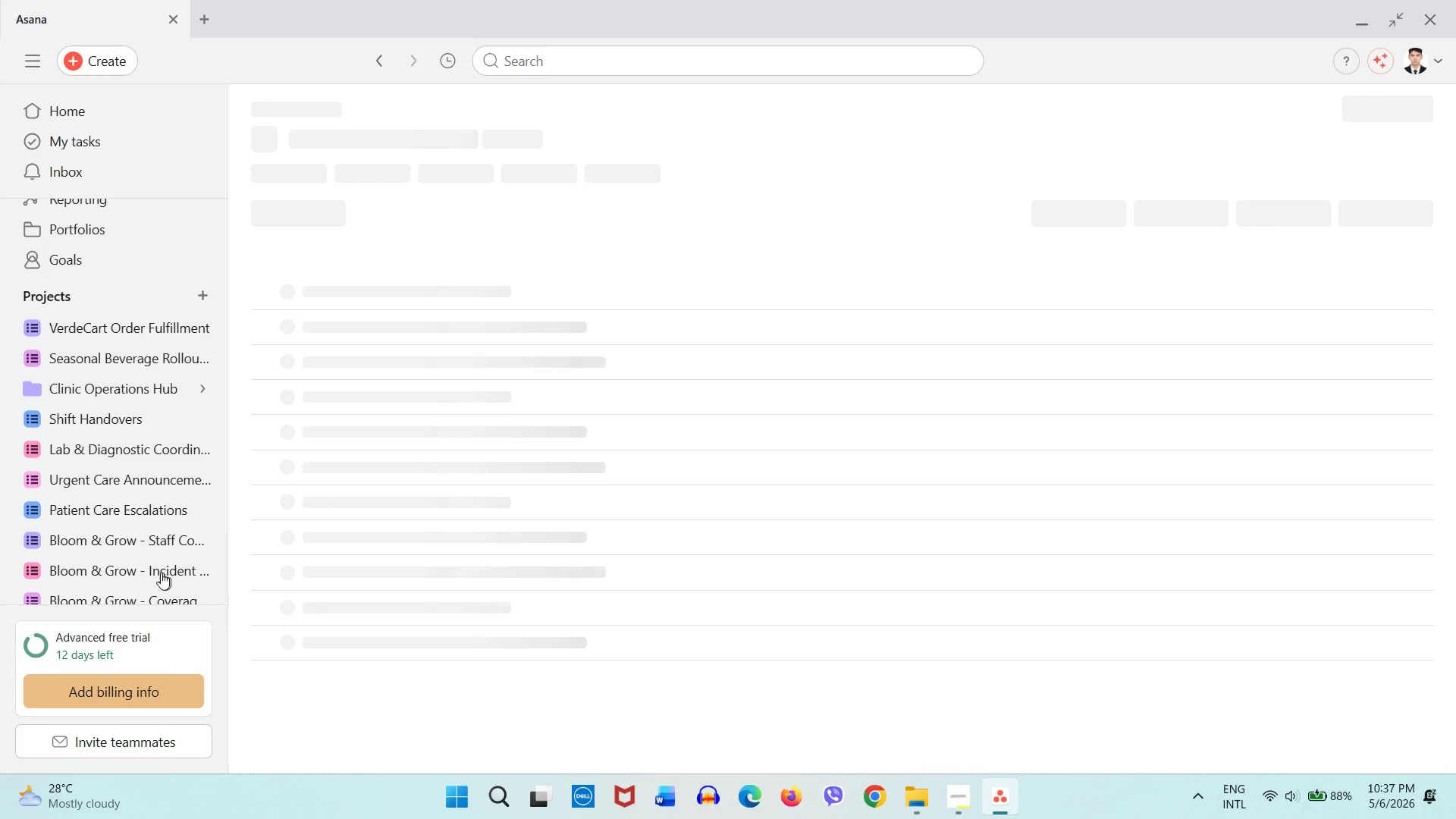 
scroll: coordinate [145, 561], scroll_direction: down, amount: 1.0
 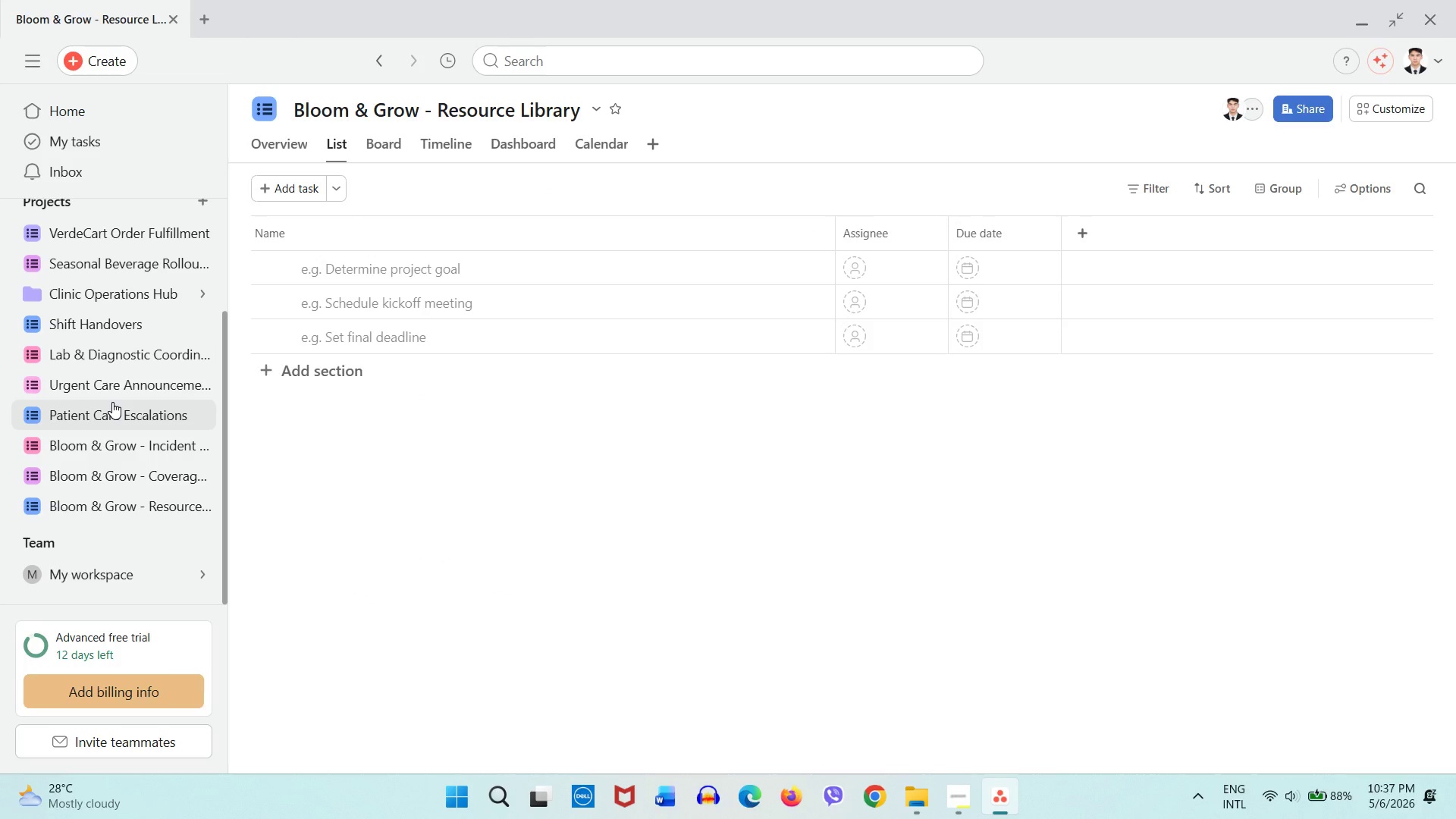 
wait(19.13)
 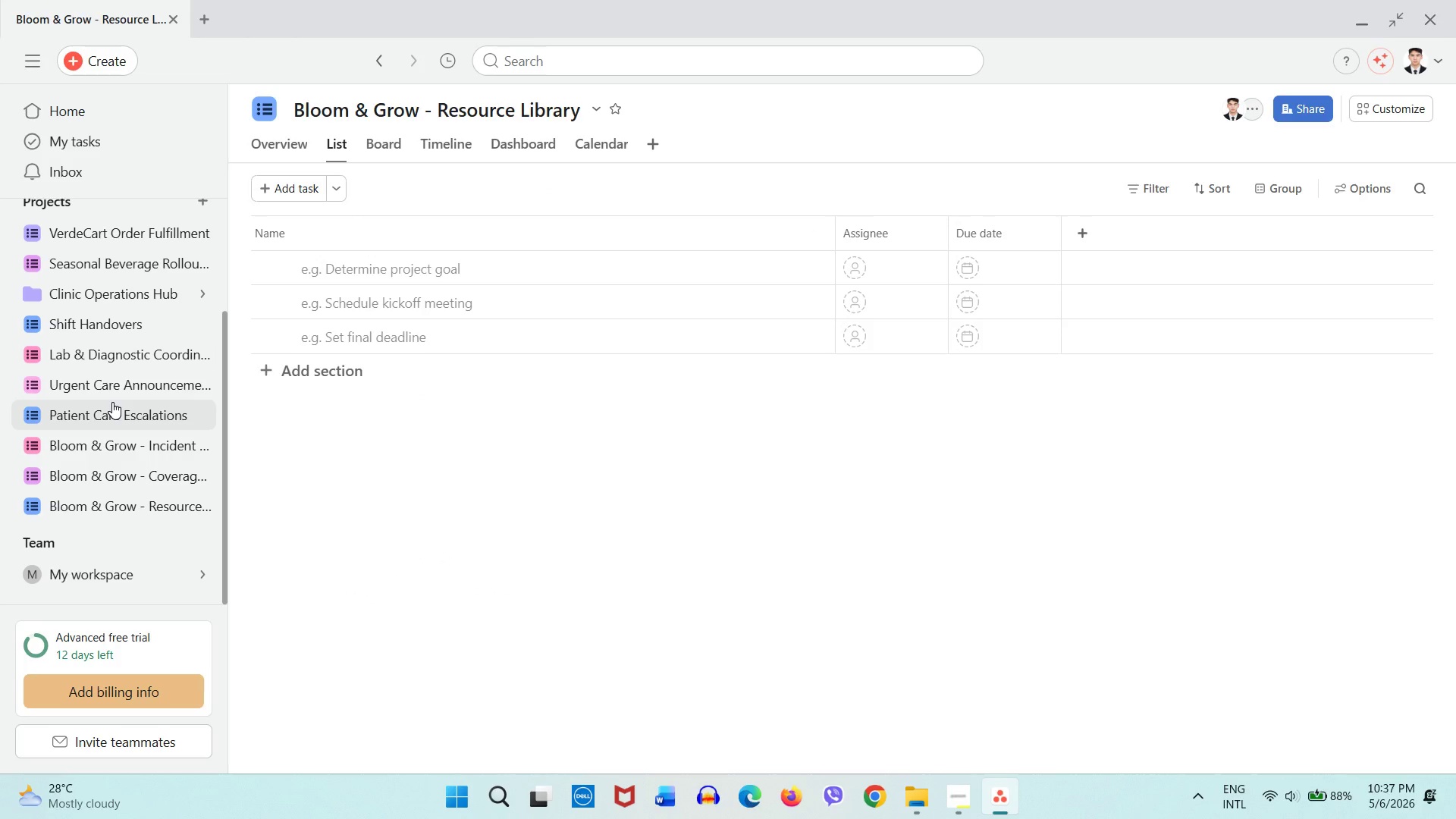 
left_click([153, 446])
 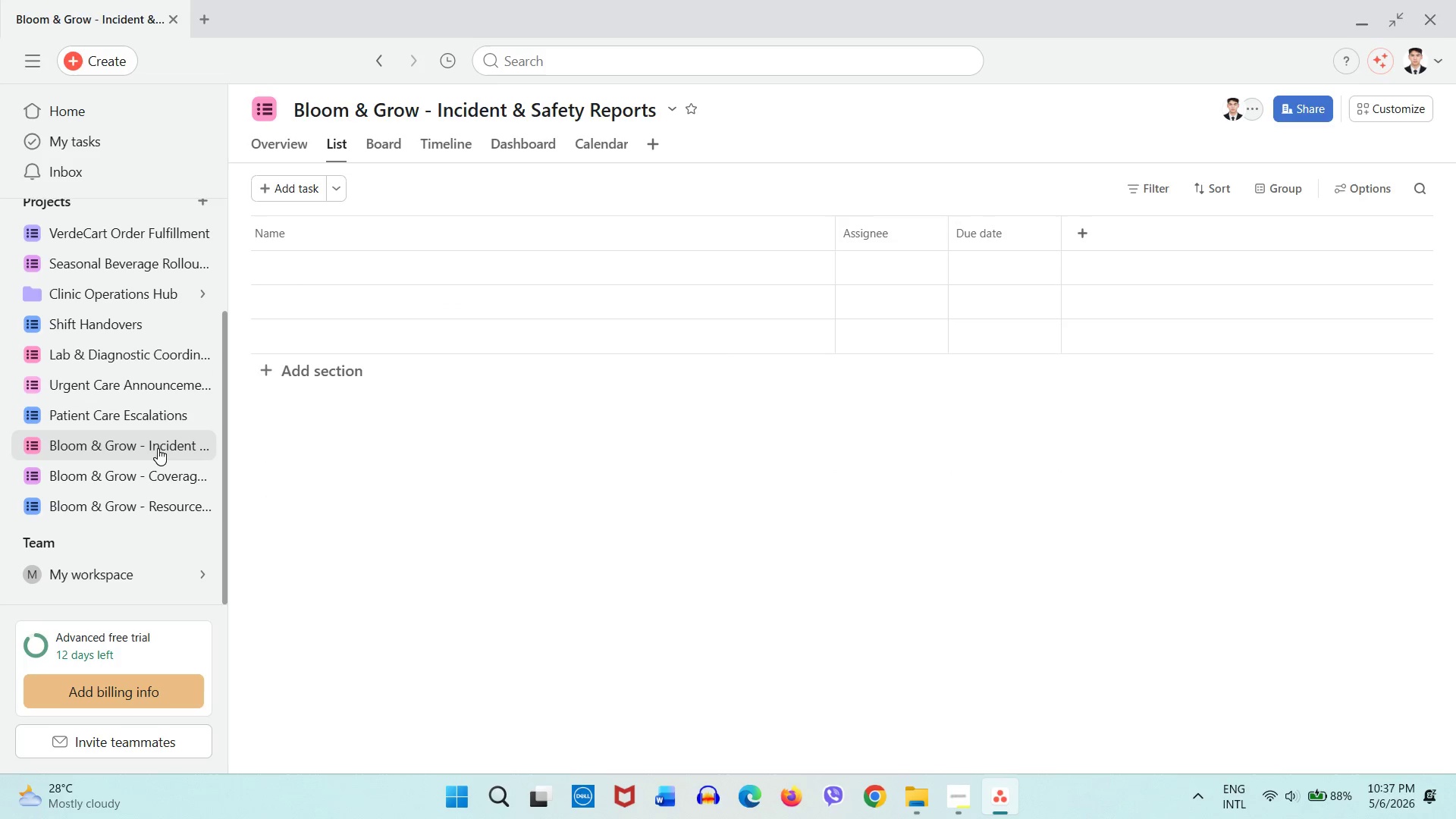 
scroll: coordinate [158, 455], scroll_direction: down, amount: 6.0
 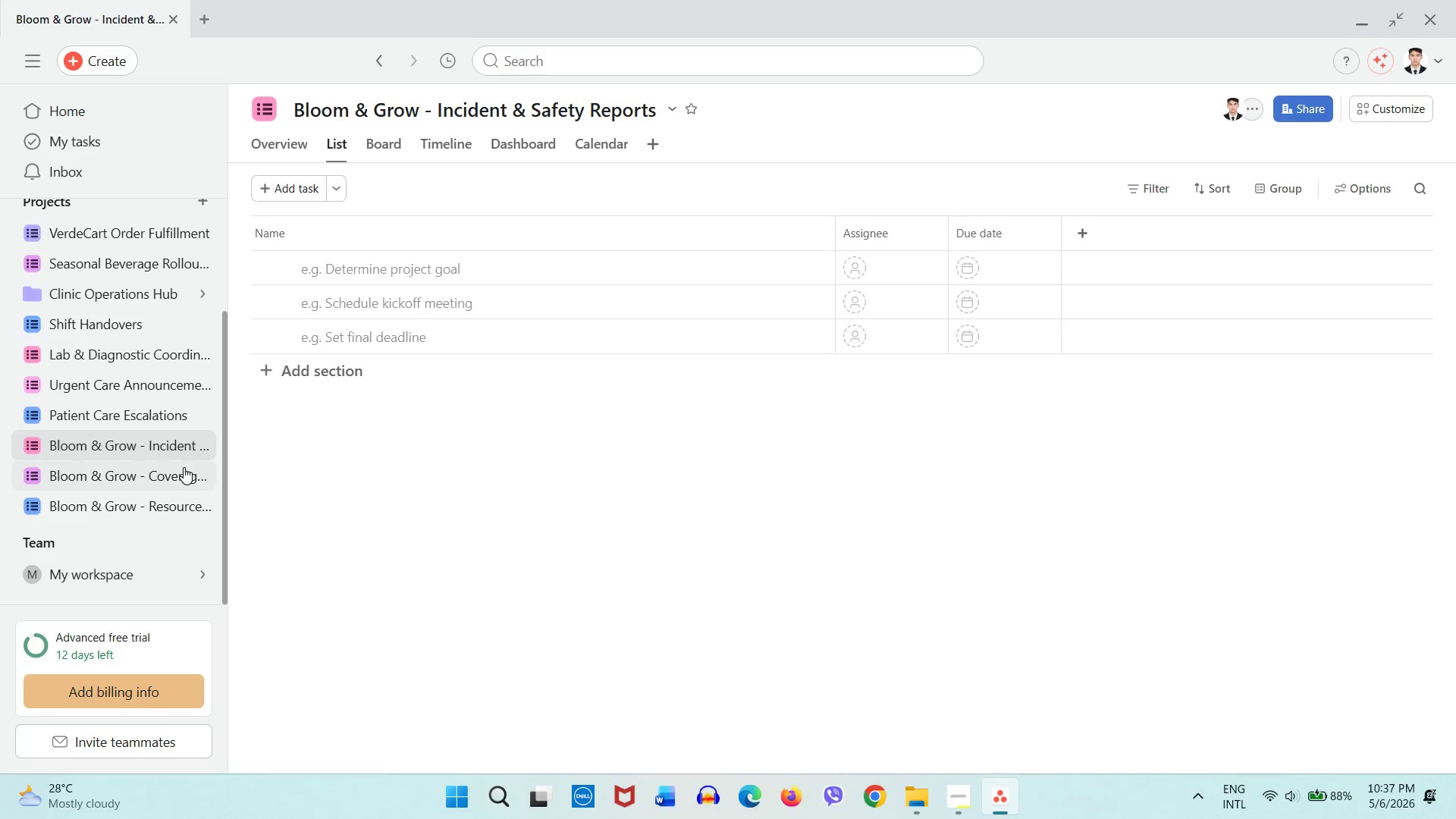 
mouse_move([187, 495])
 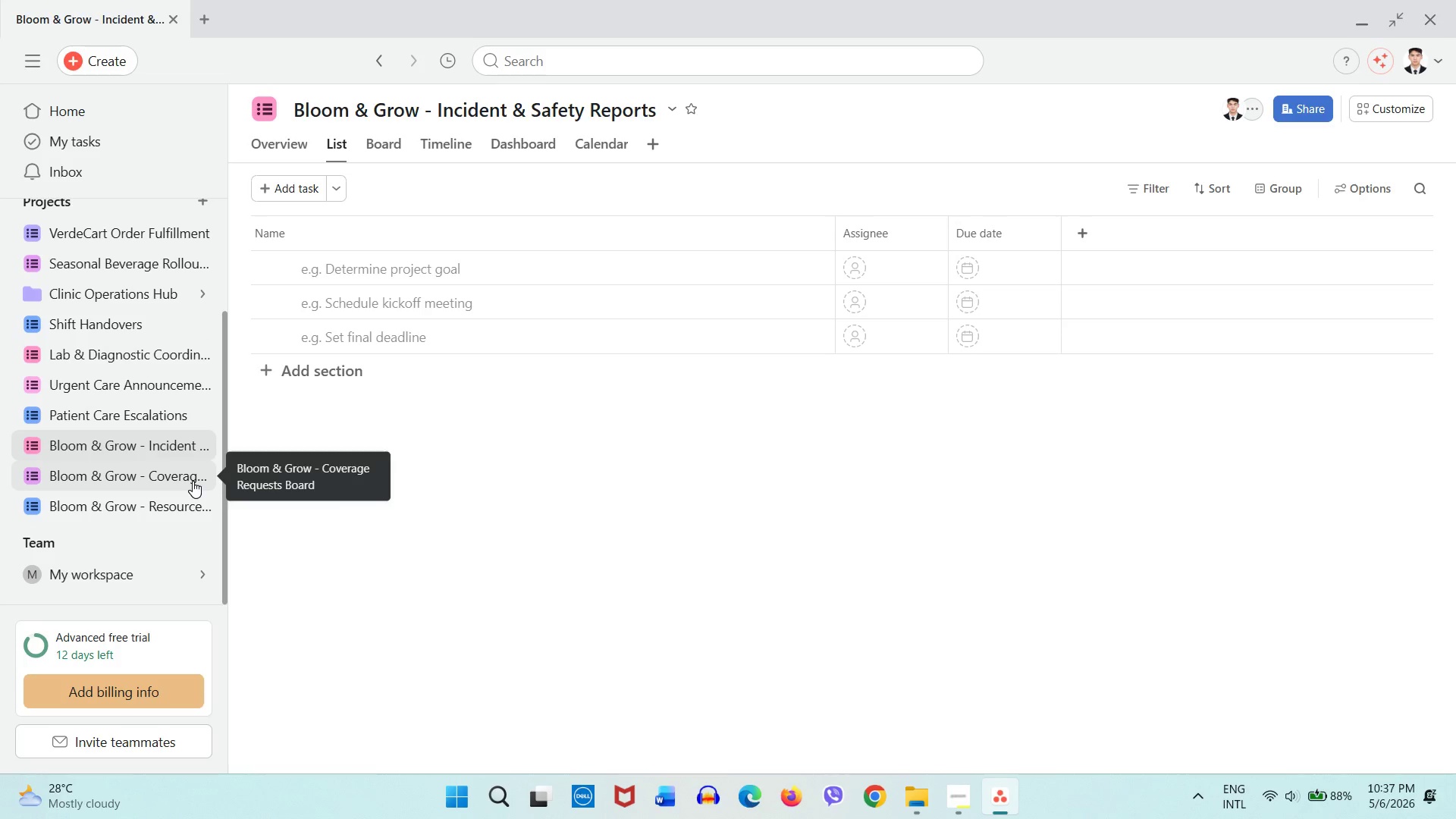 
mouse_move([193, 479])
 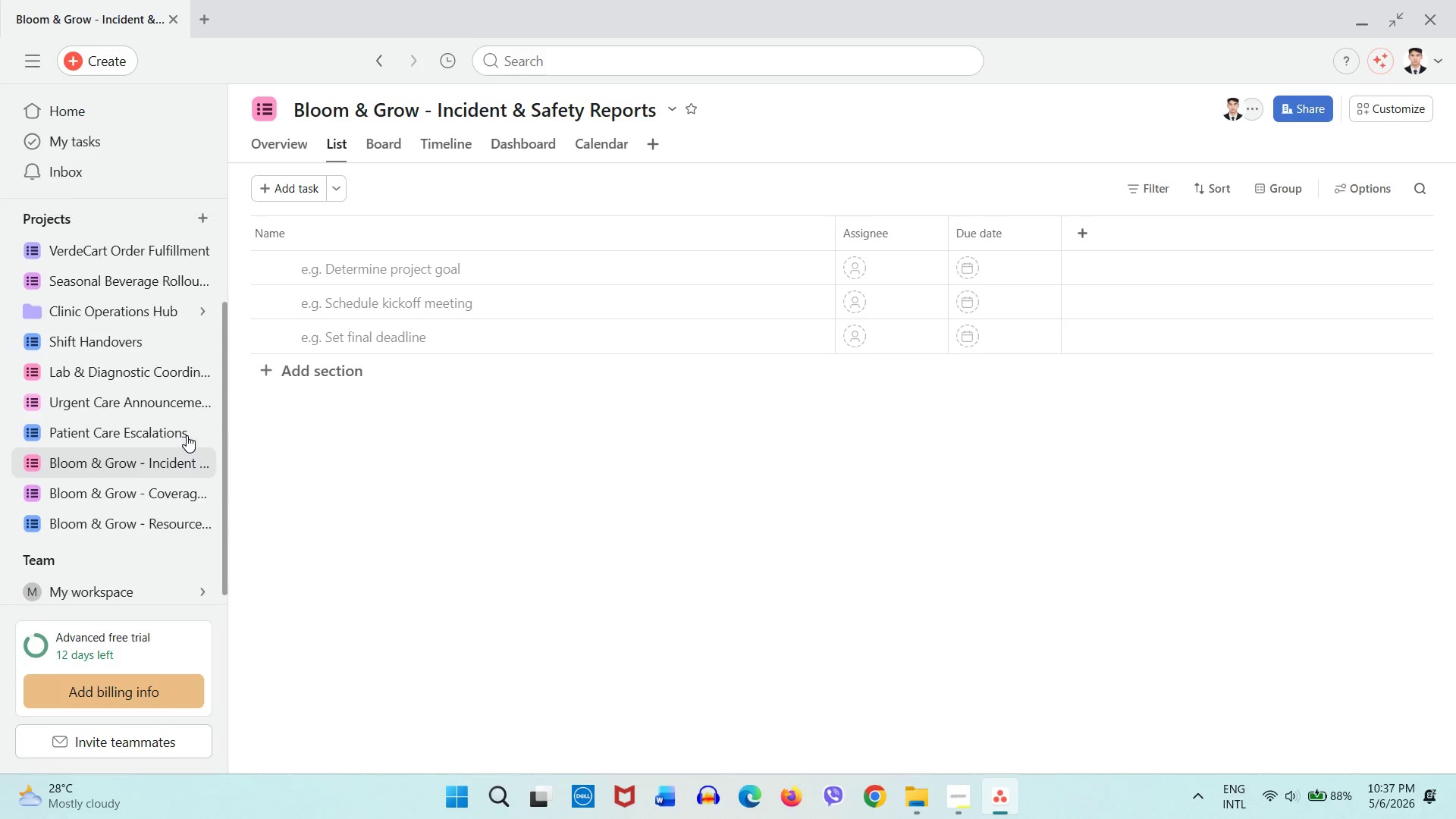 
scroll: coordinate [187, 435], scroll_direction: up, amount: 1.0
 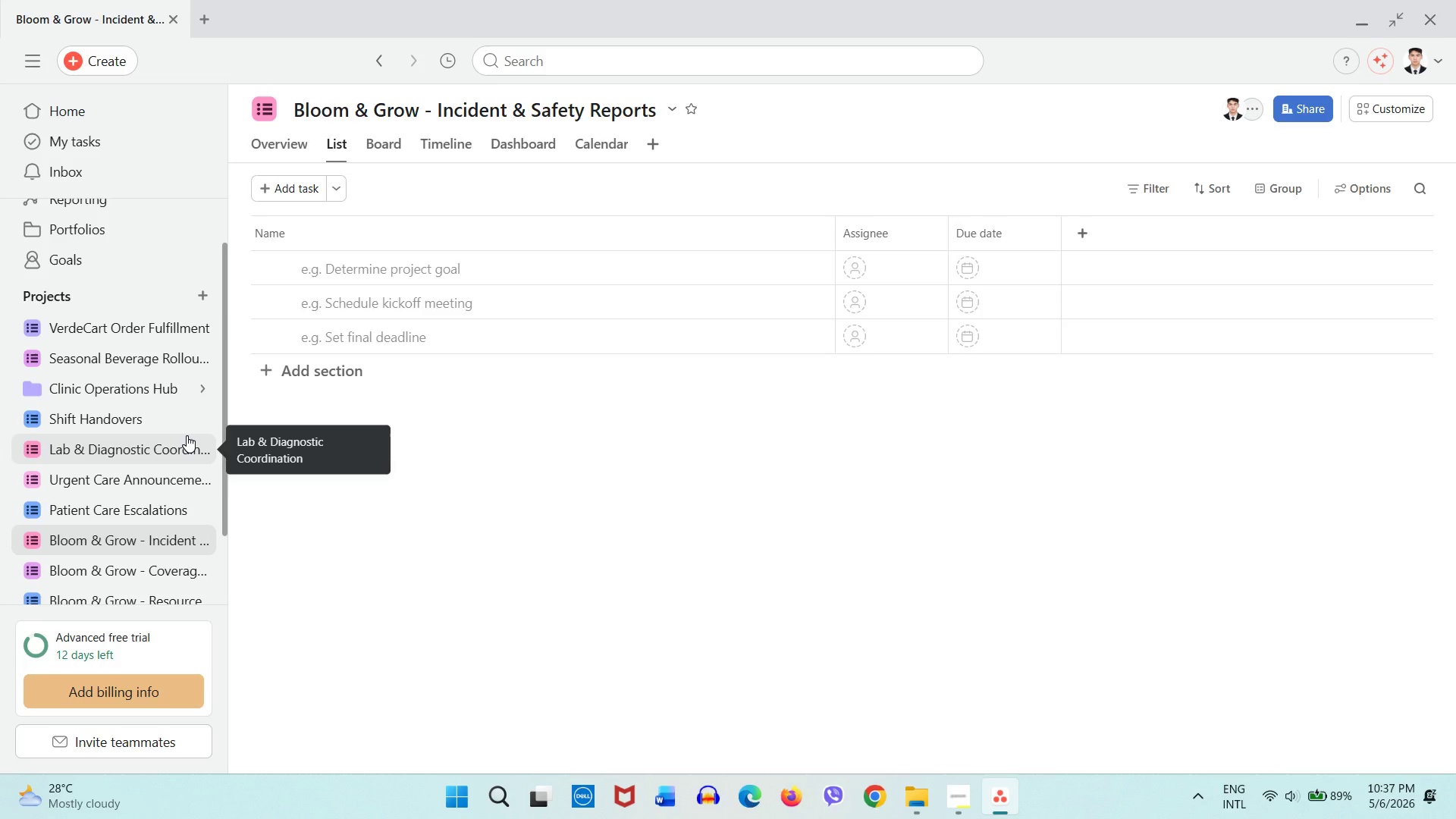 
scroll: coordinate [187, 435], scroll_direction: down, amount: 1.0
 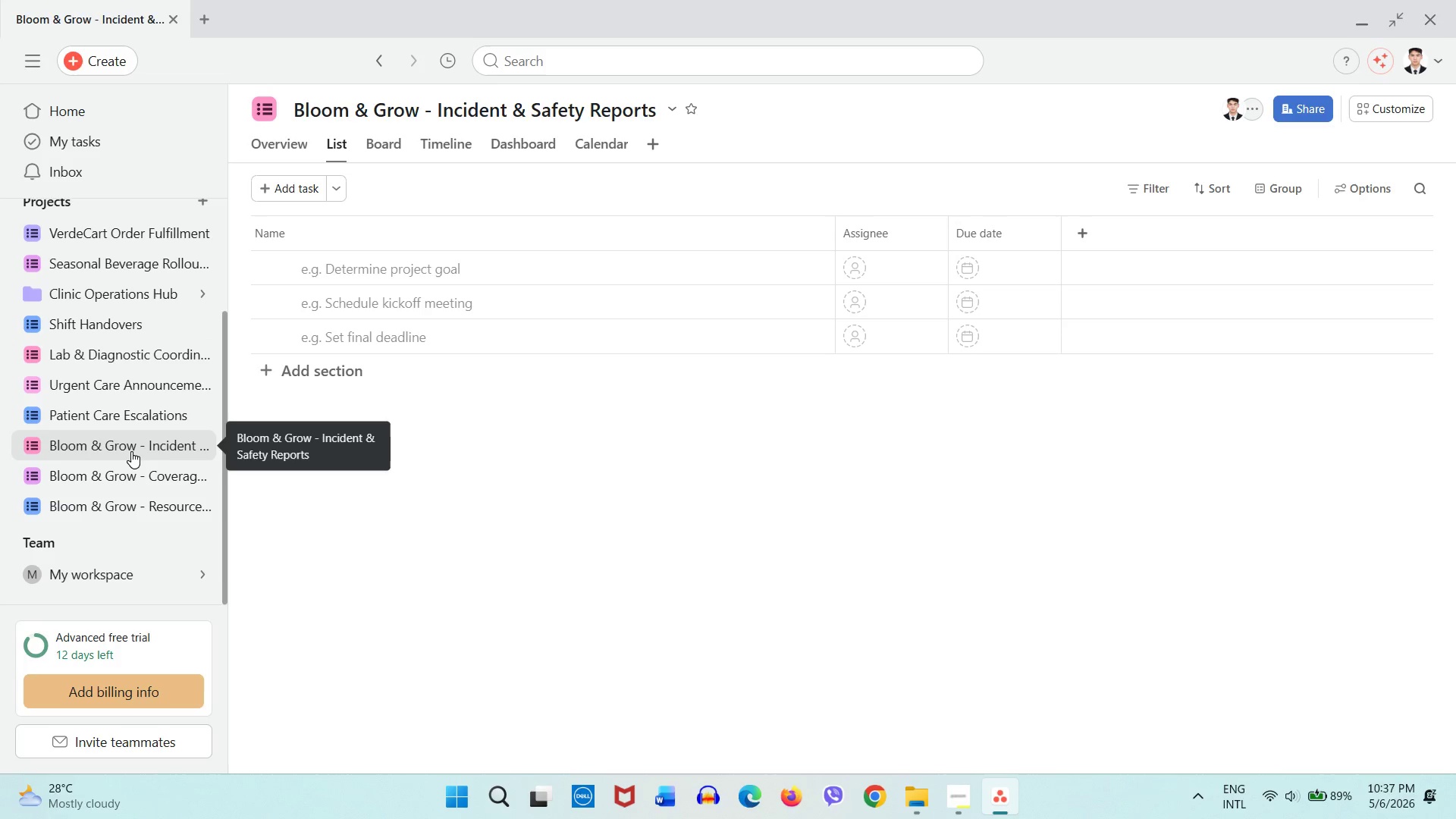 
left_click([131, 451])
 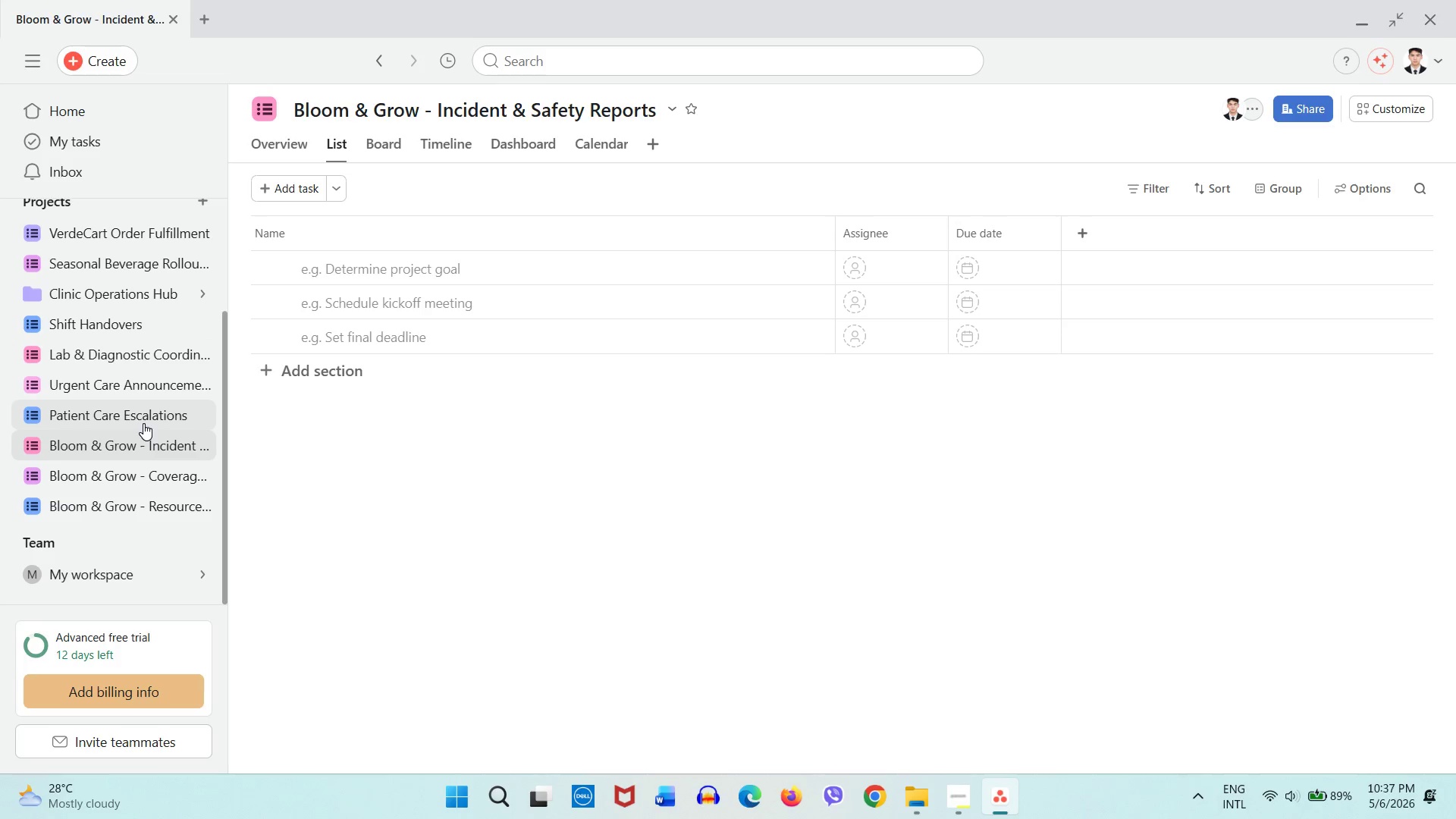 
left_click([143, 423])
 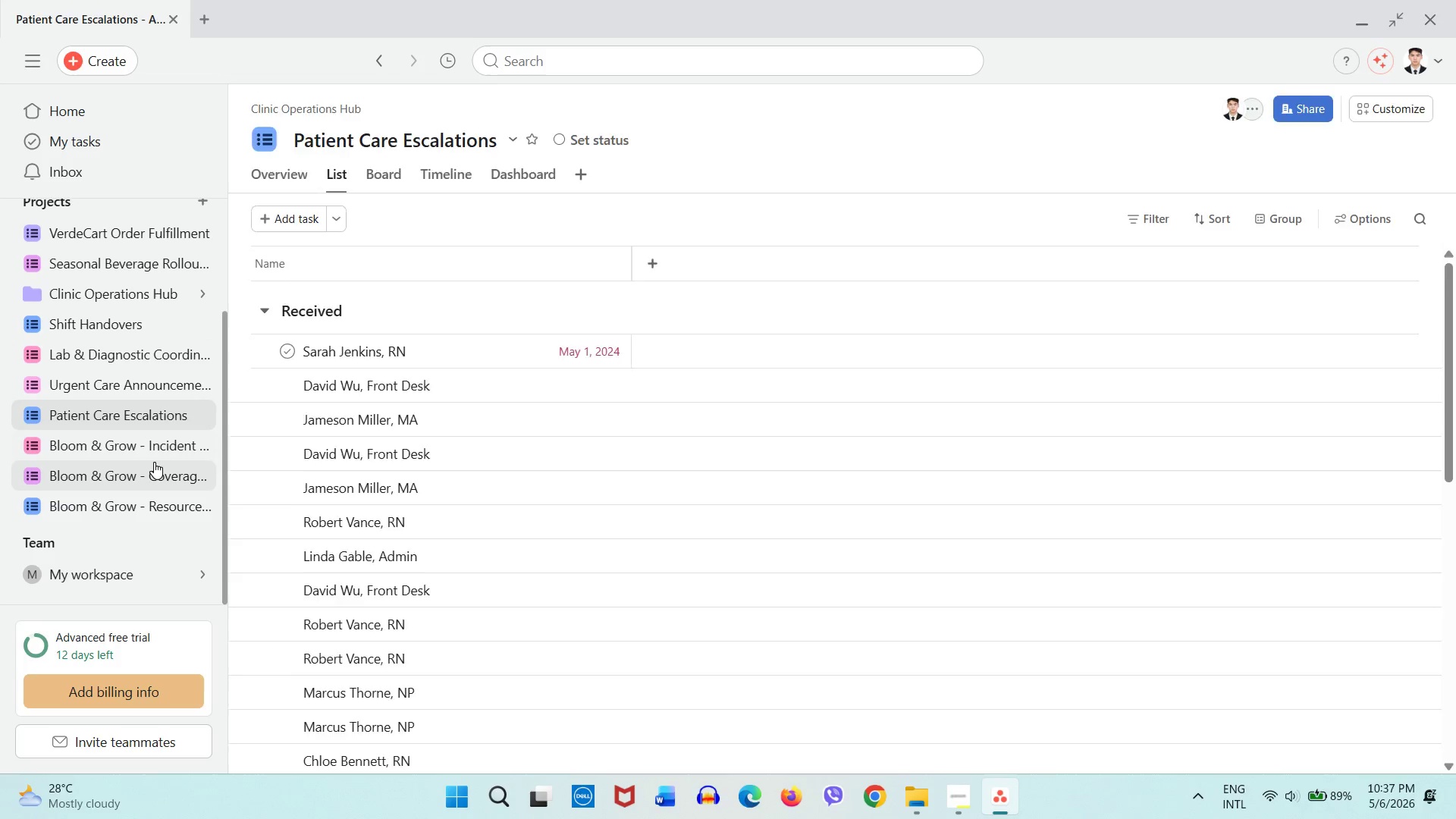 
double_click([158, 488])
 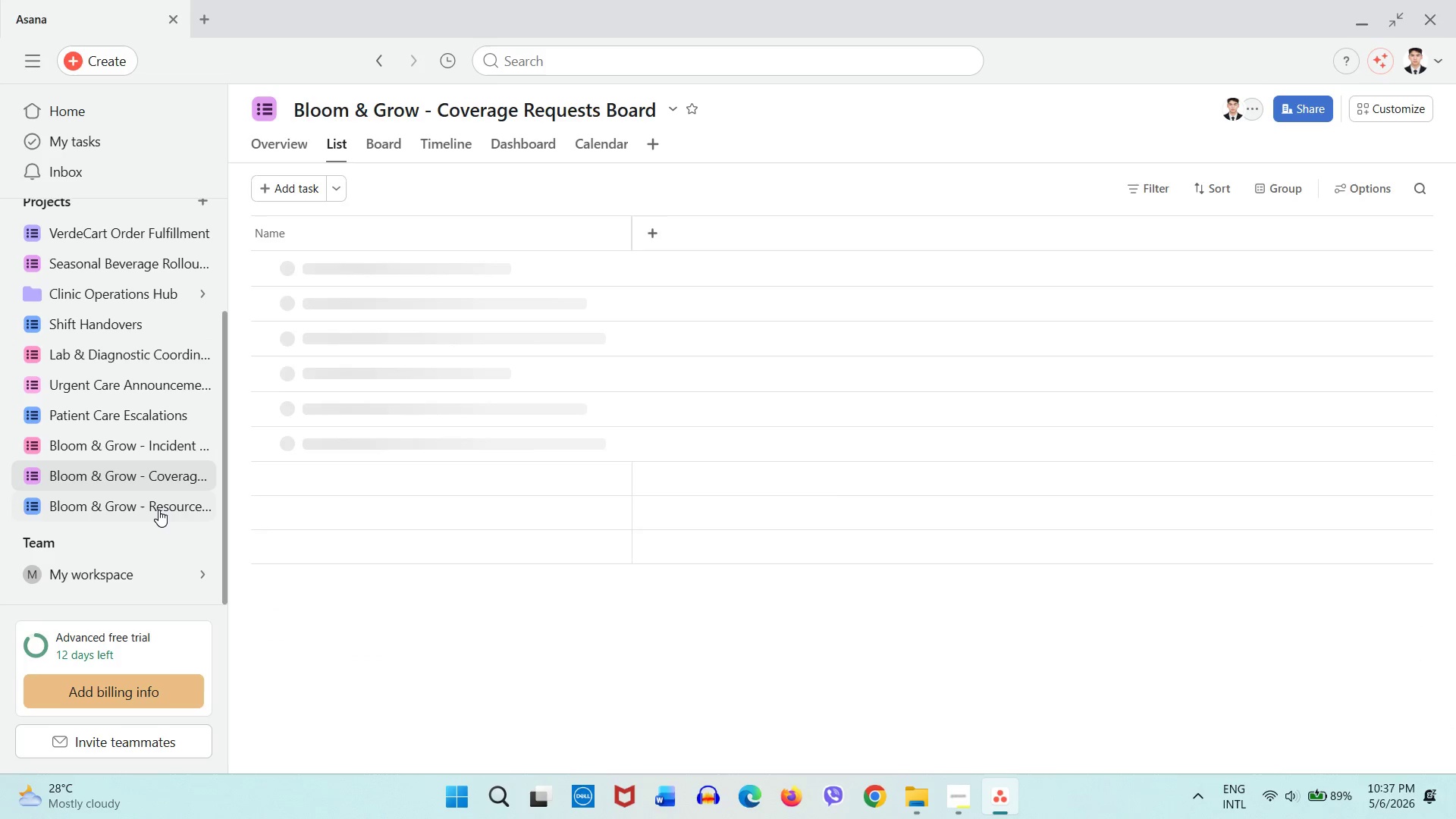 
triple_click([158, 510])
 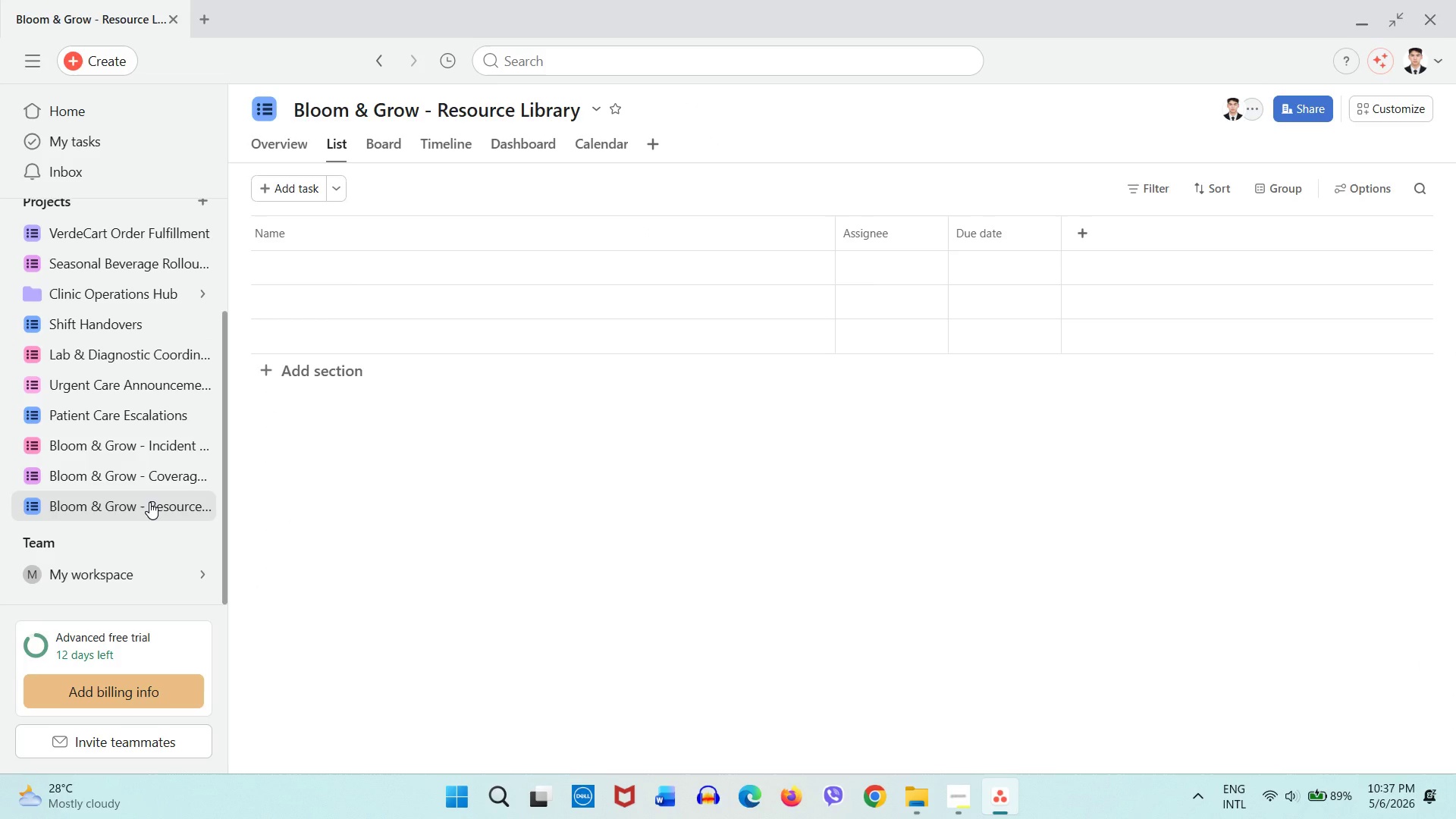 
scroll: coordinate [149, 502], scroll_direction: down, amount: 3.0
 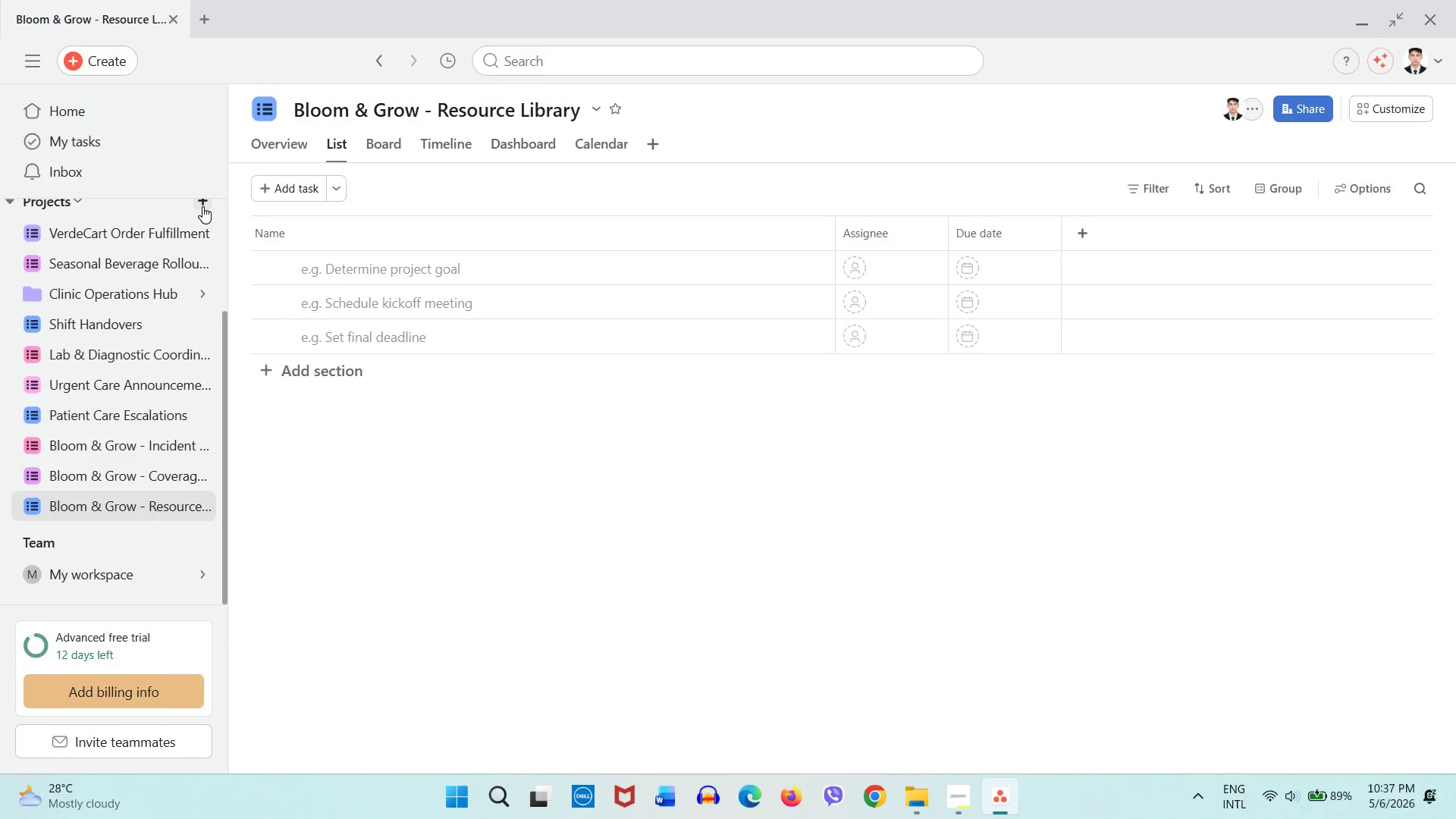 
left_click([202, 206])
 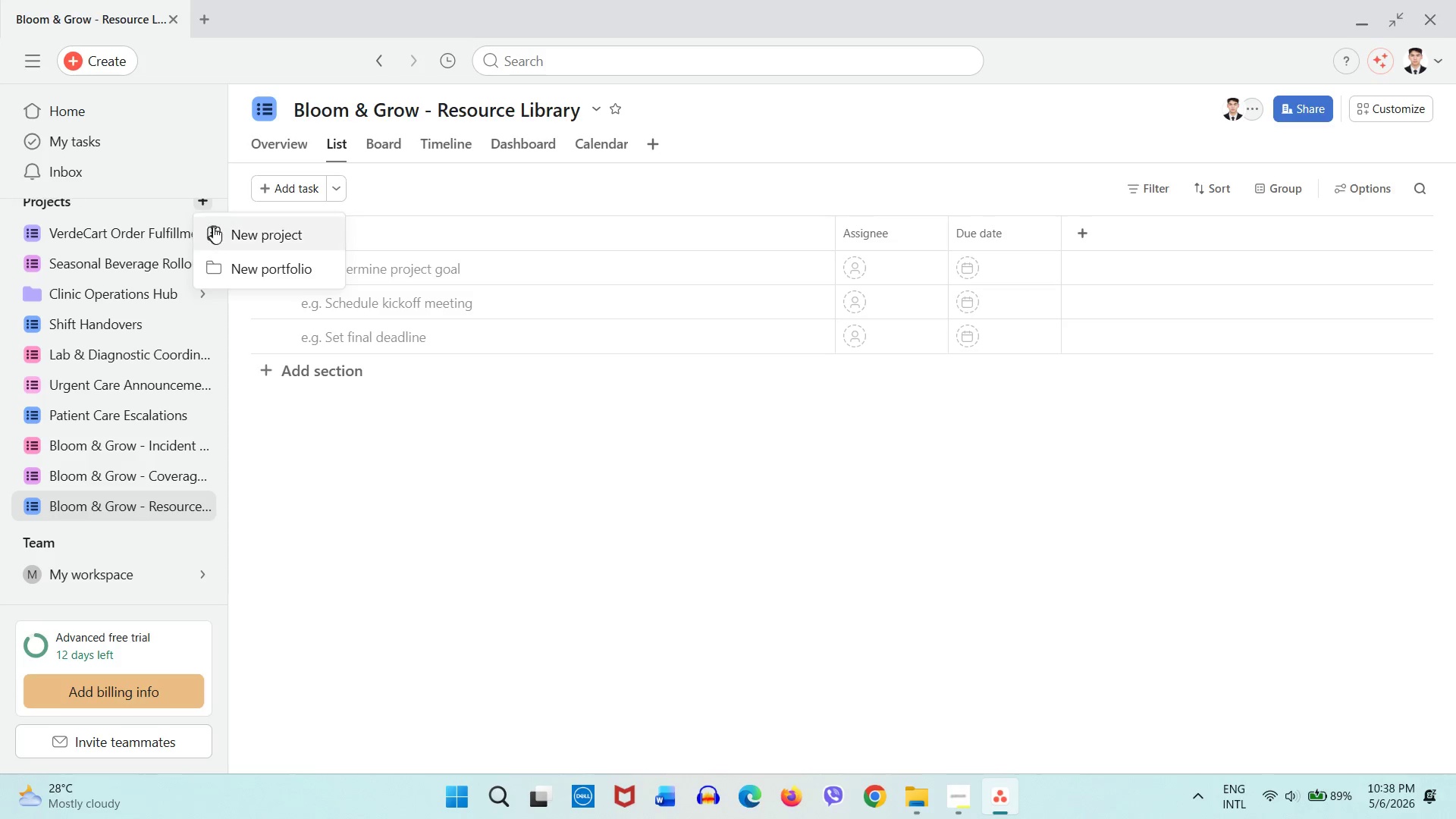 
left_click([213, 227])
 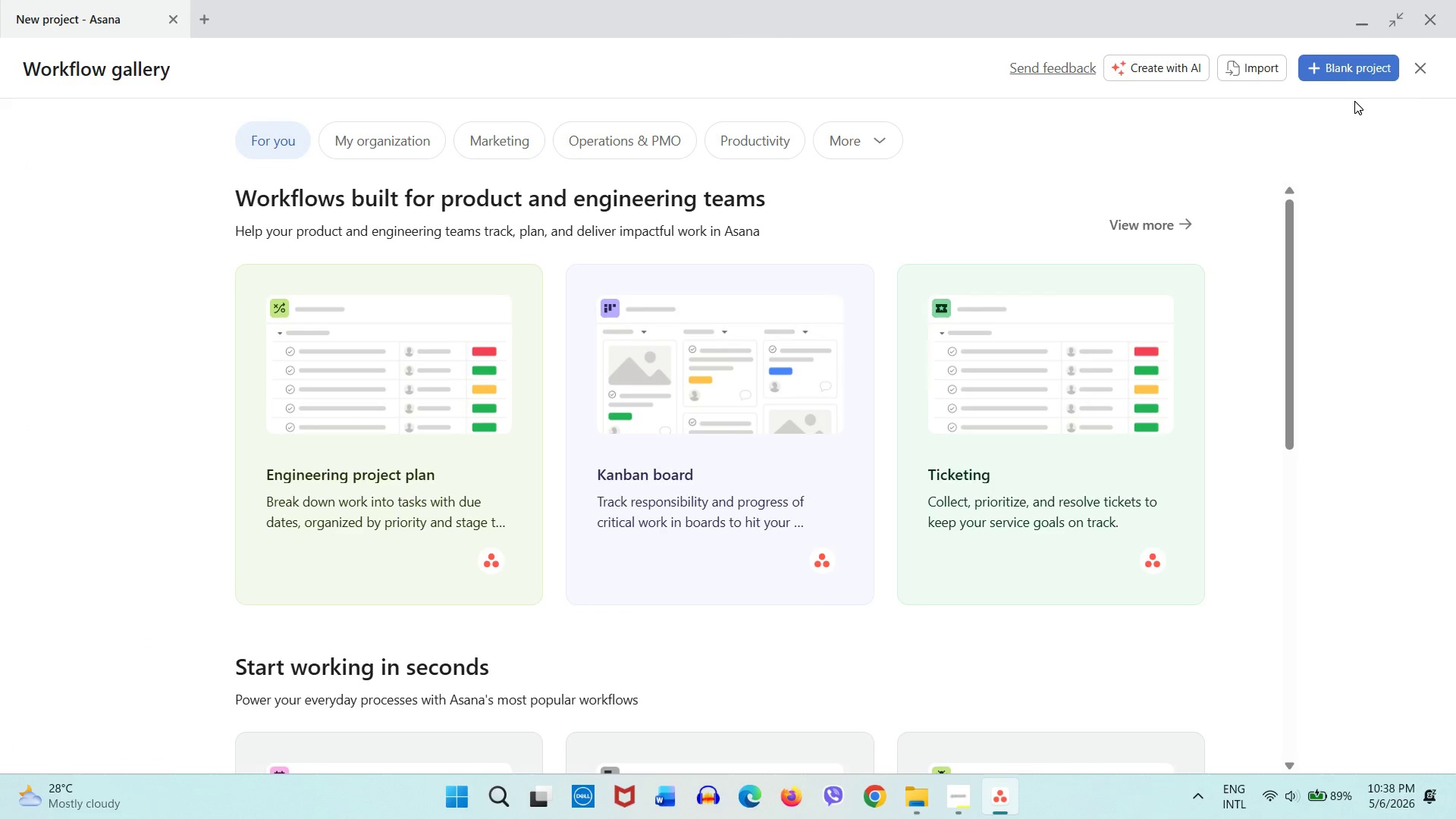 
left_click([1425, 75])
 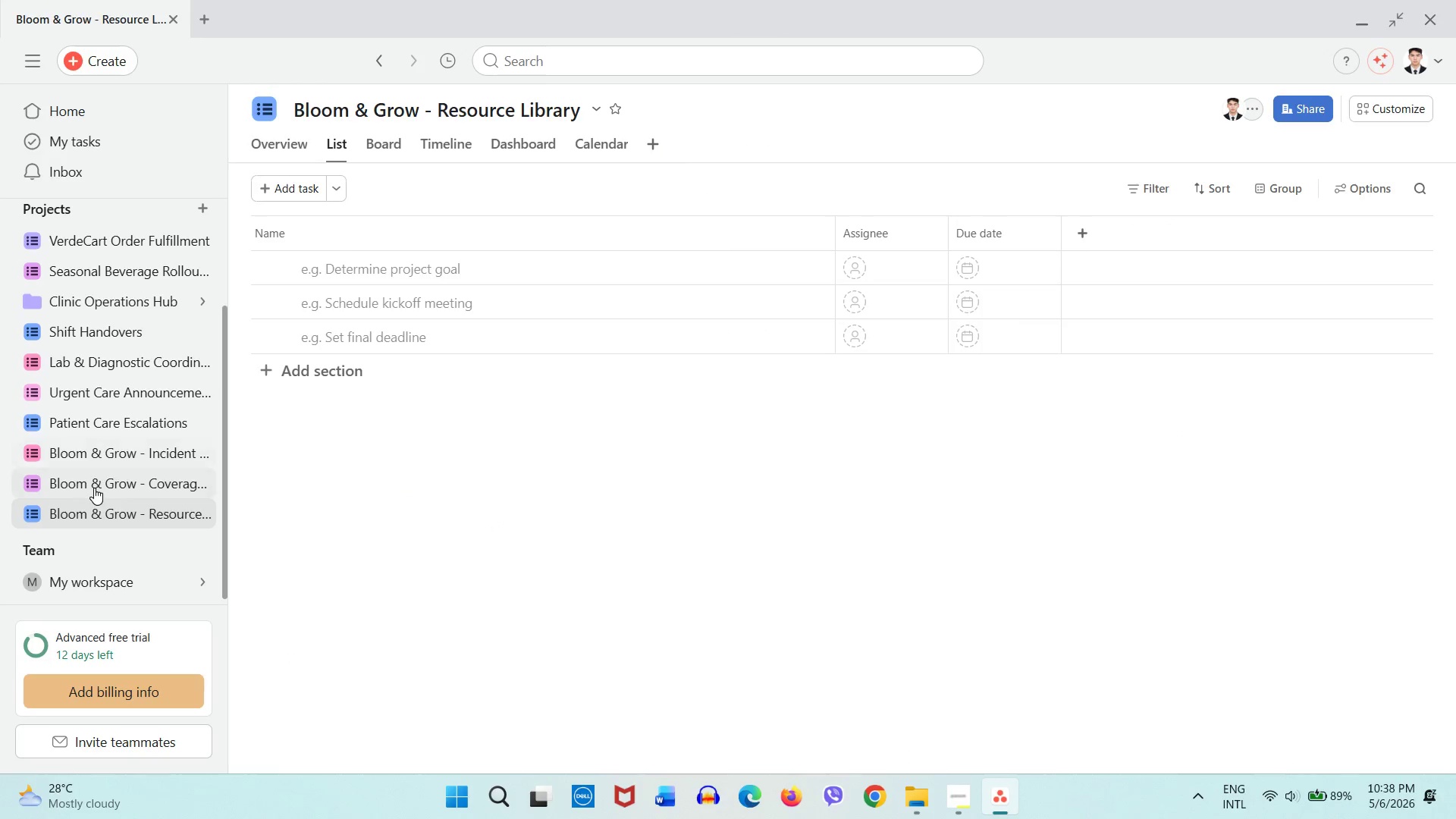 
scroll: coordinate [94, 488], scroll_direction: down, amount: 1.0
 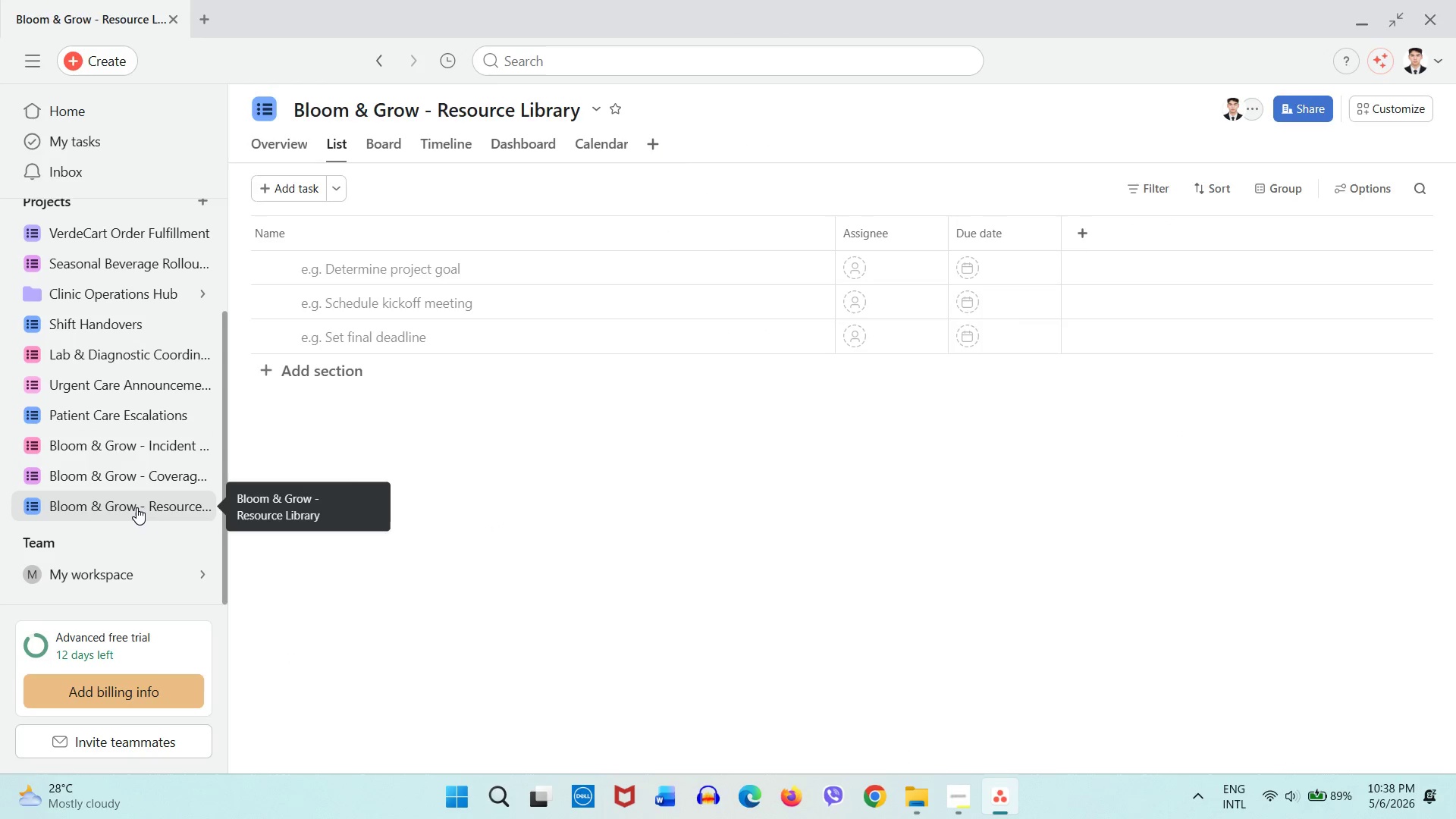 
left_click_drag(start_coordinate=[146, 507], to_coordinate=[154, 505])
 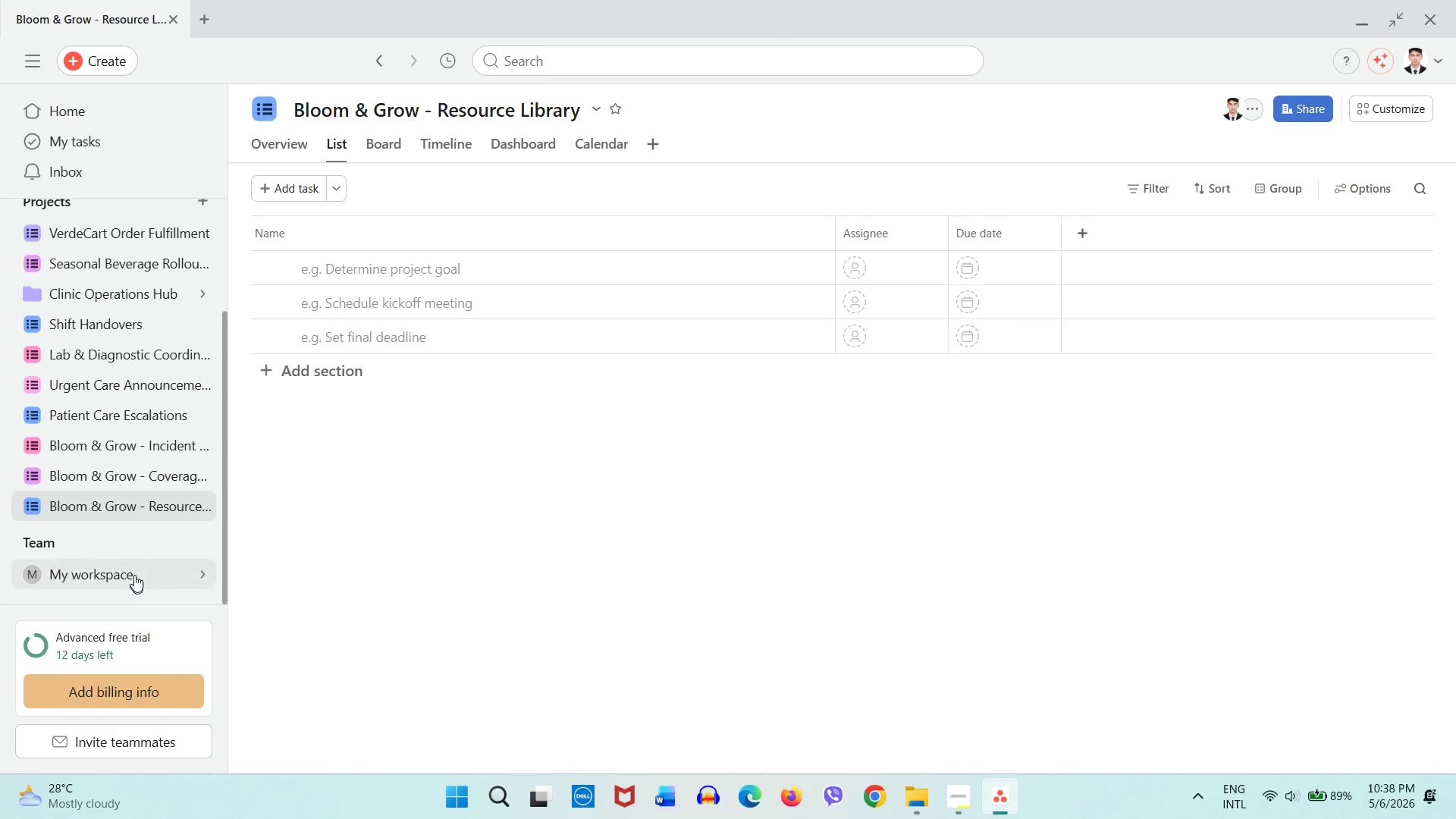 
scroll: coordinate [325, 519], scroll_direction: down, amount: 10.0
 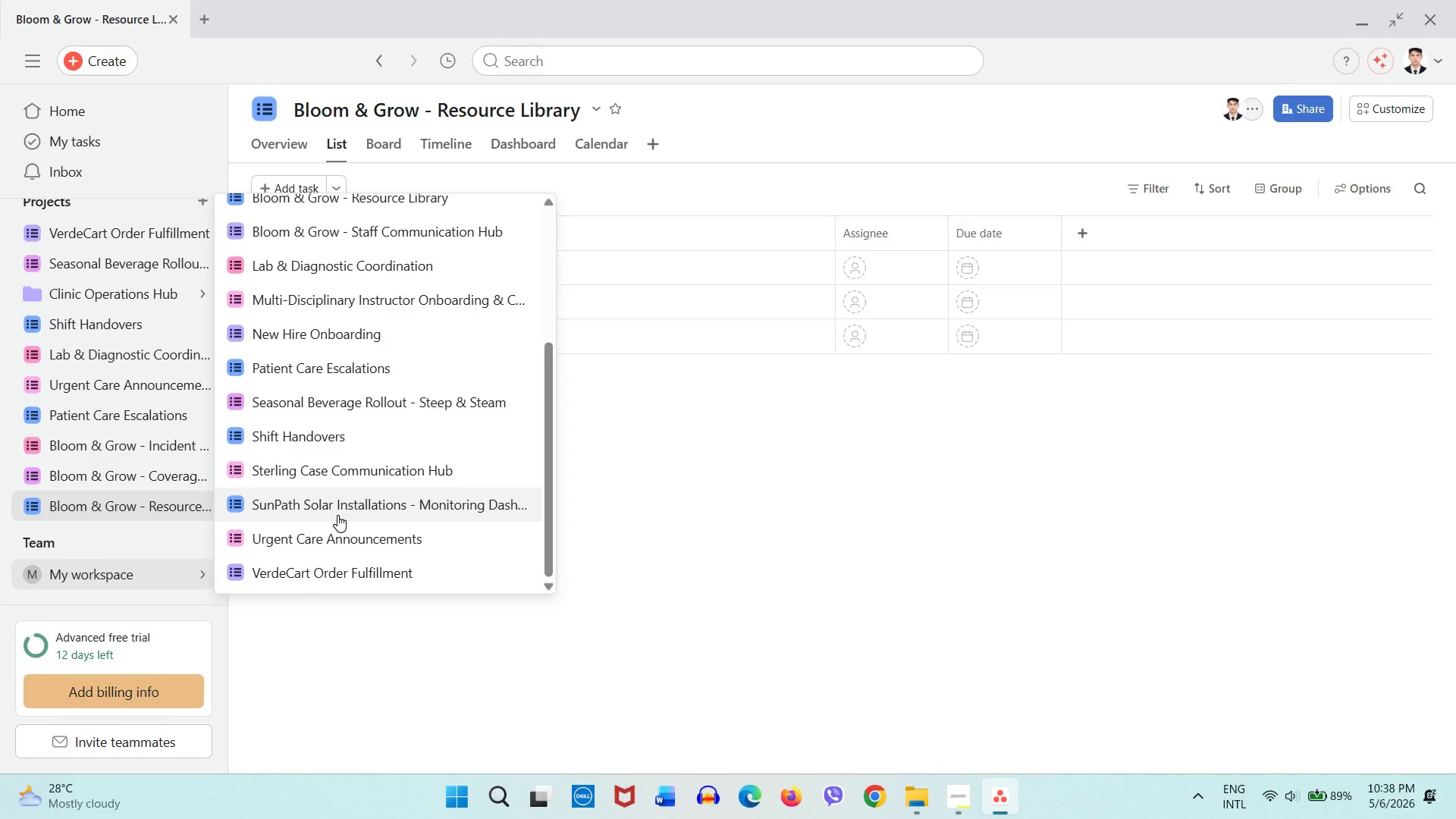 
scroll: coordinate [338, 515], scroll_direction: up, amount: 5.0
 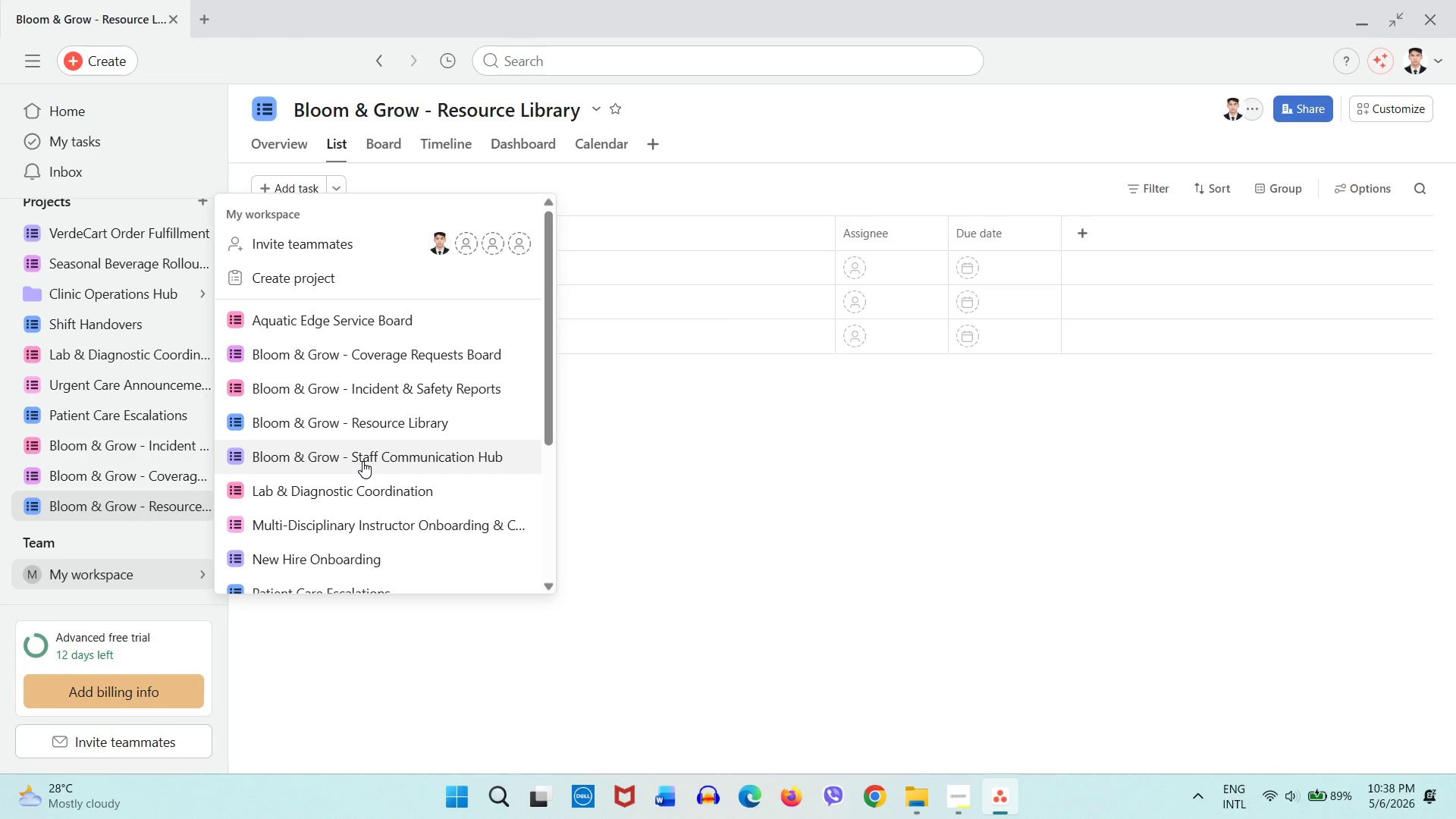 
wait(10.0)
 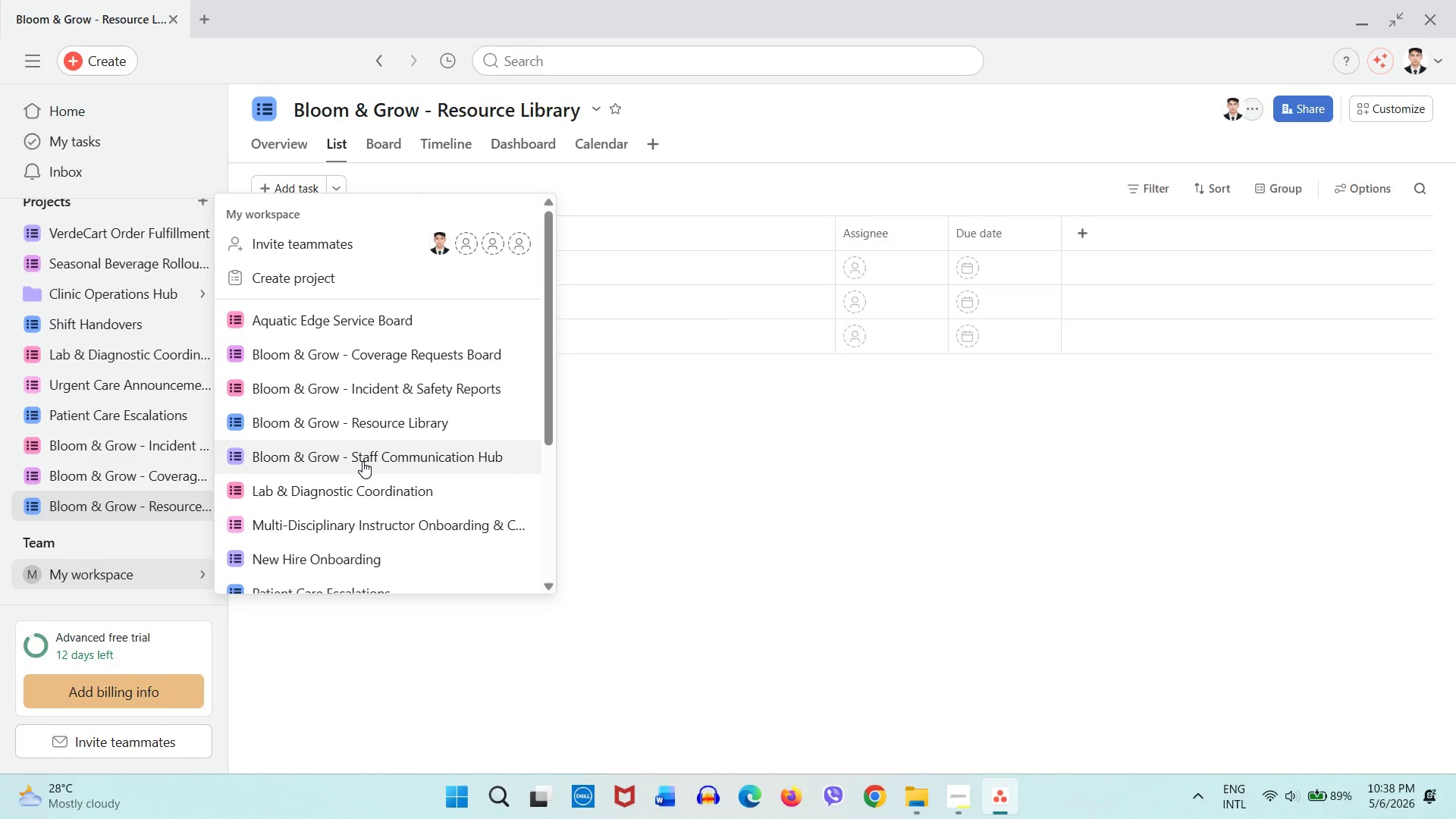 
left_click([362, 461])
 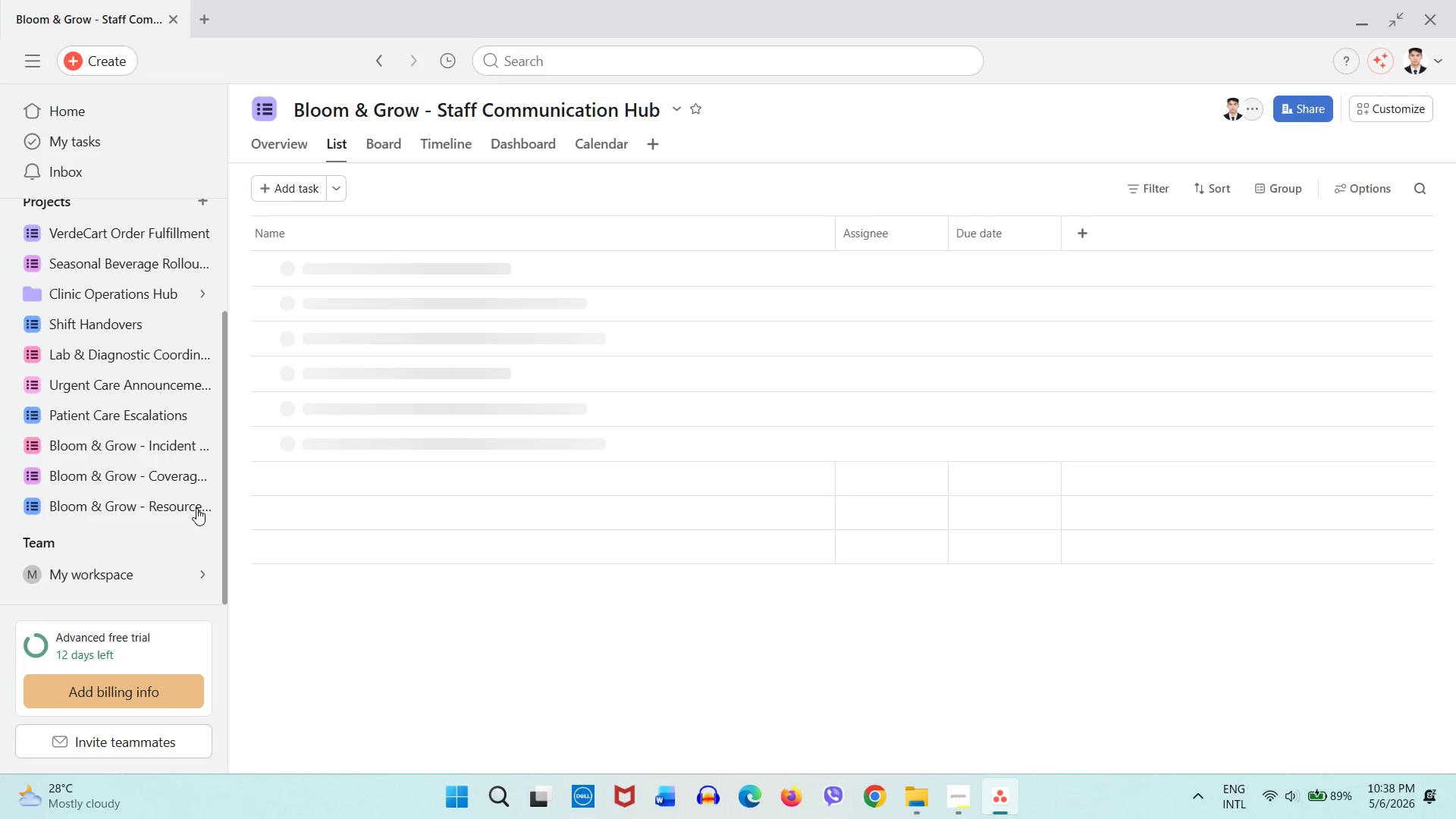 
mouse_move([178, 542])
 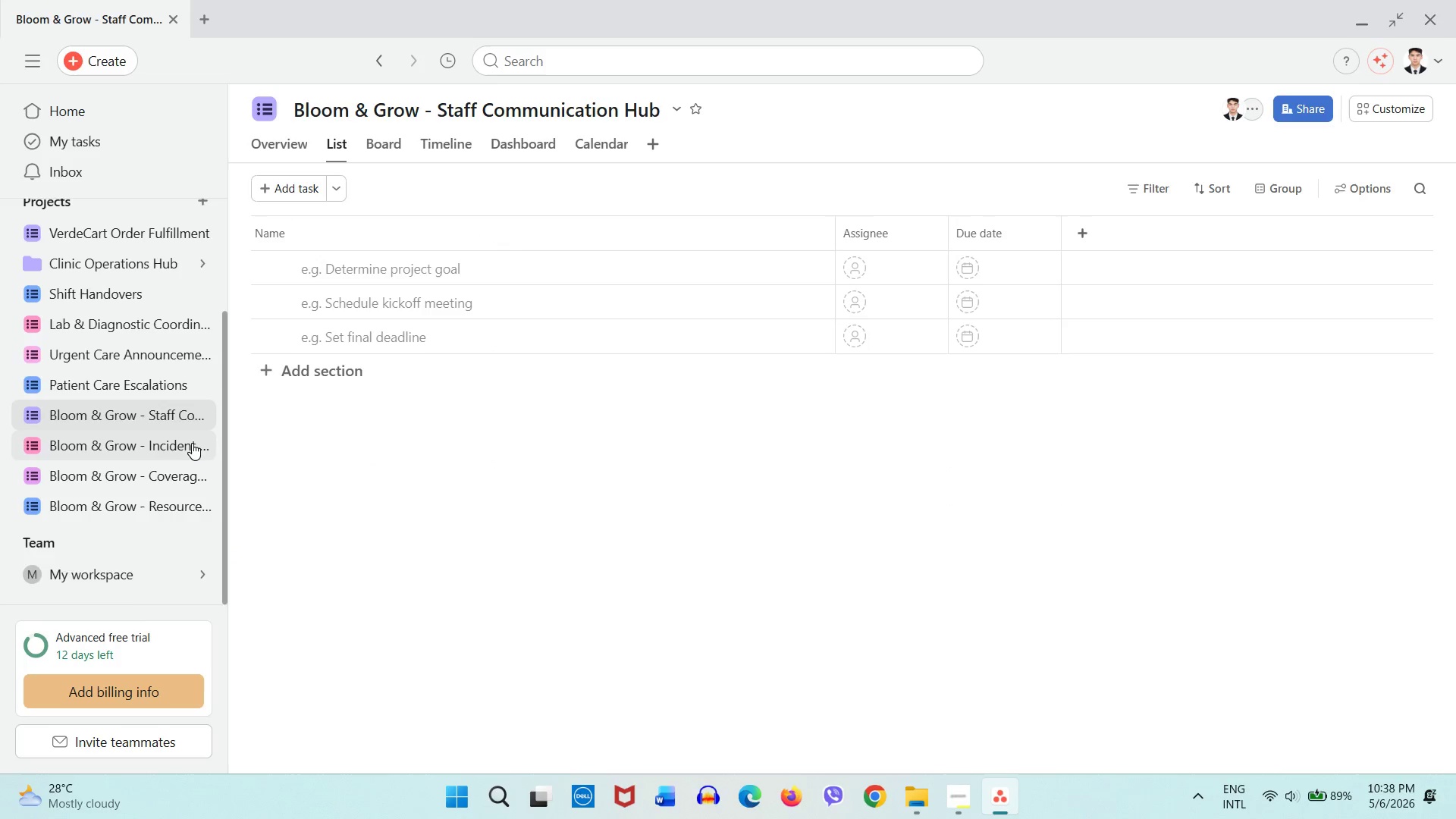 
scroll: coordinate [192, 443], scroll_direction: up, amount: 3.0
 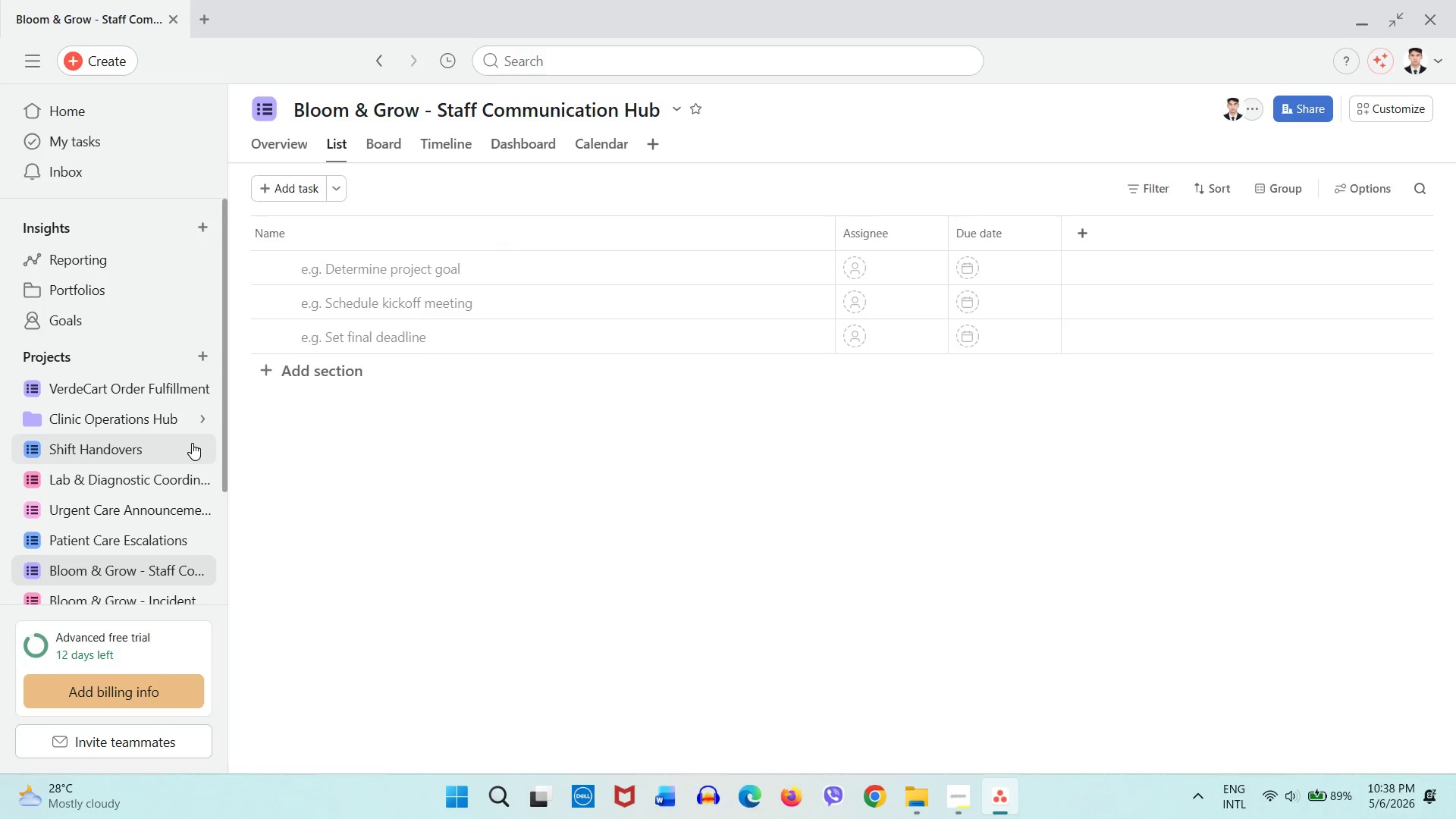 
scroll: coordinate [192, 443], scroll_direction: down, amount: 1.0
 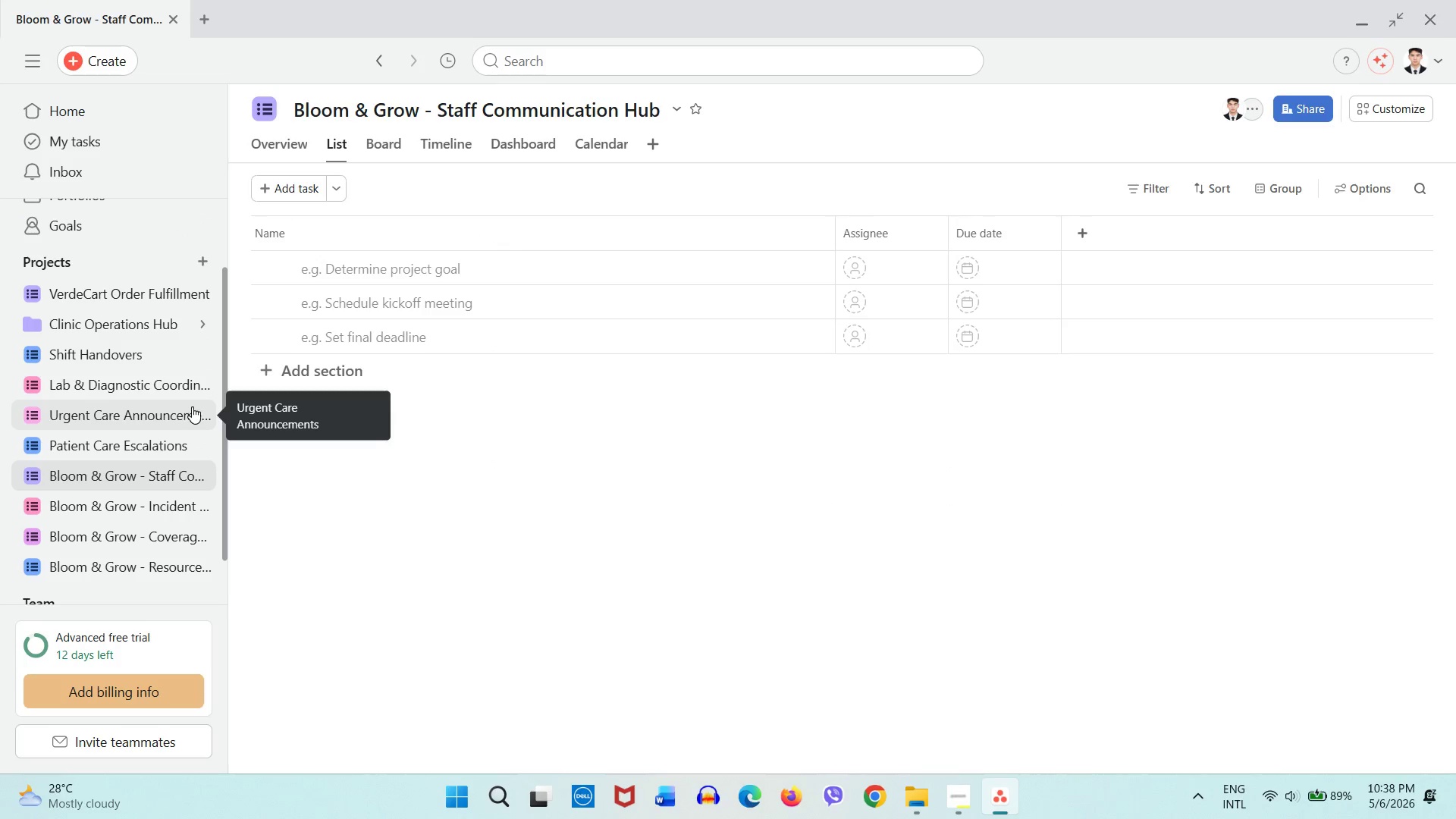 
scroll: coordinate [192, 406], scroll_direction: up, amount: 1.0
 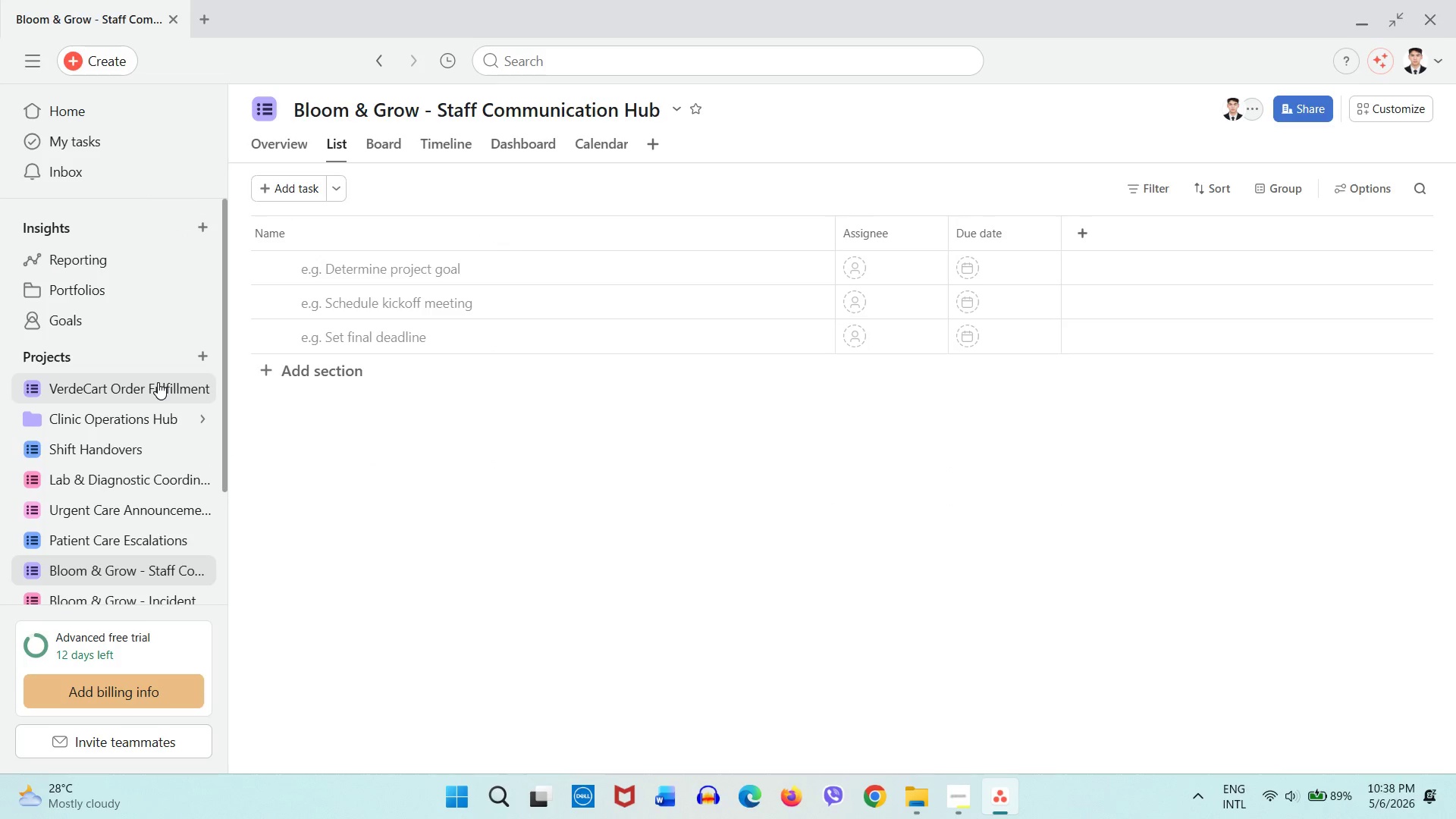 
right_click([158, 382])
 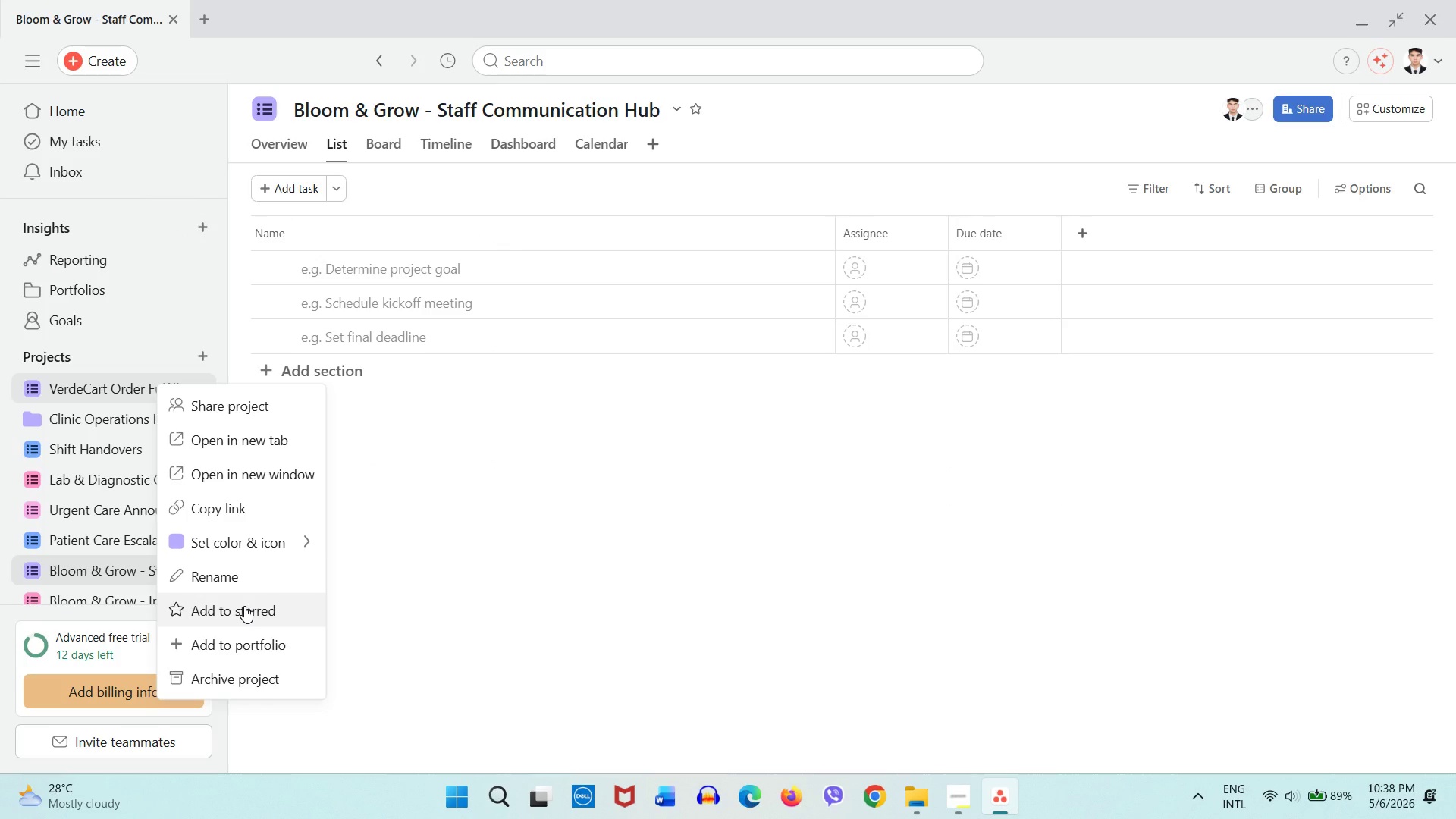 
wait(6.38)
 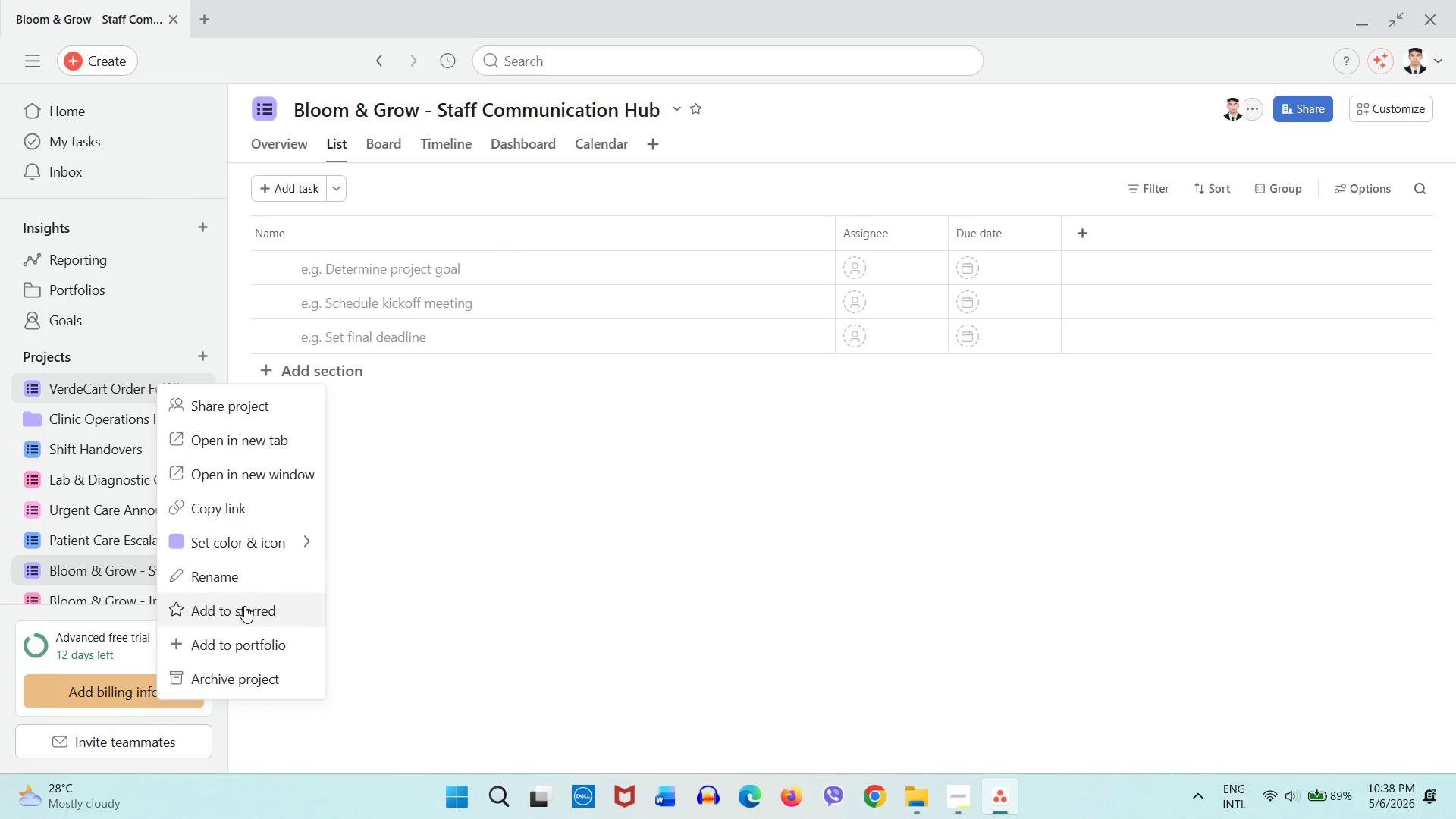 
left_click([398, 610])
 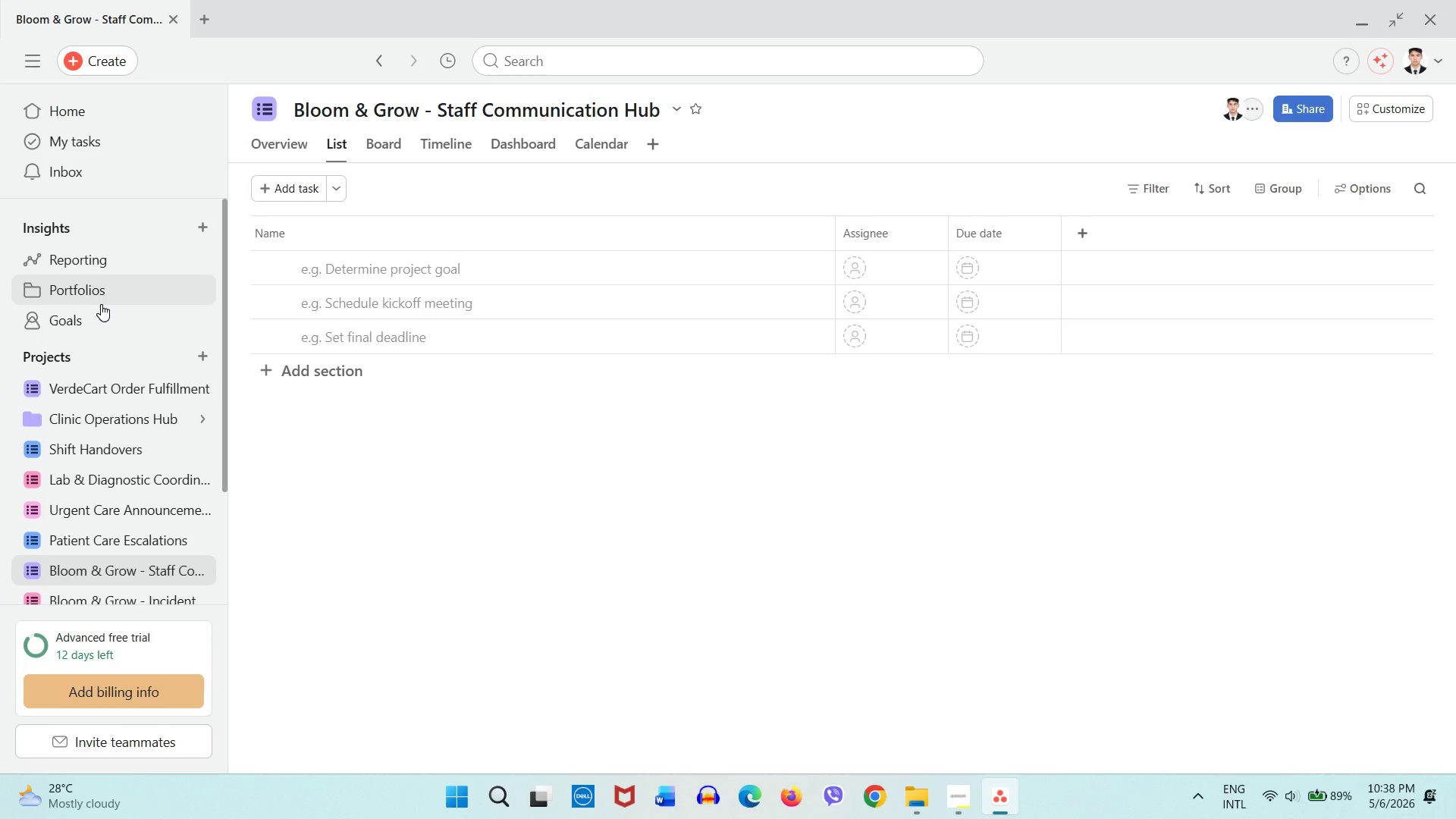 
scroll: coordinate [161, 407], scroll_direction: down, amount: 1.0
 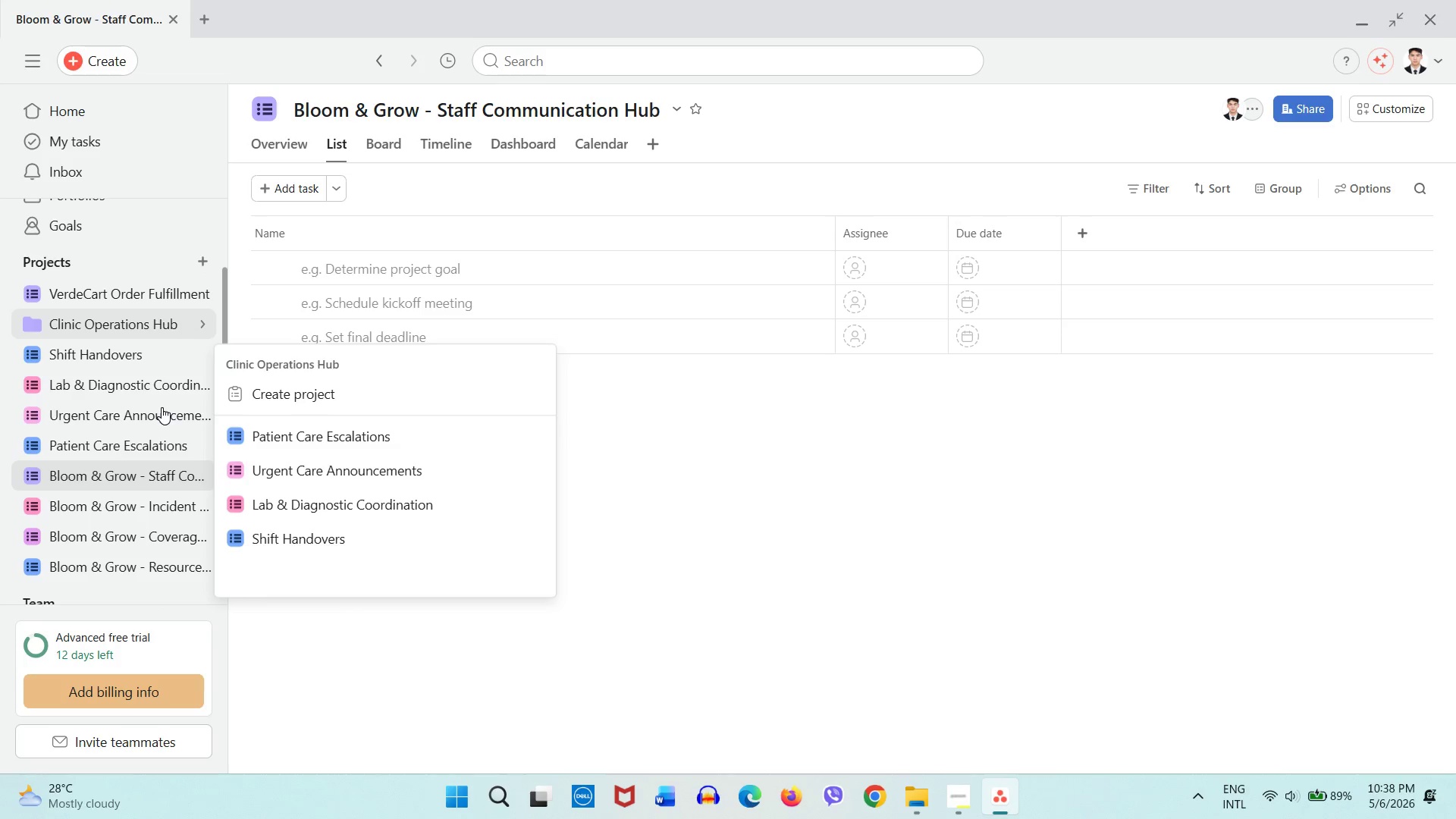 
scroll: coordinate [162, 407], scroll_direction: up, amount: 1.0
 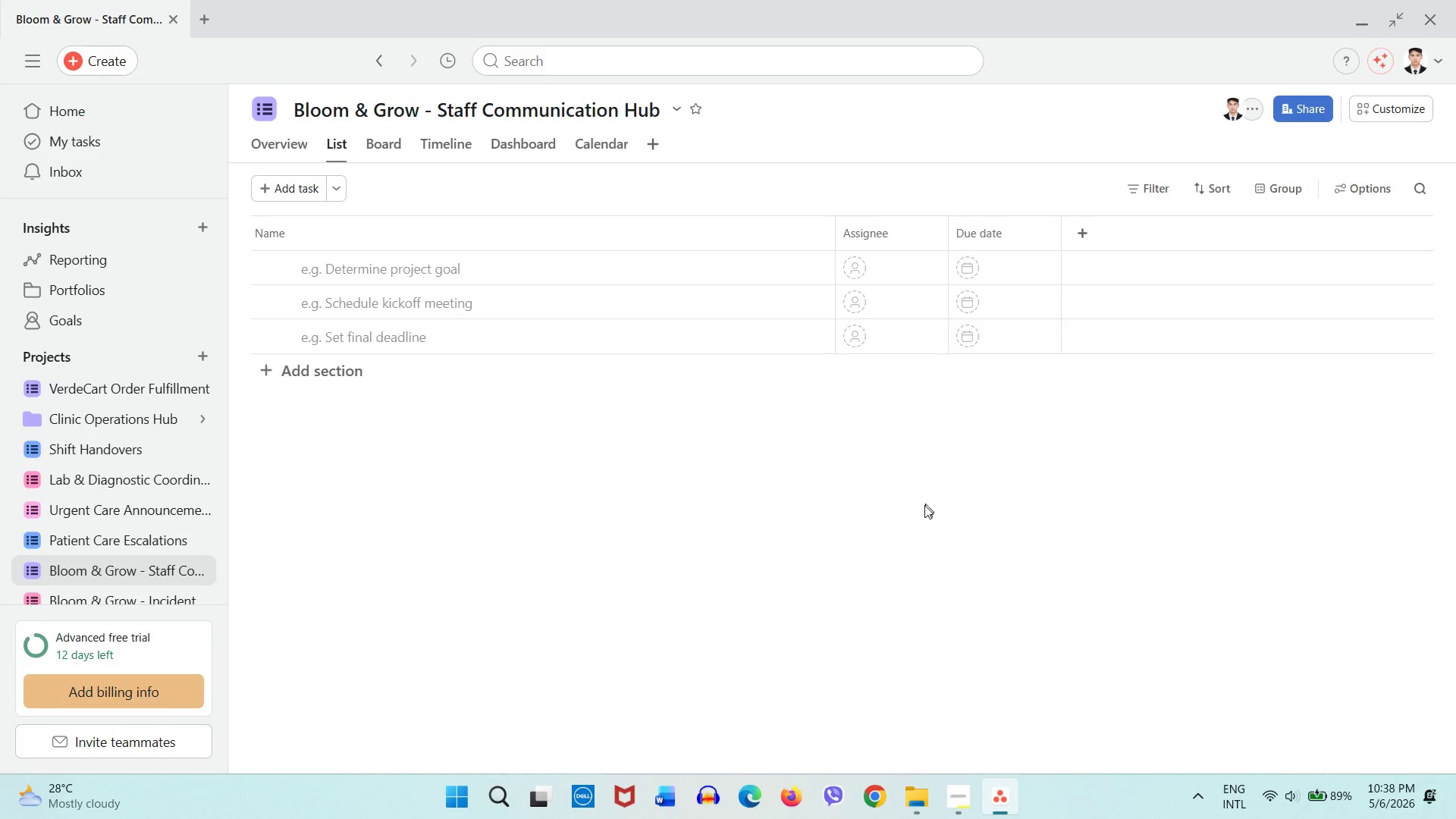 
left_click([924, 507])
 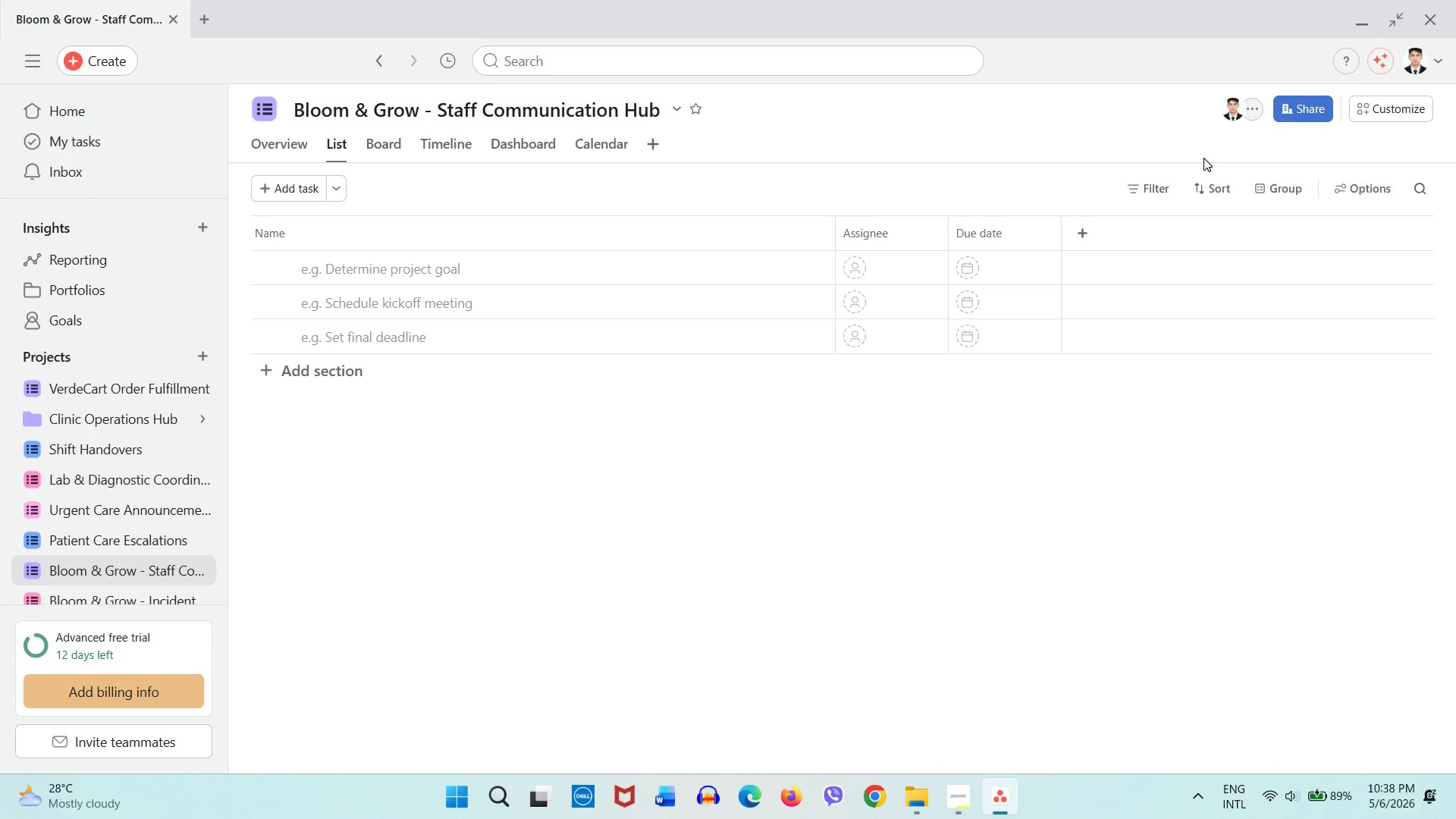 
wait(19.38)
 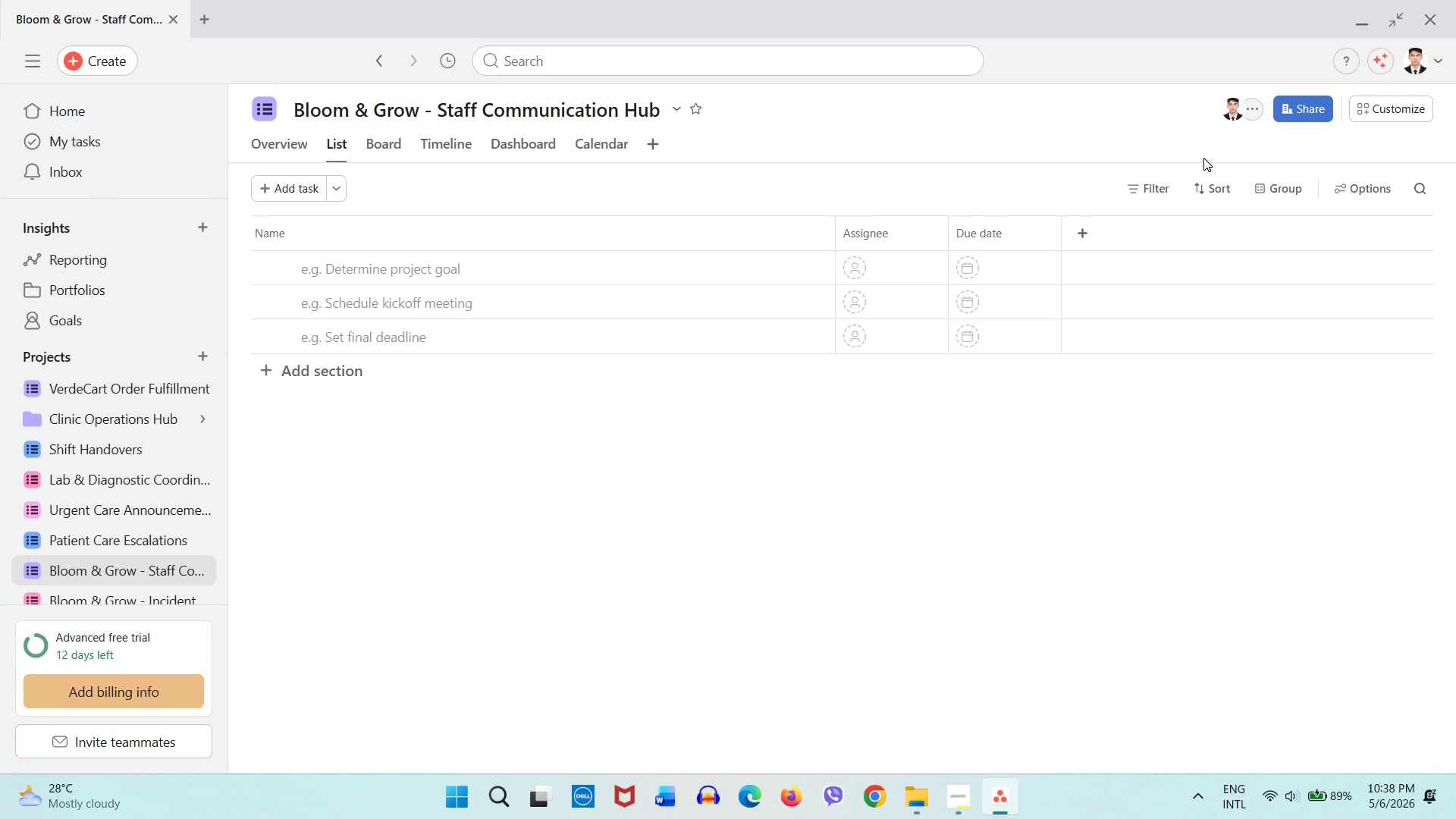 
left_click([293, 152])
 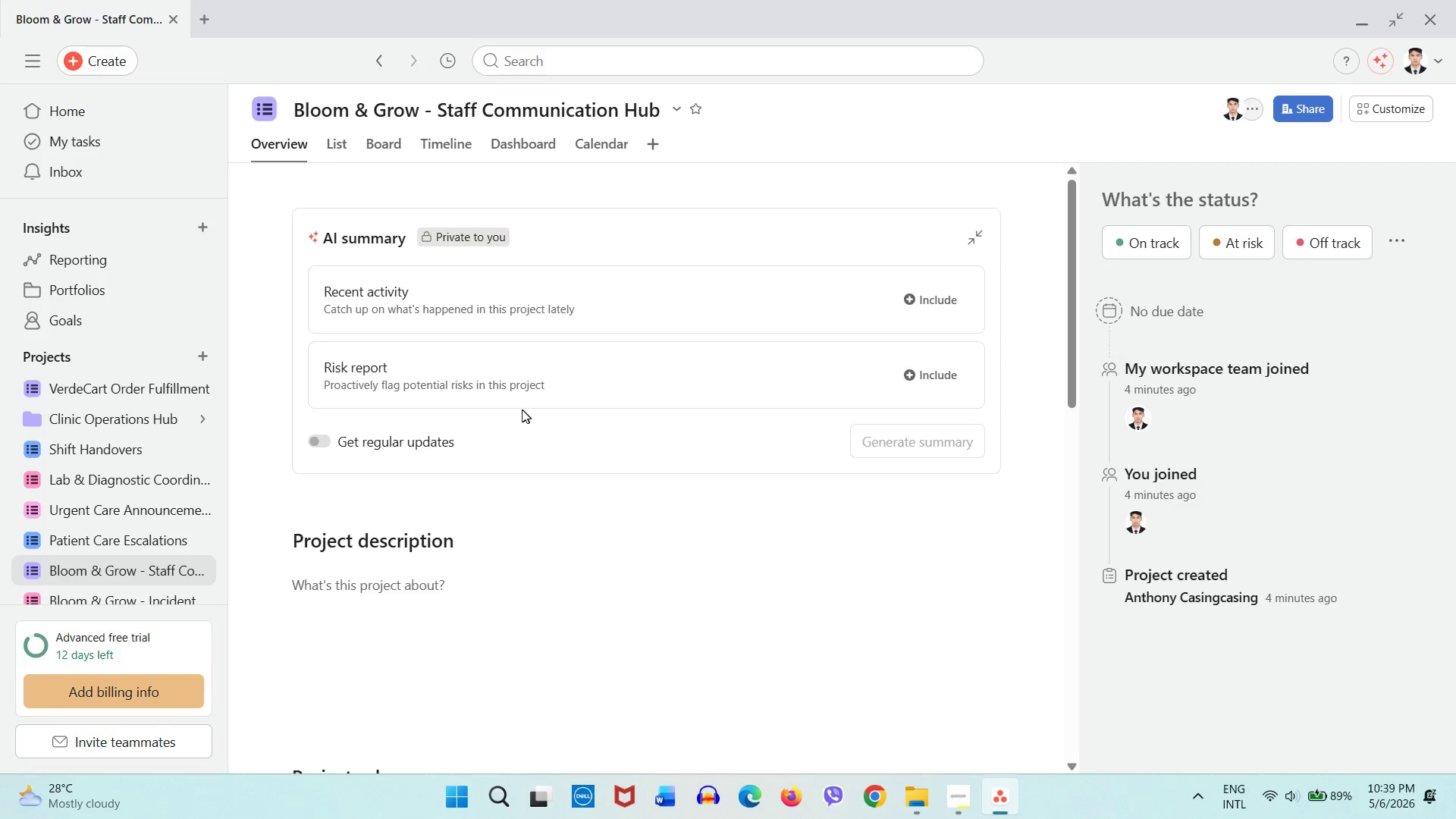 
scroll: coordinate [515, 410], scroll_direction: down, amount: 5.0
 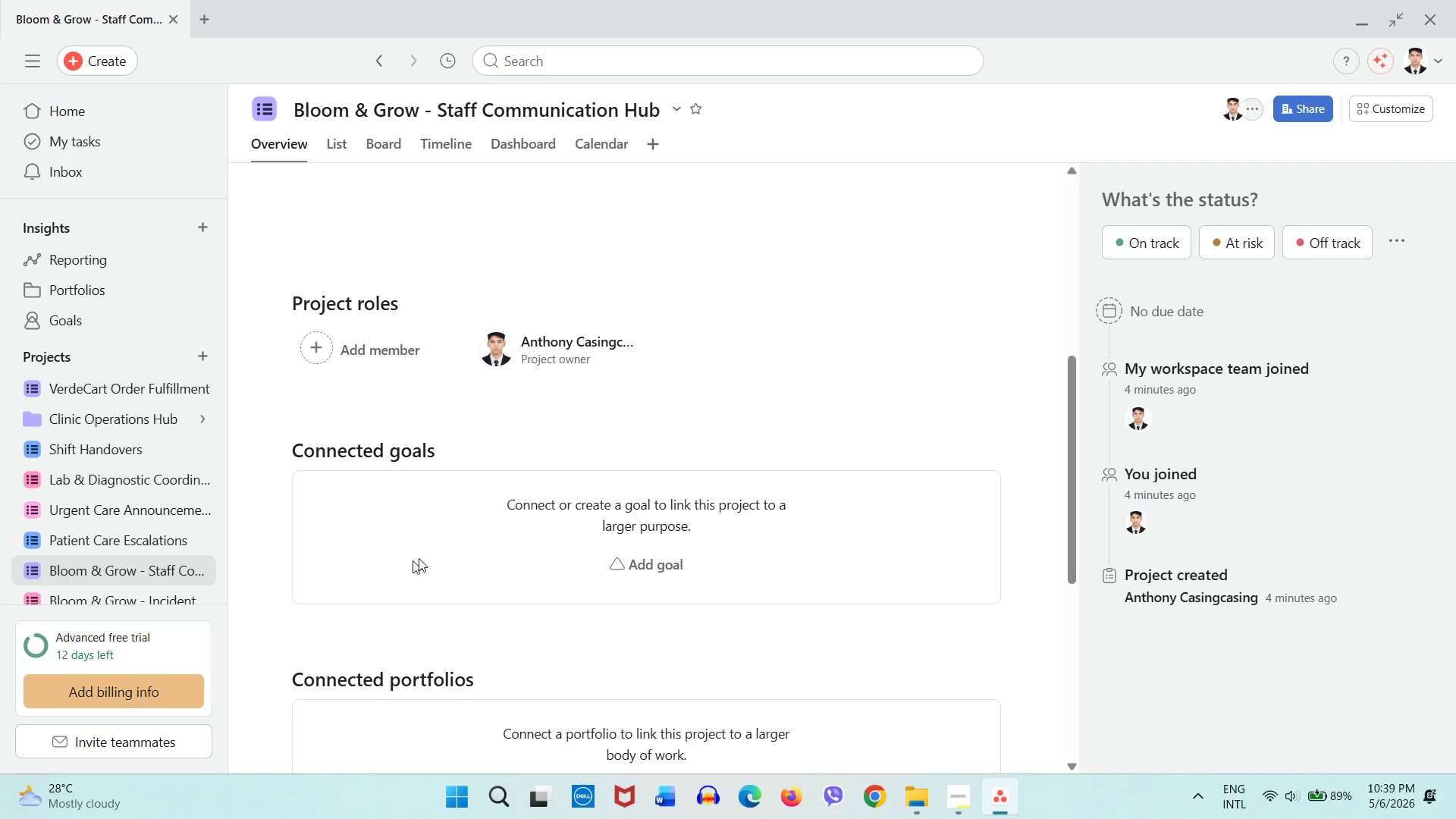 
scroll: coordinate [380, 329], scroll_direction: up, amount: 3.0
 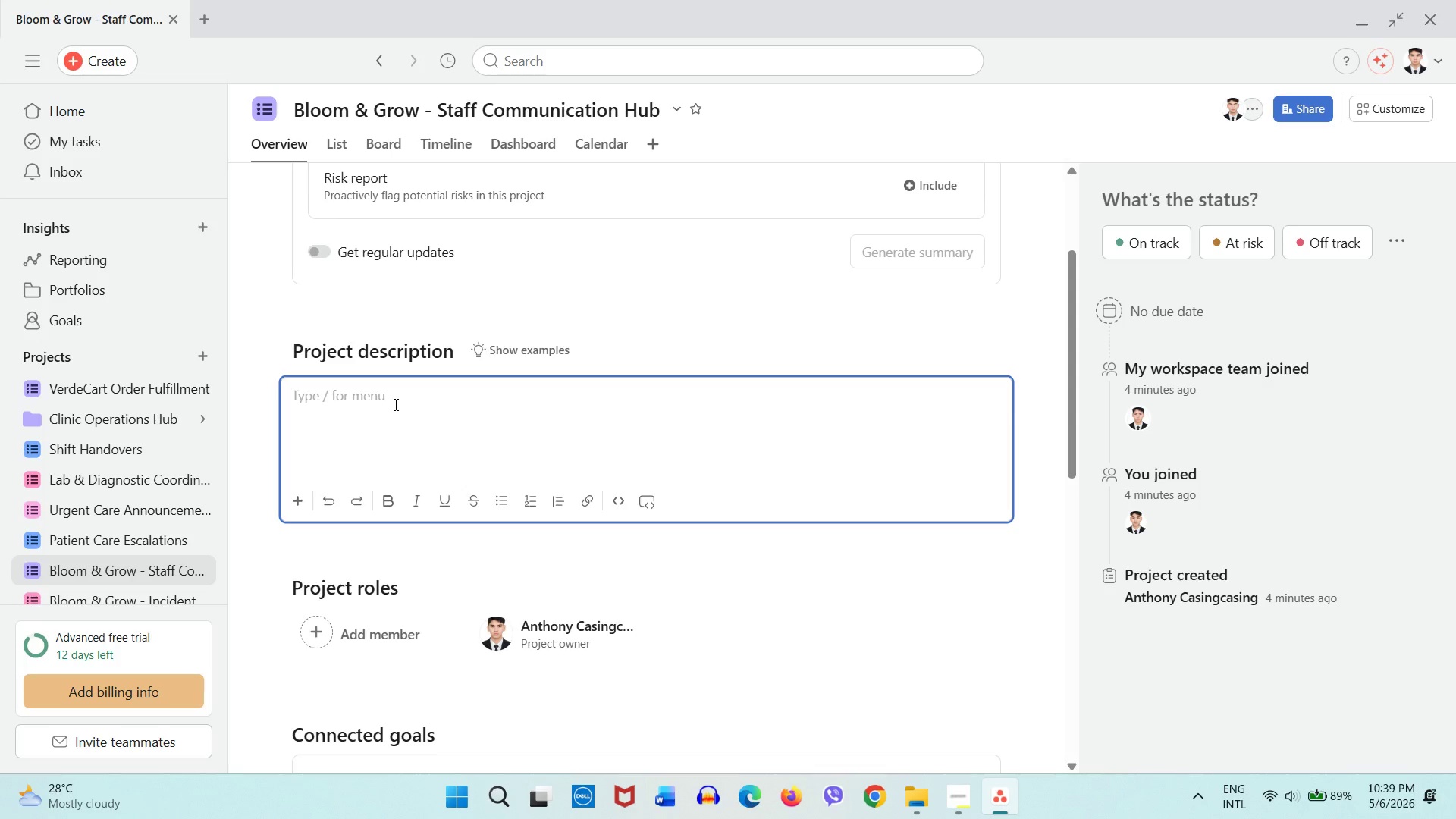 
type(This system centralizes staff communication)
 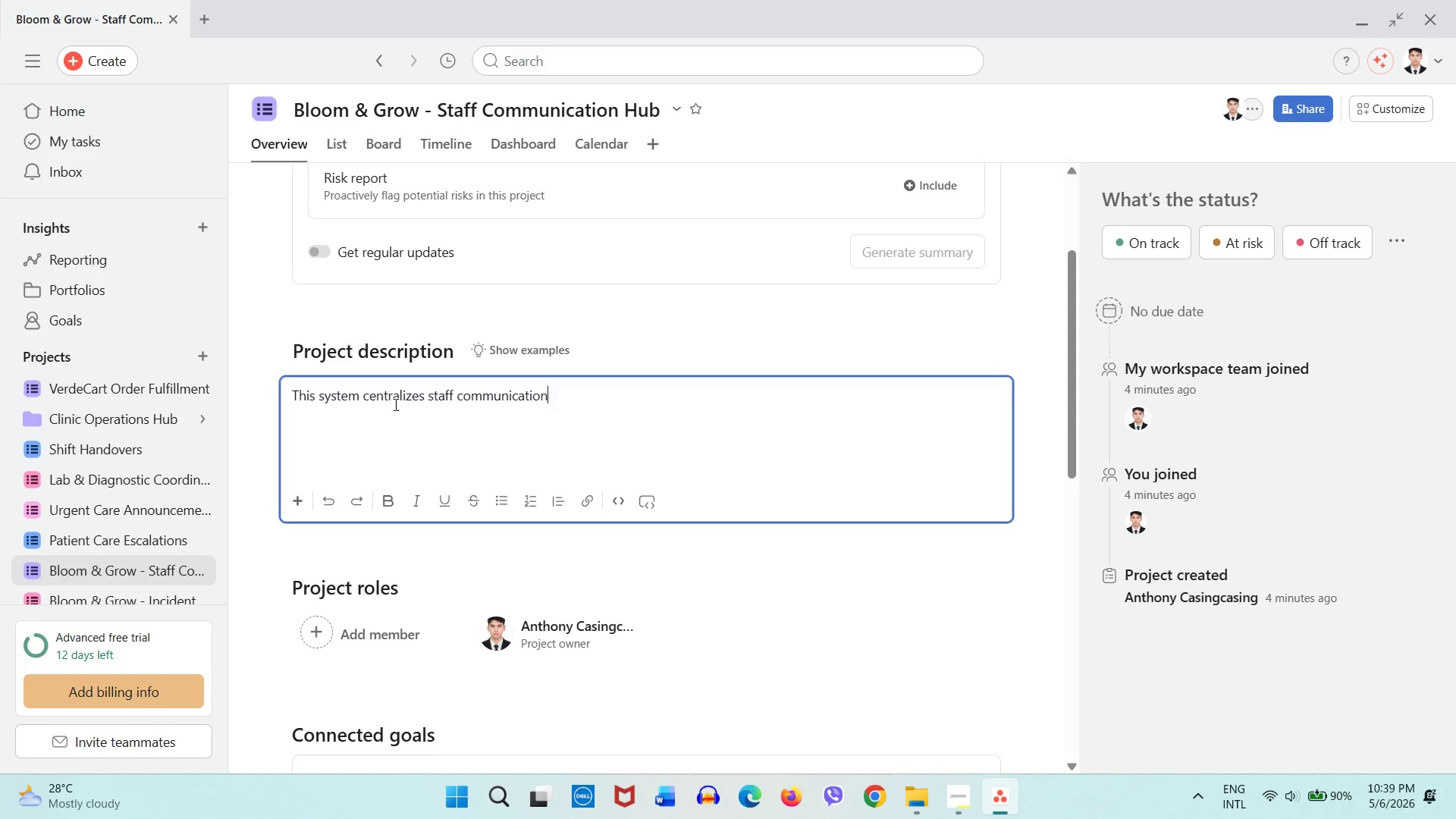 
wait(14.59)
 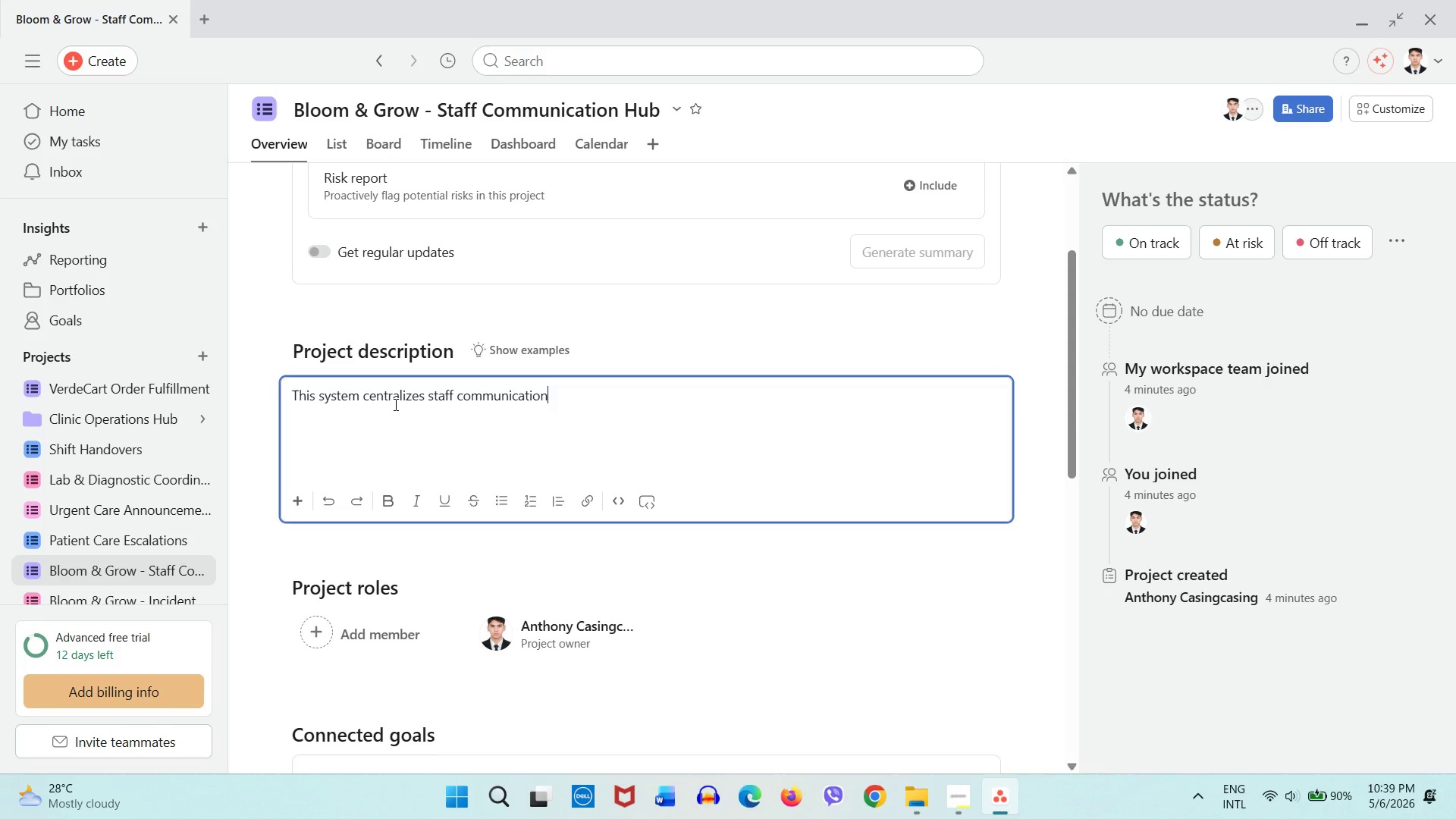 
type(, incident reporting, and coverafg)
key(Backspace)
key(Backspace)
type(ge coordination across)
 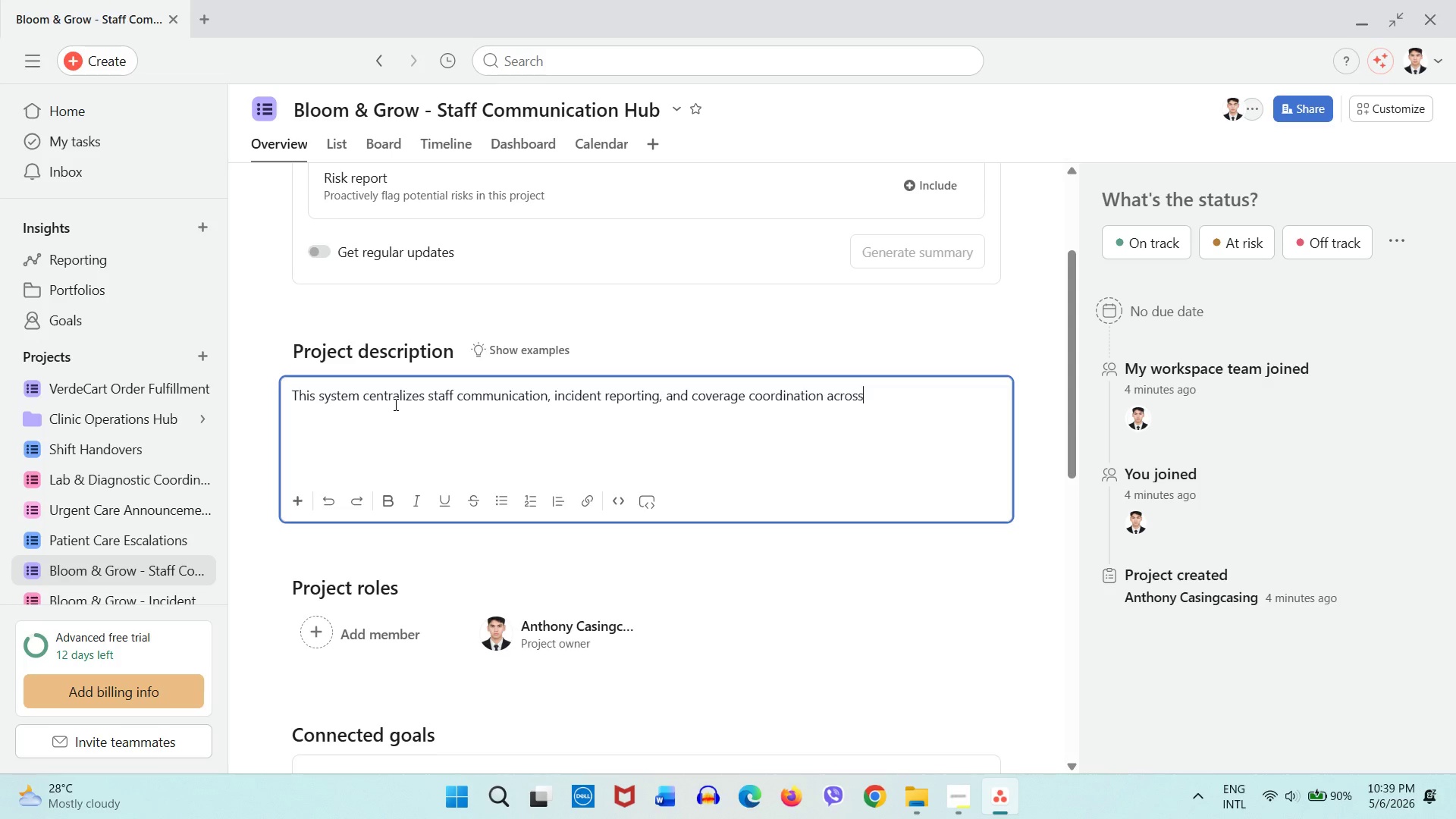 
type( mulitple )
key(Backspace)
key(Backspace)
key(Backspace)
key(Backspace)
key(Backspace)
key(Backspace)
type(tiple childcare locations. It replaces fragmented messaging with structured workflows, ensuring clear communication, efficient staff scheduling. and propoer)
key(Backspace)
key(Backspace)
key(Backspace)
type(er handling of safty incidents.)
 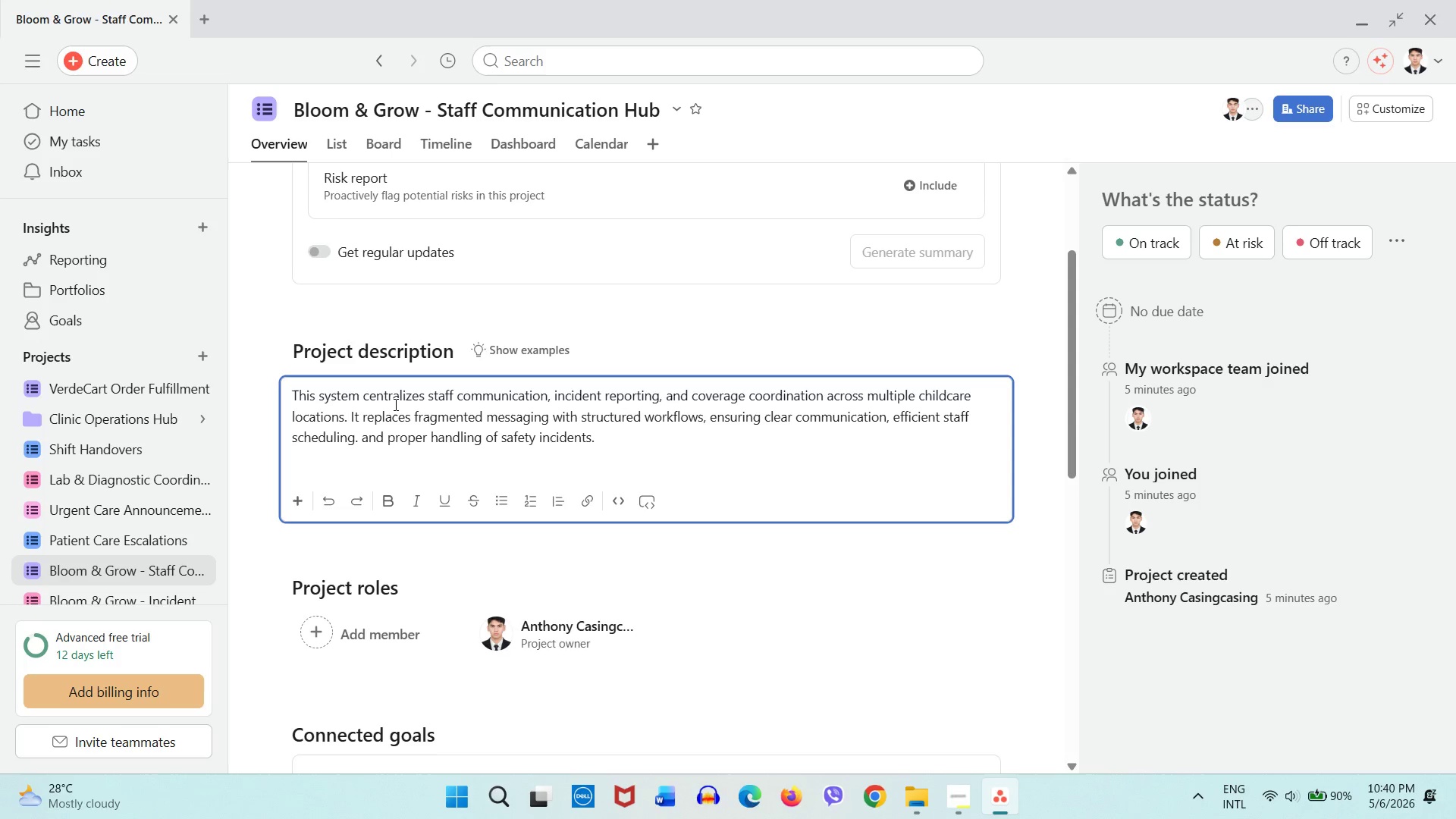 
wait(51.75)
 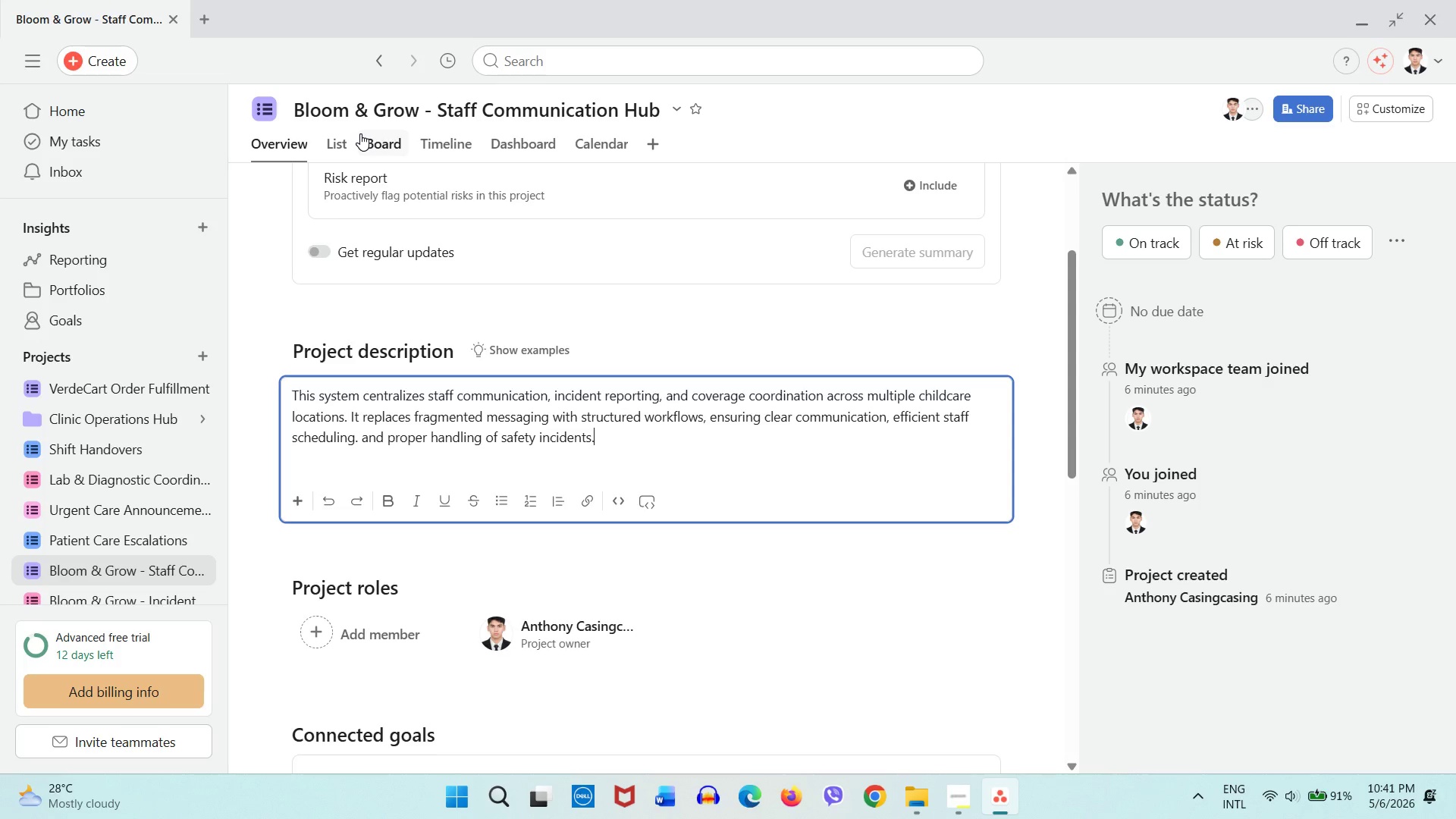 
scroll: coordinate [544, 436], scroll_direction: up, amount: 1.0
 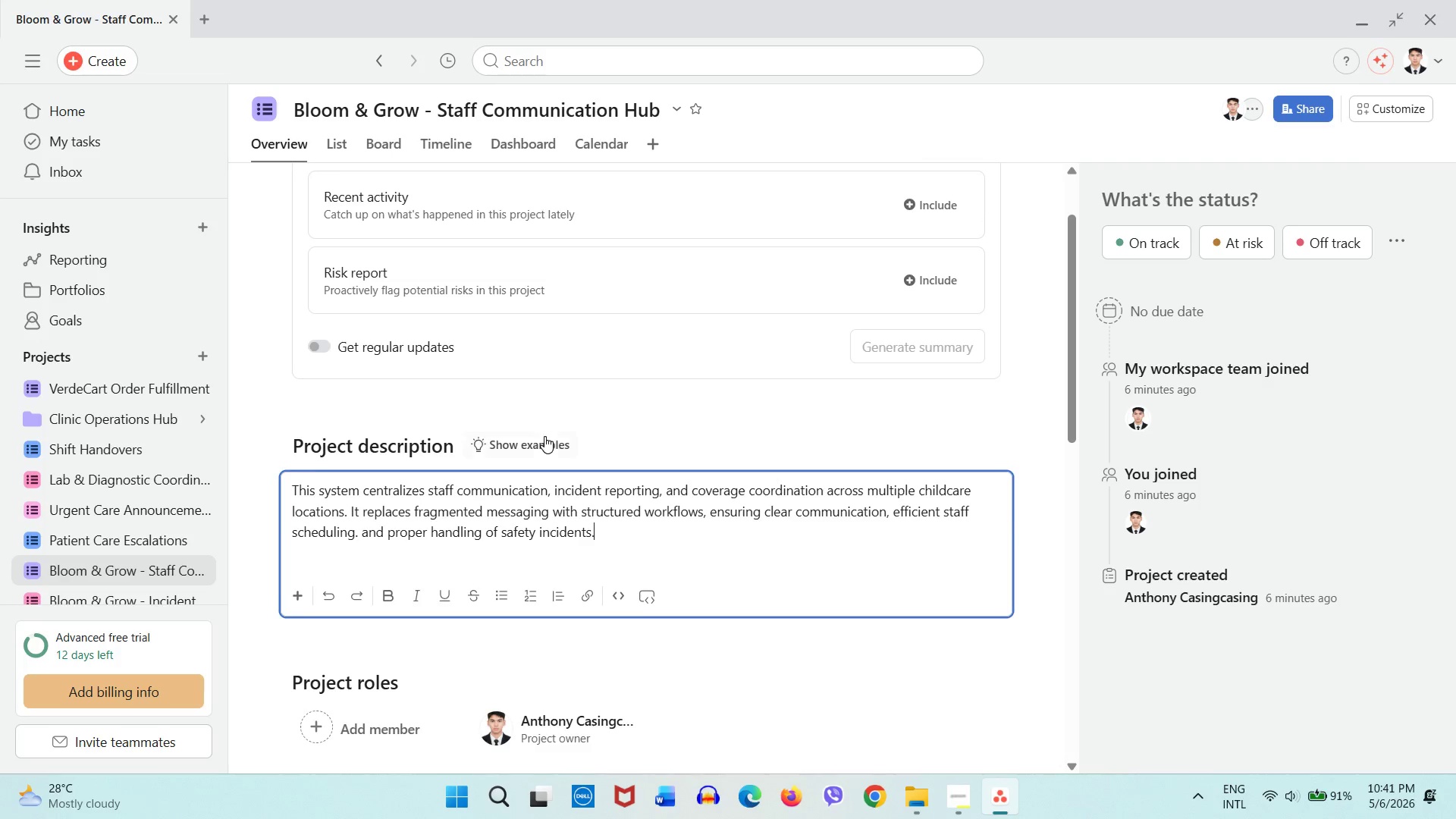 
scroll: coordinate [544, 436], scroll_direction: down, amount: 3.0
 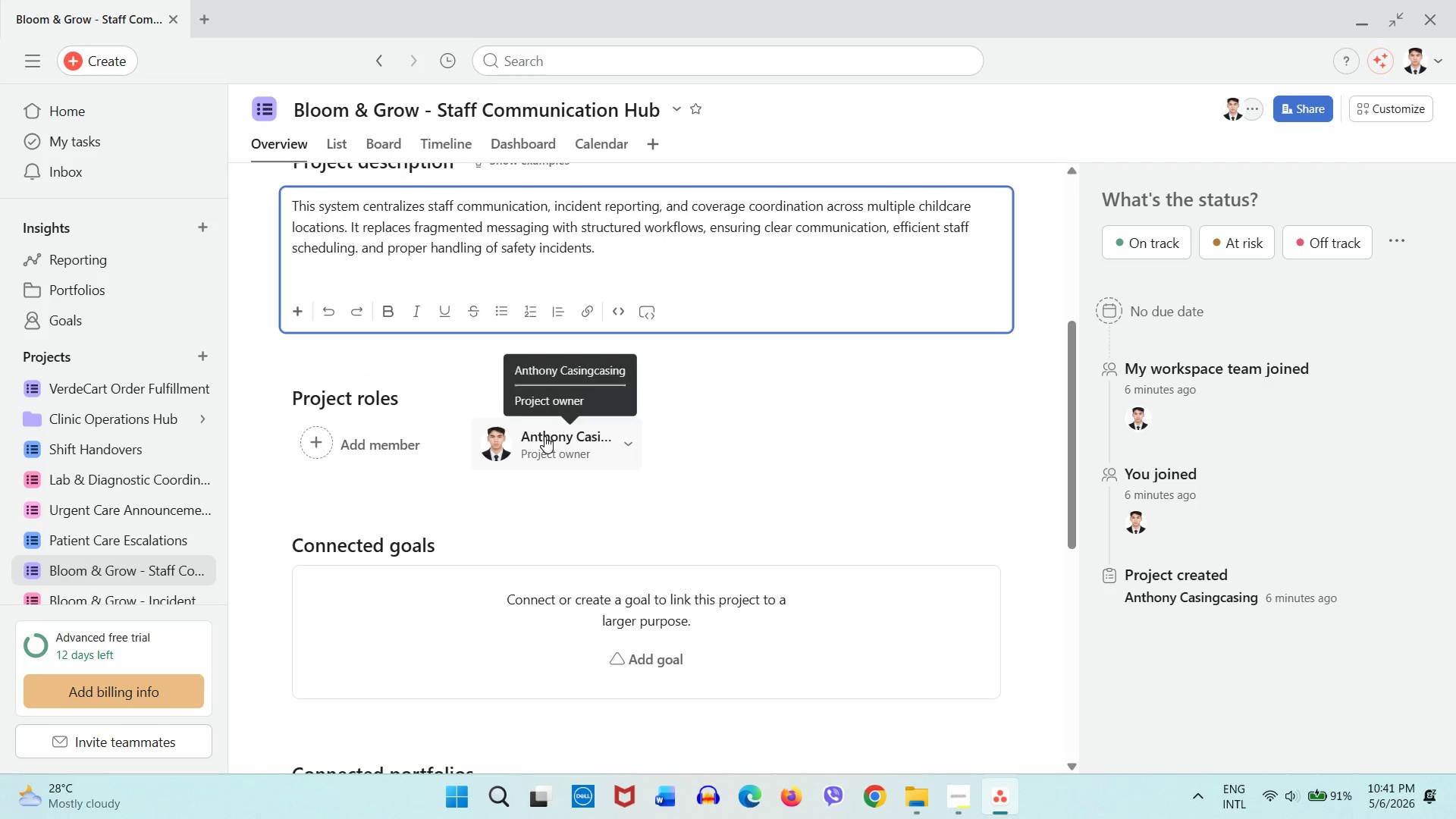 
scroll: coordinate [544, 436], scroll_direction: up, amount: 1.0
 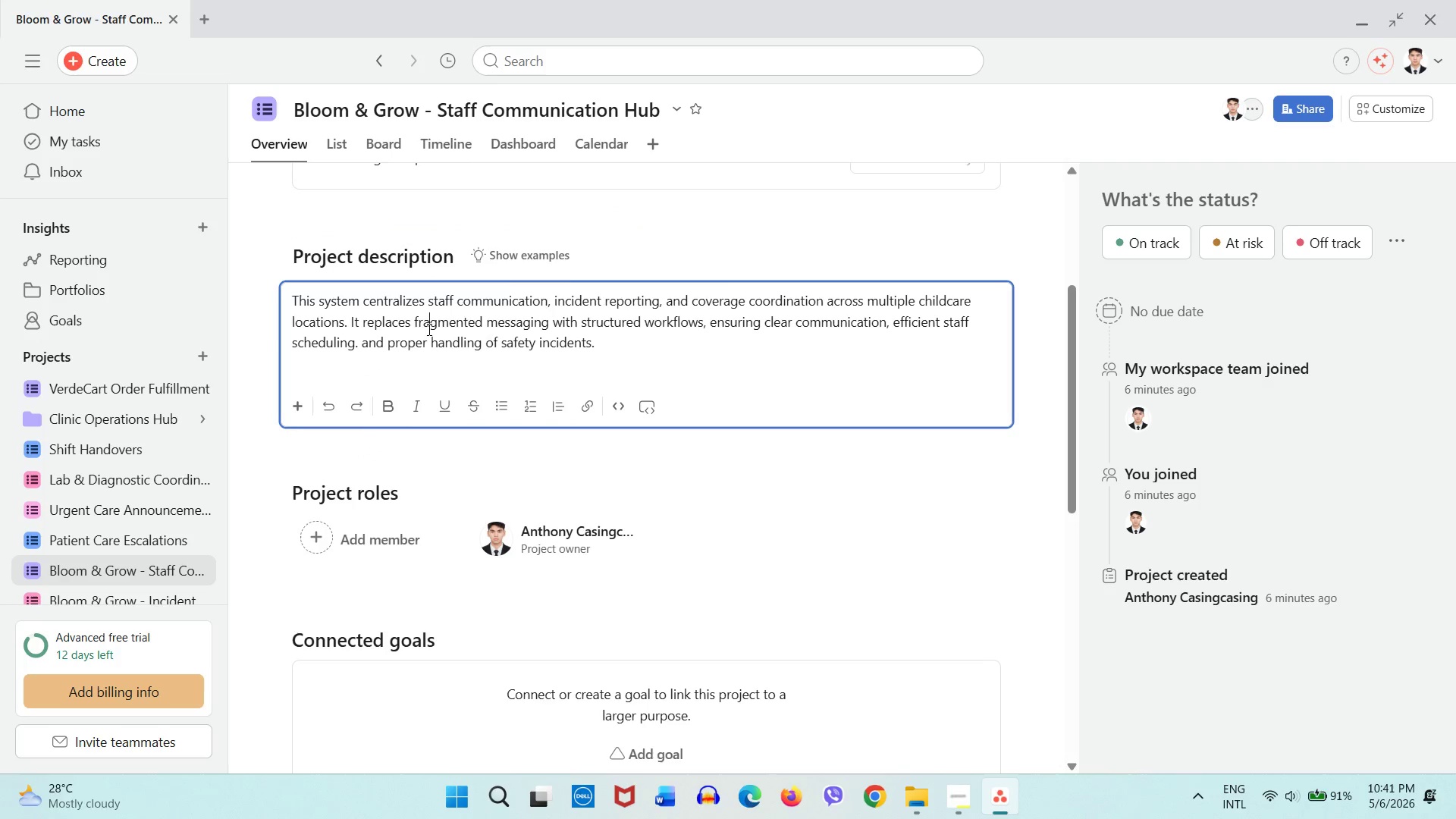 
double_click([428, 329])
 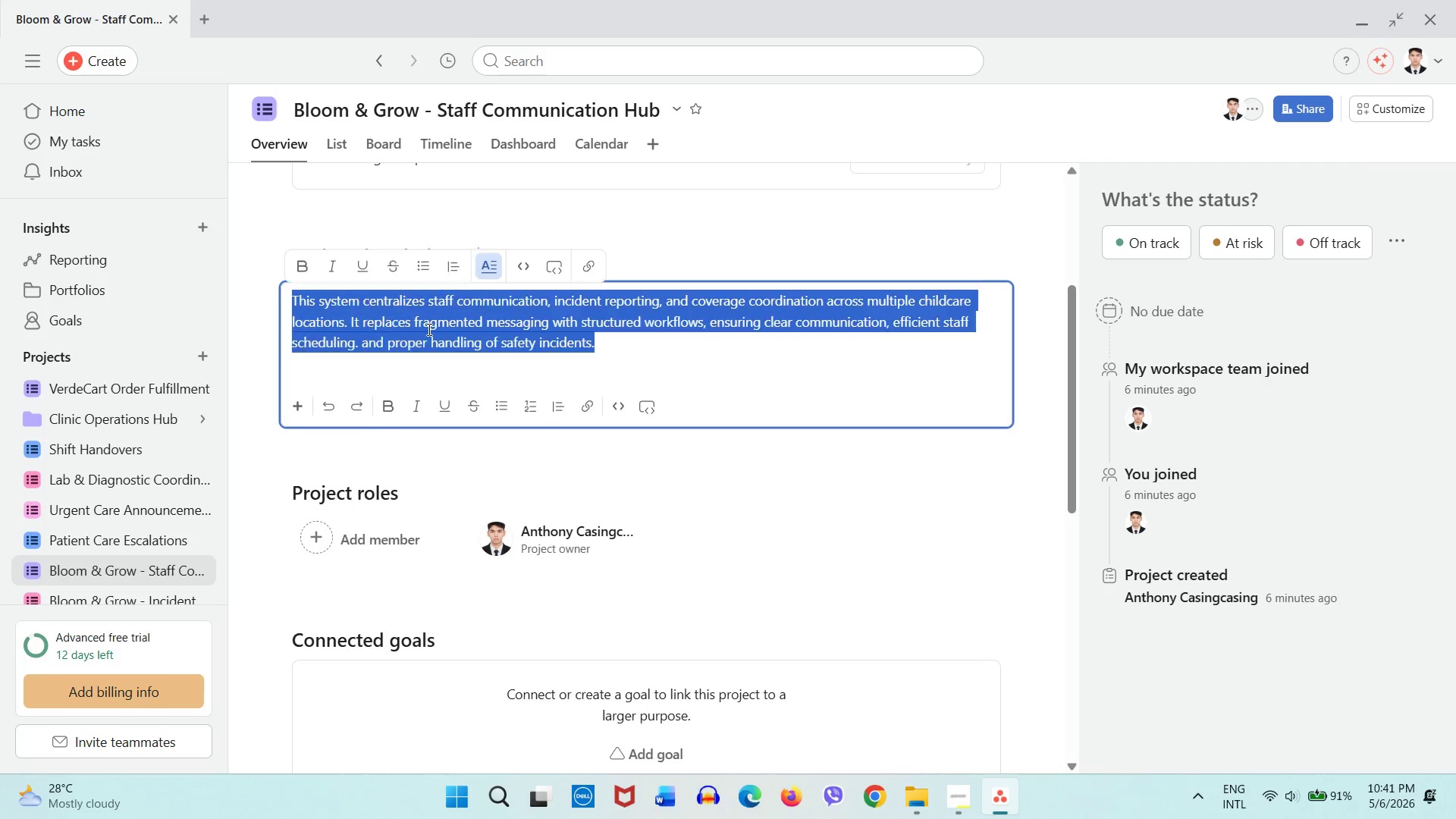 
triple_click([428, 329])
 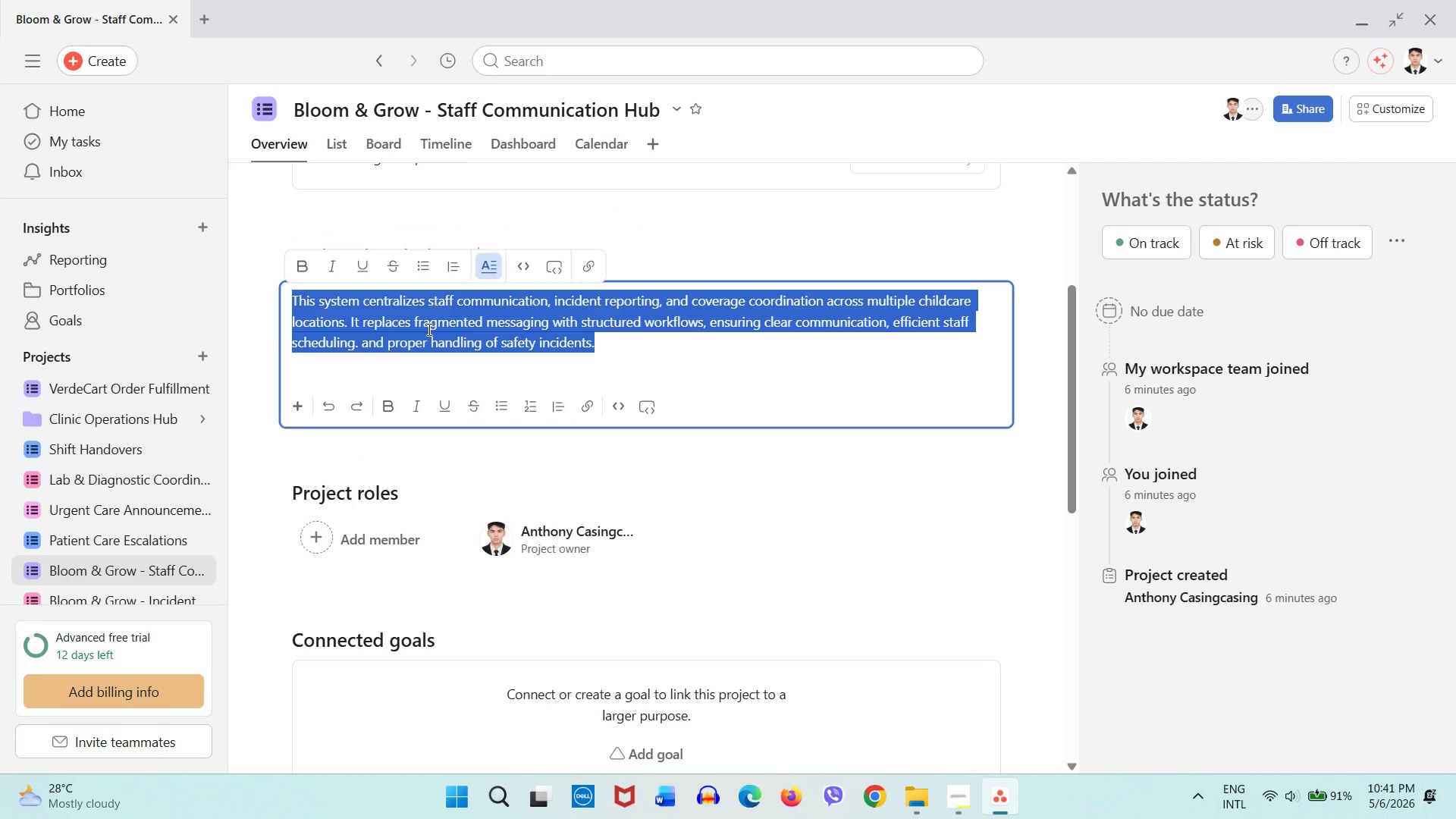 
key(Control+C)
 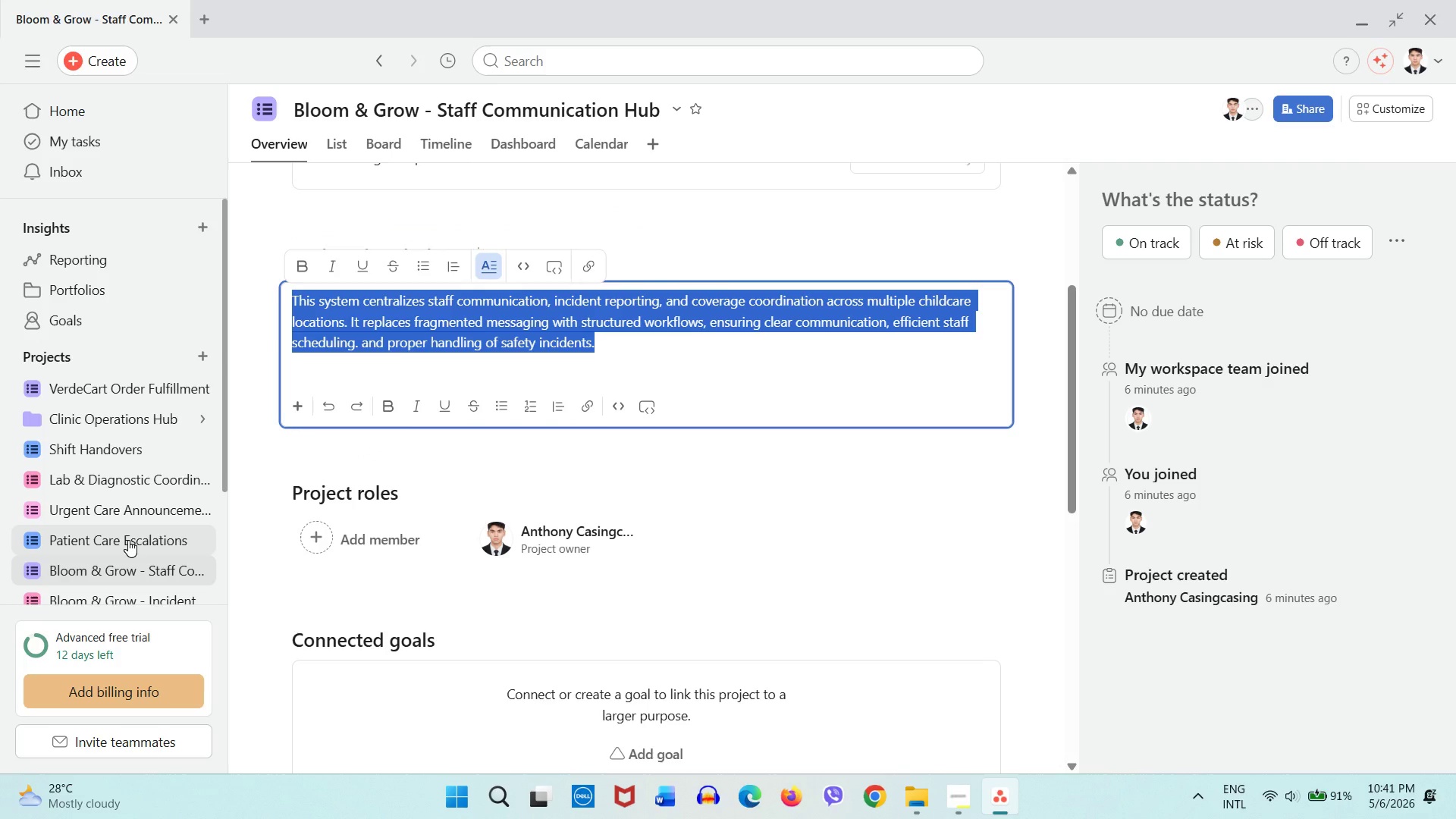 
scroll: coordinate [167, 592], scroll_direction: down, amount: 4.0
 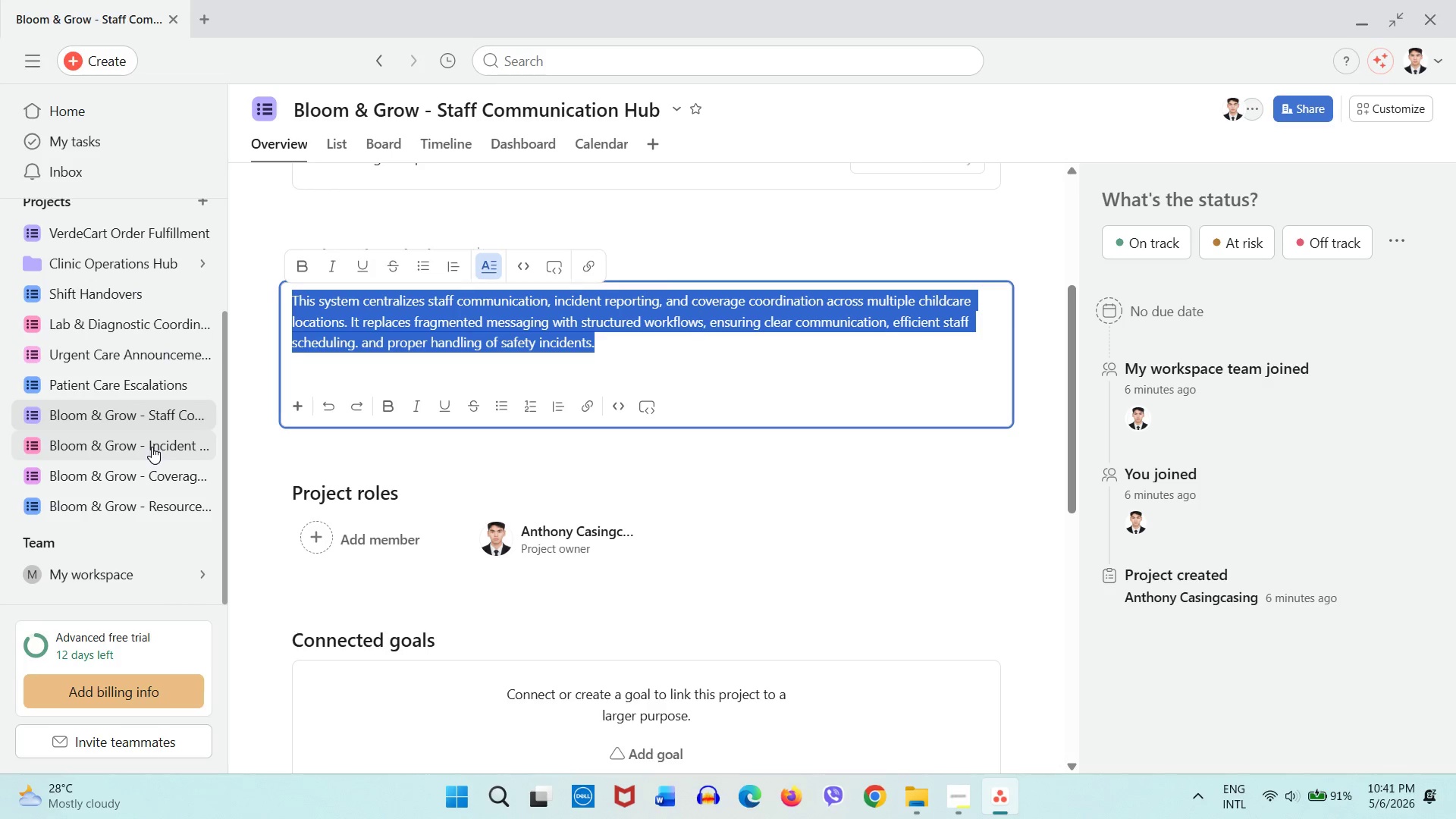 
left_click([152, 447])
 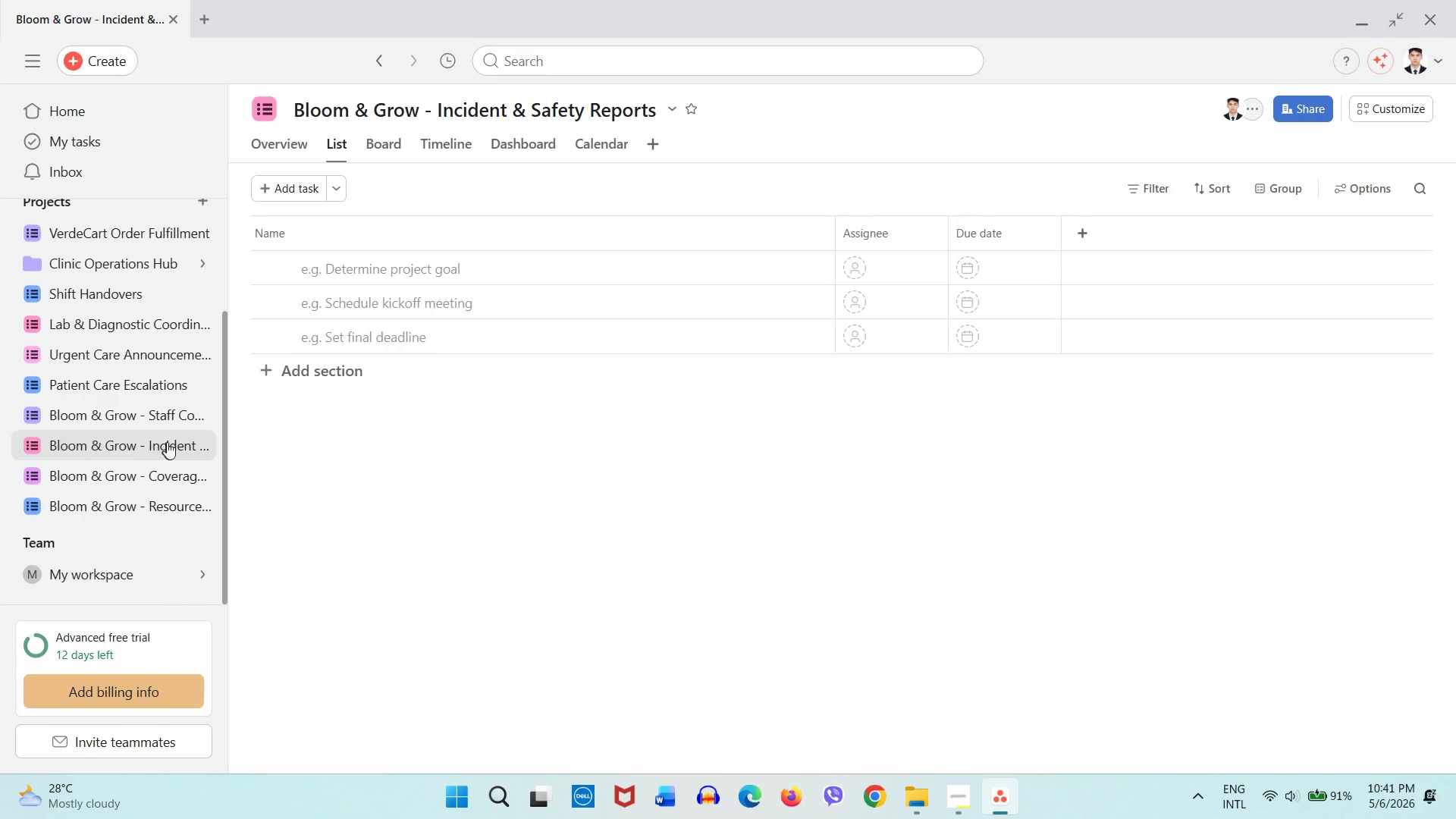 
wait(6.45)
 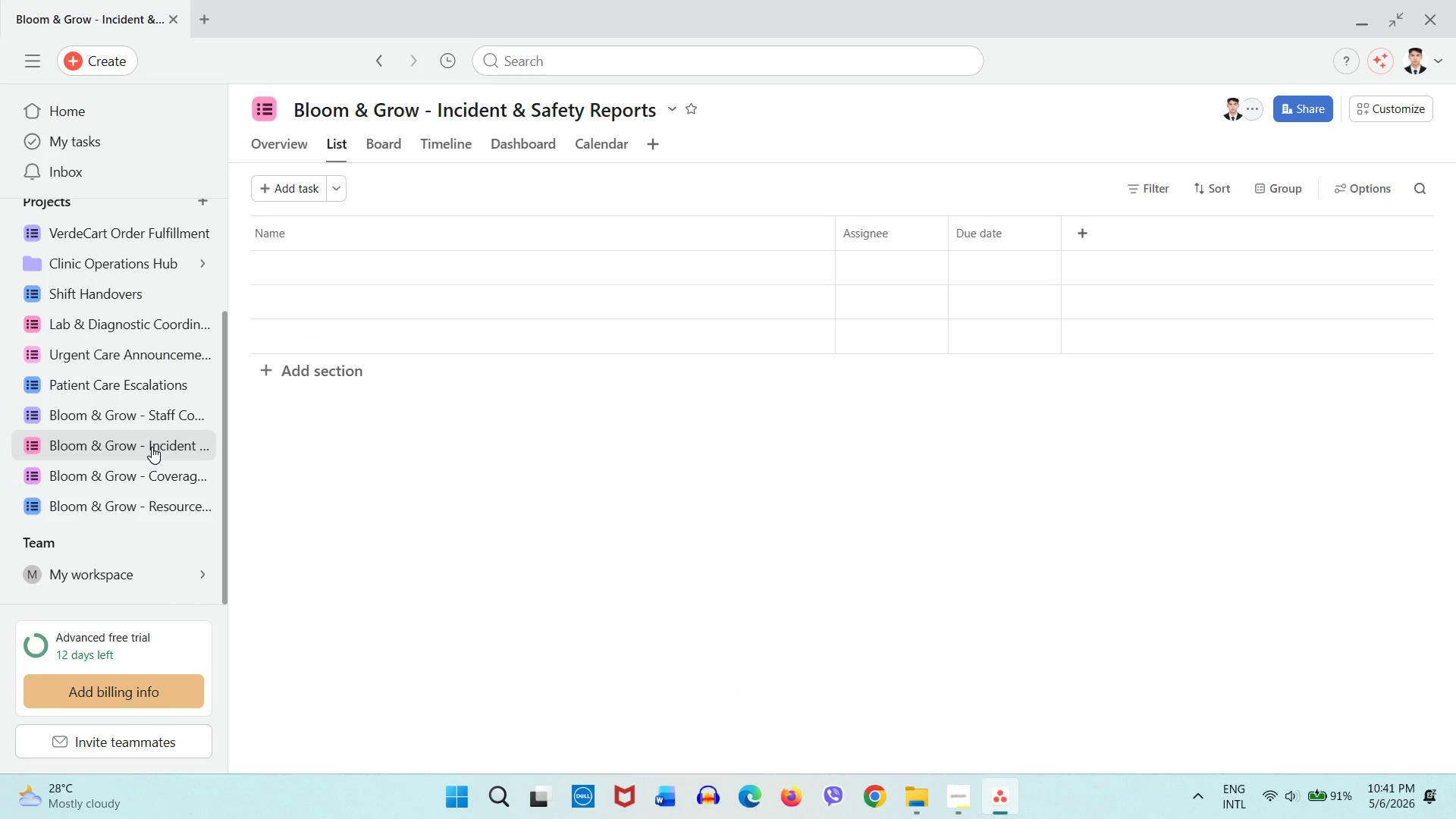 
left_click([265, 146])
 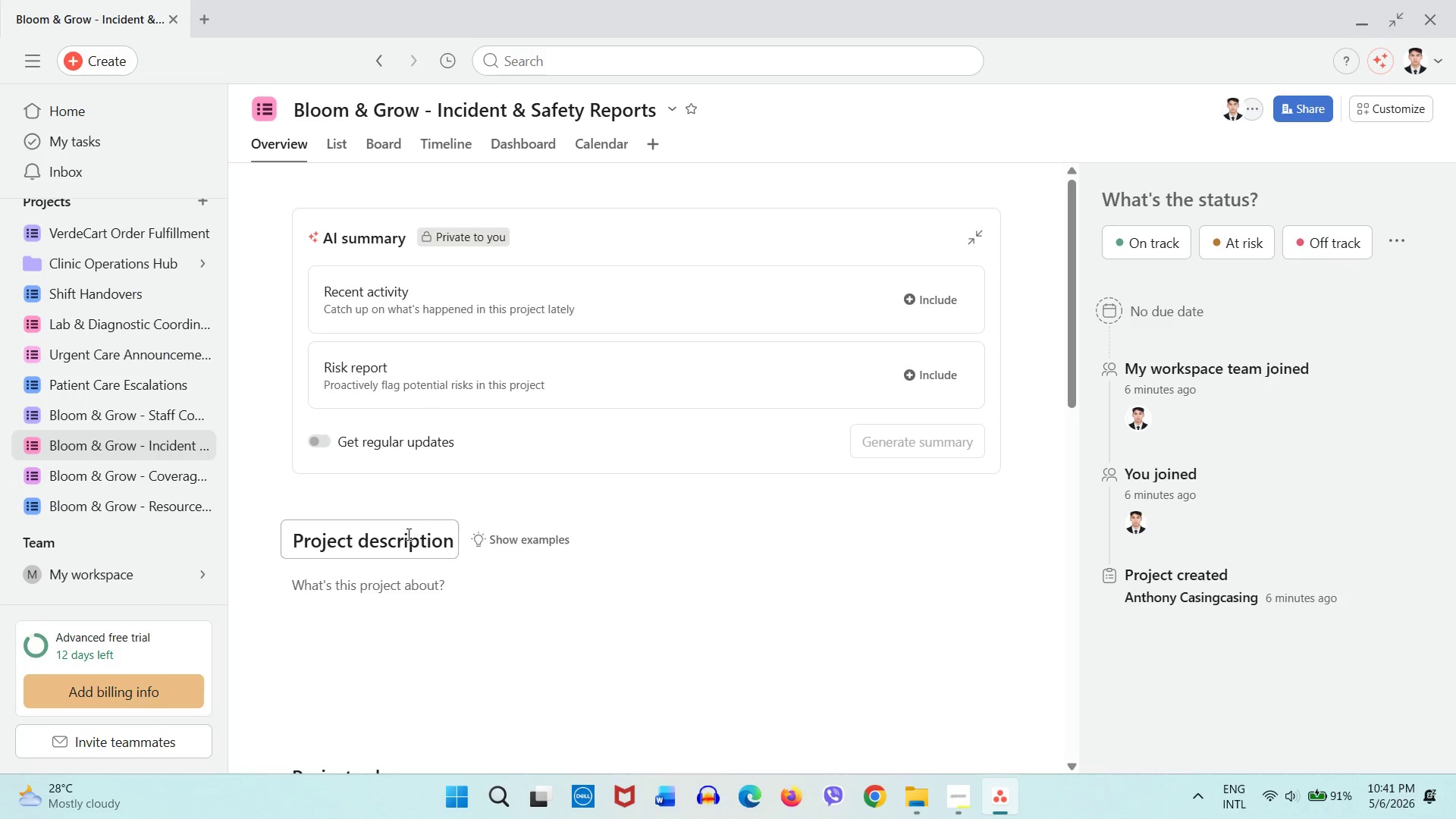 
left_click([388, 595])
 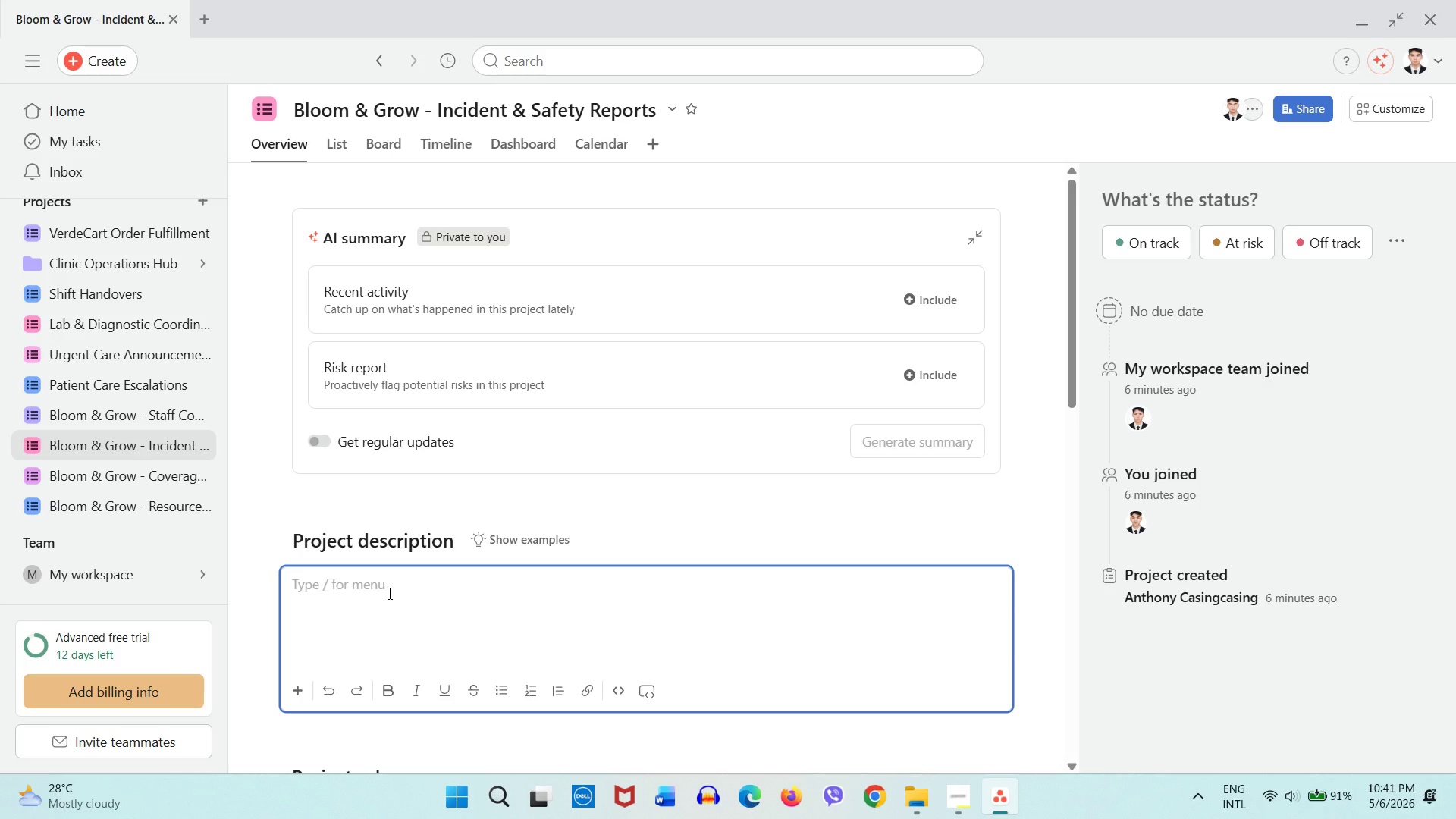 
key(Control+V)
 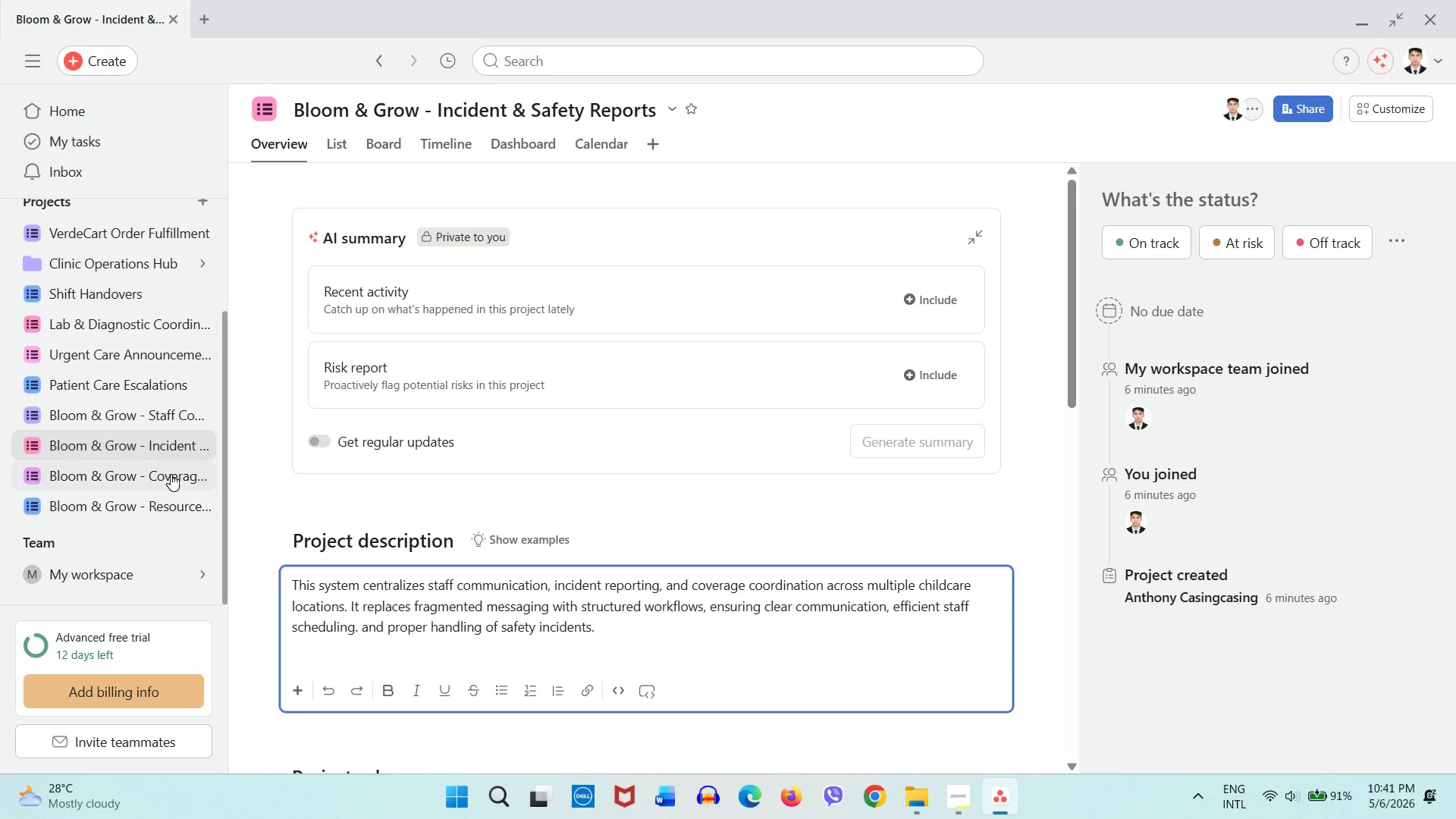 
left_click([165, 474])
 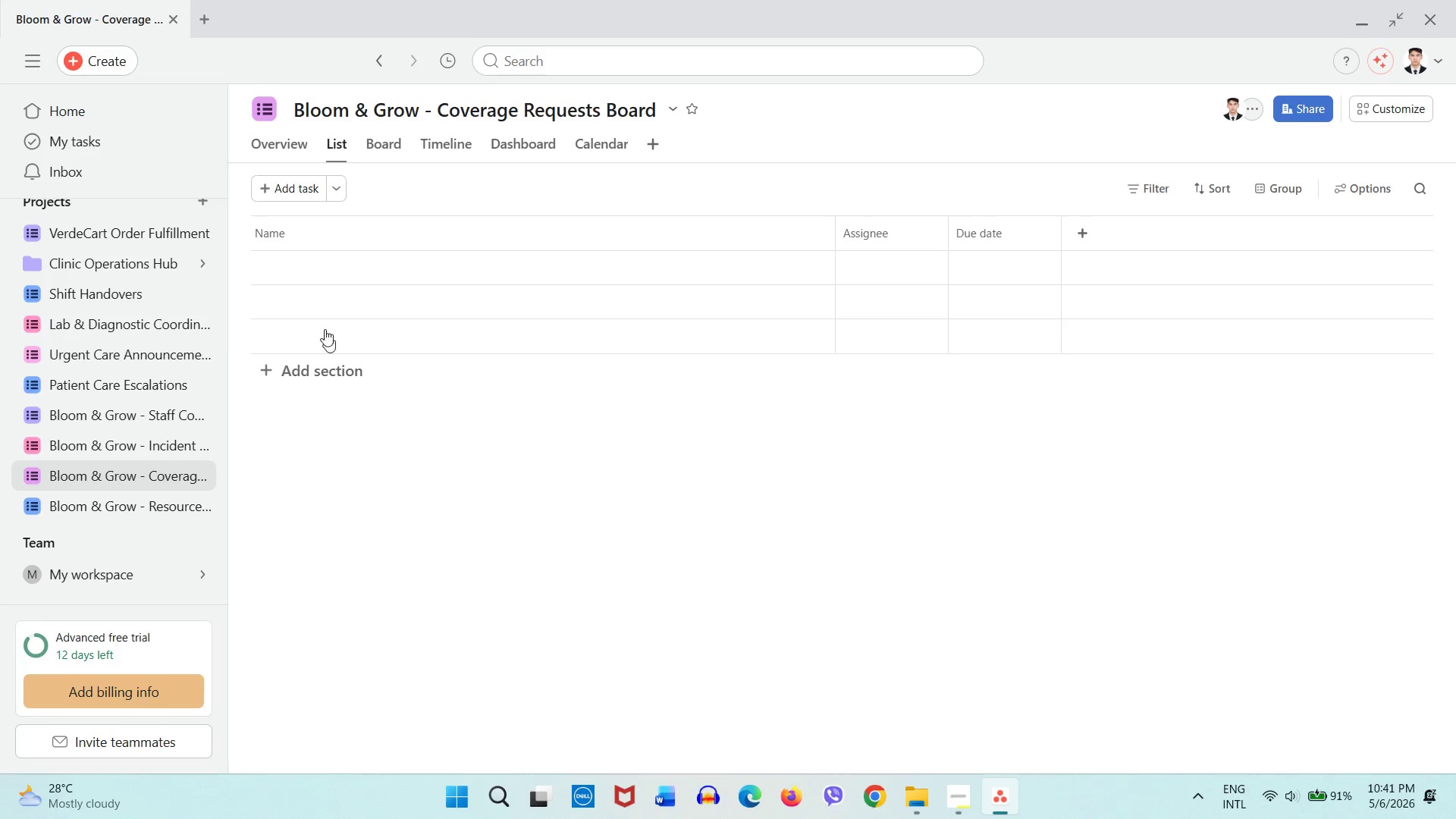 
left_click([290, 149])
 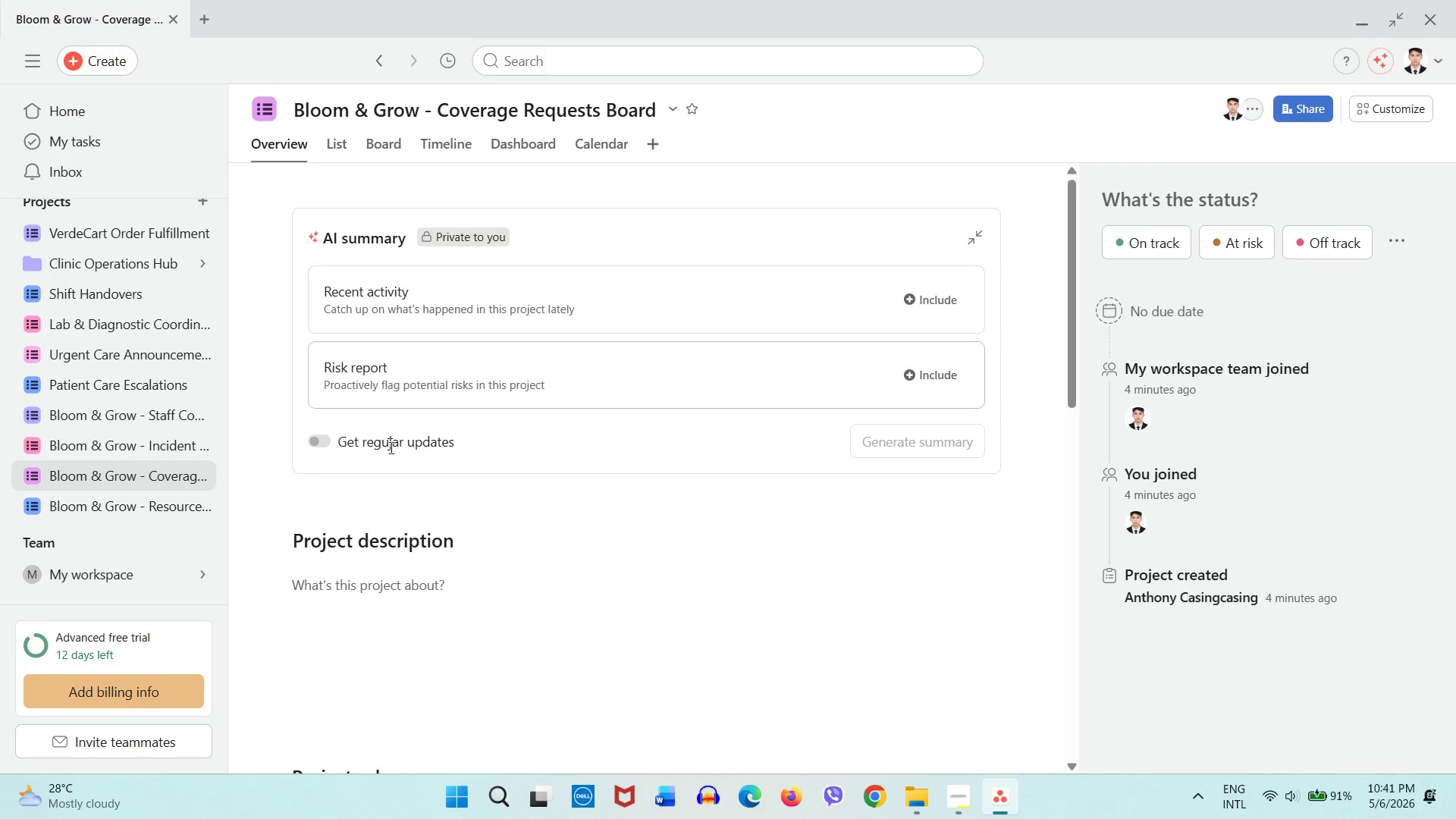 
left_click([400, 590])
 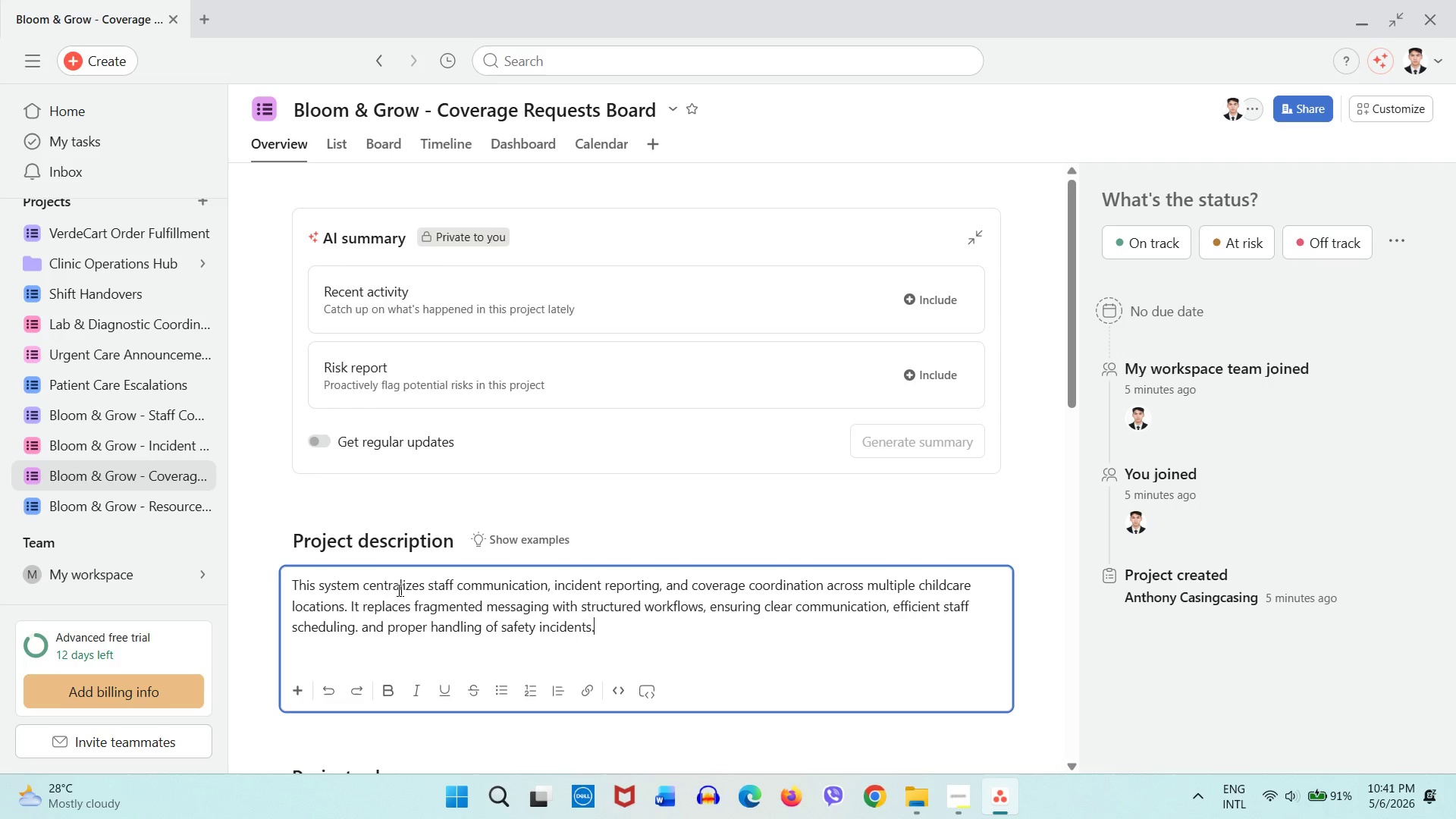 
key(Control+V)
 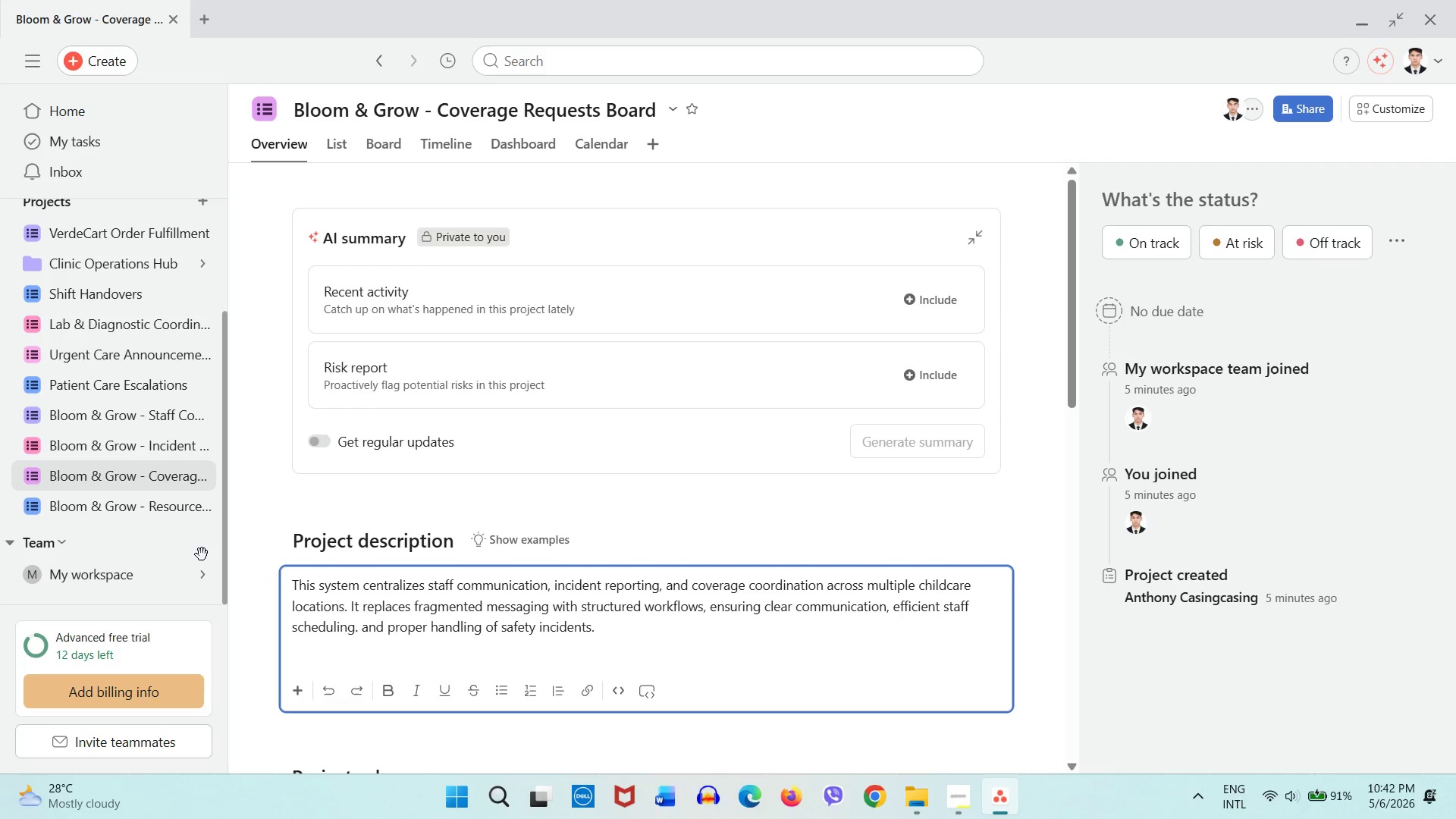 
scroll: coordinate [202, 554], scroll_direction: down, amount: 1.0
 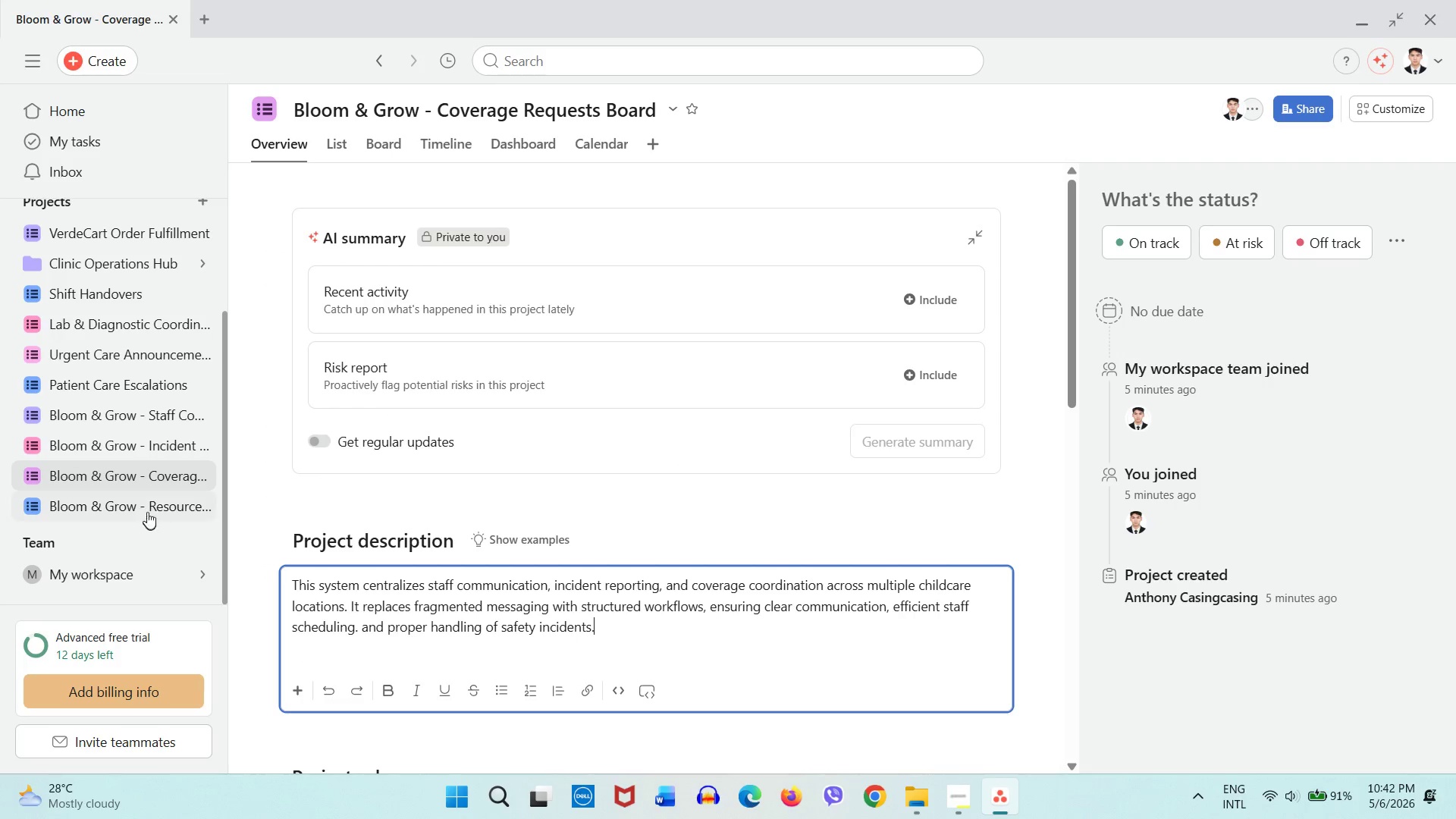 
left_click([145, 507])
 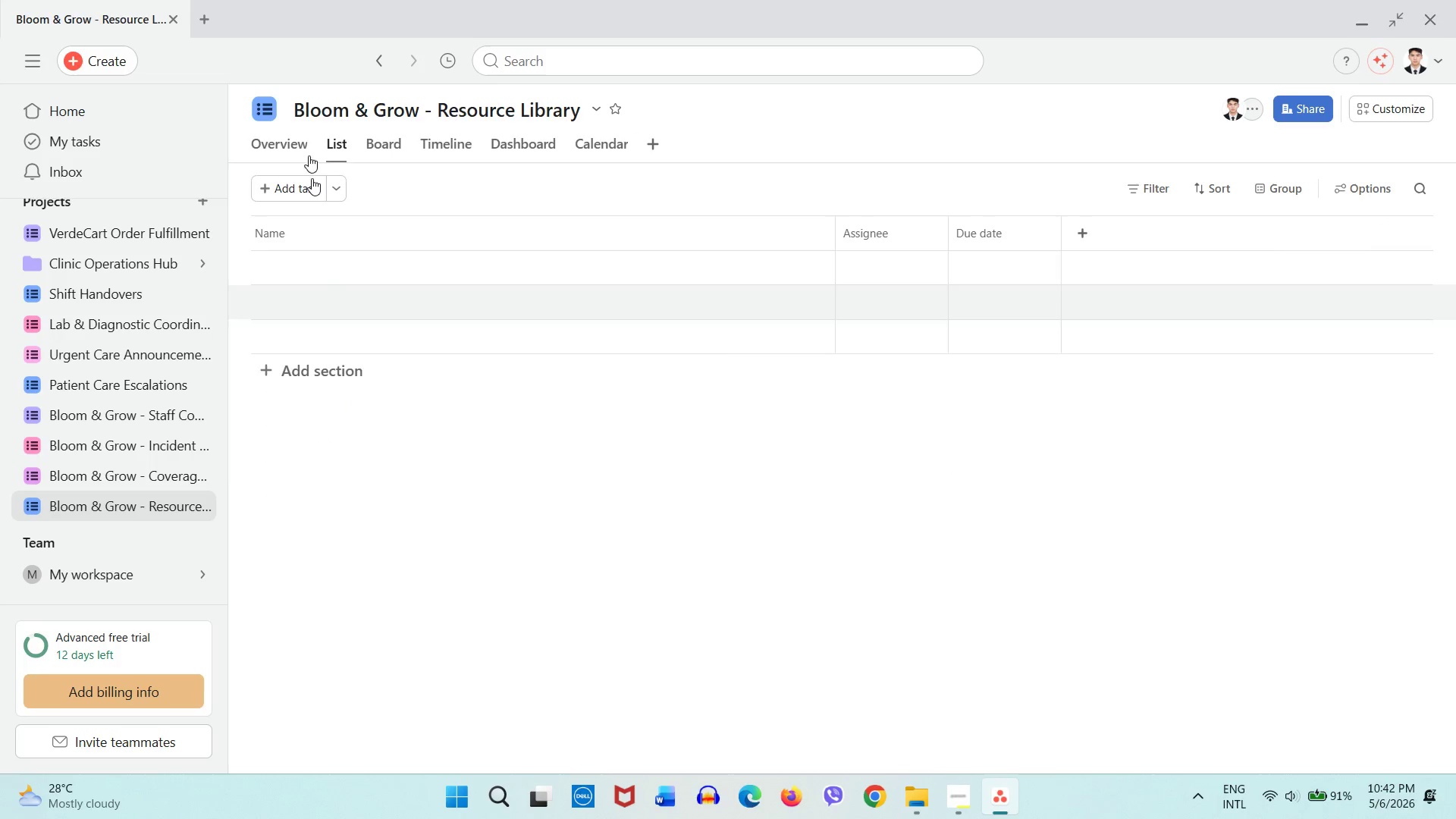 
left_click([301, 134])
 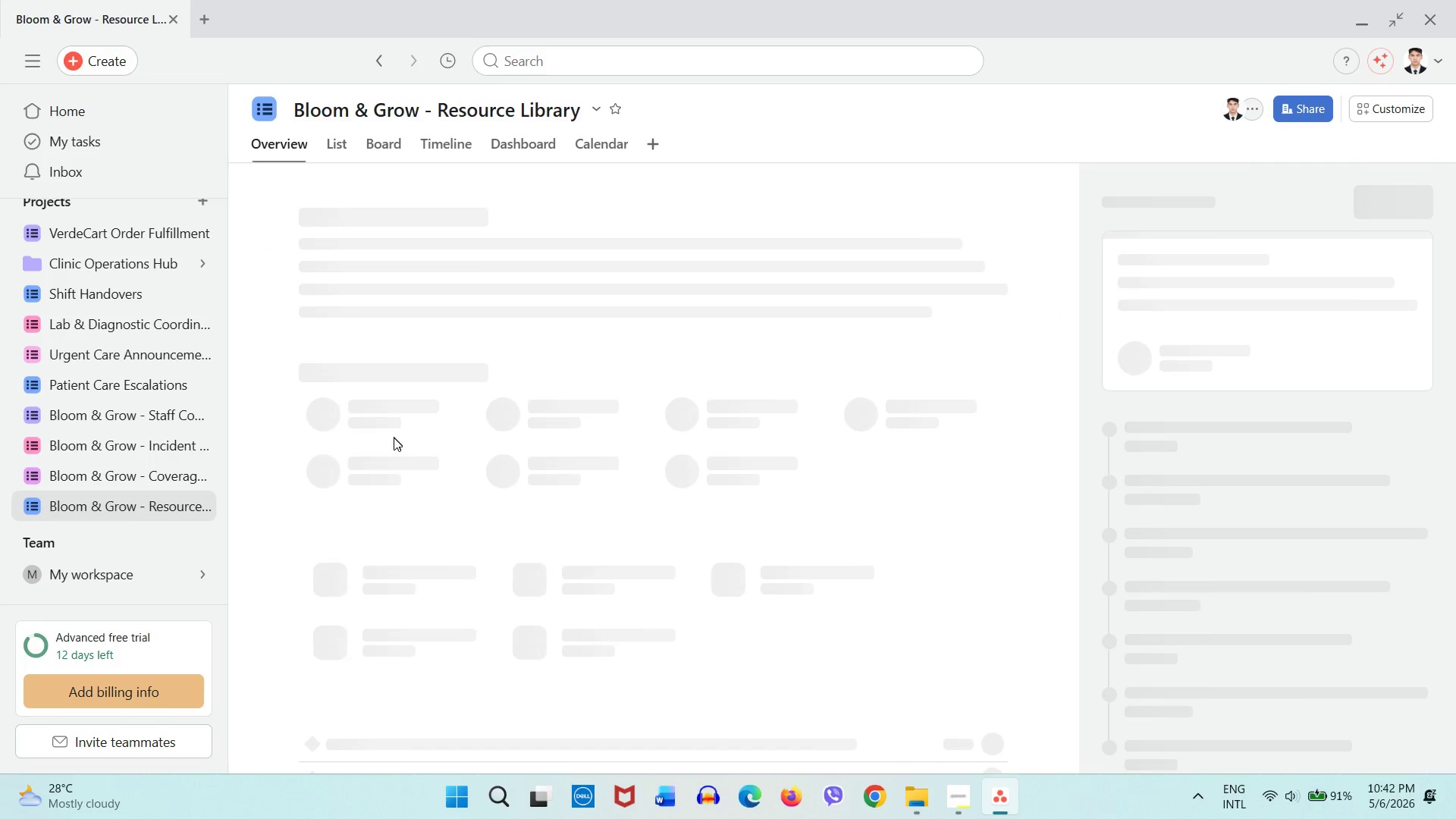 
scroll: coordinate [380, 487], scroll_direction: down, amount: 5.0
 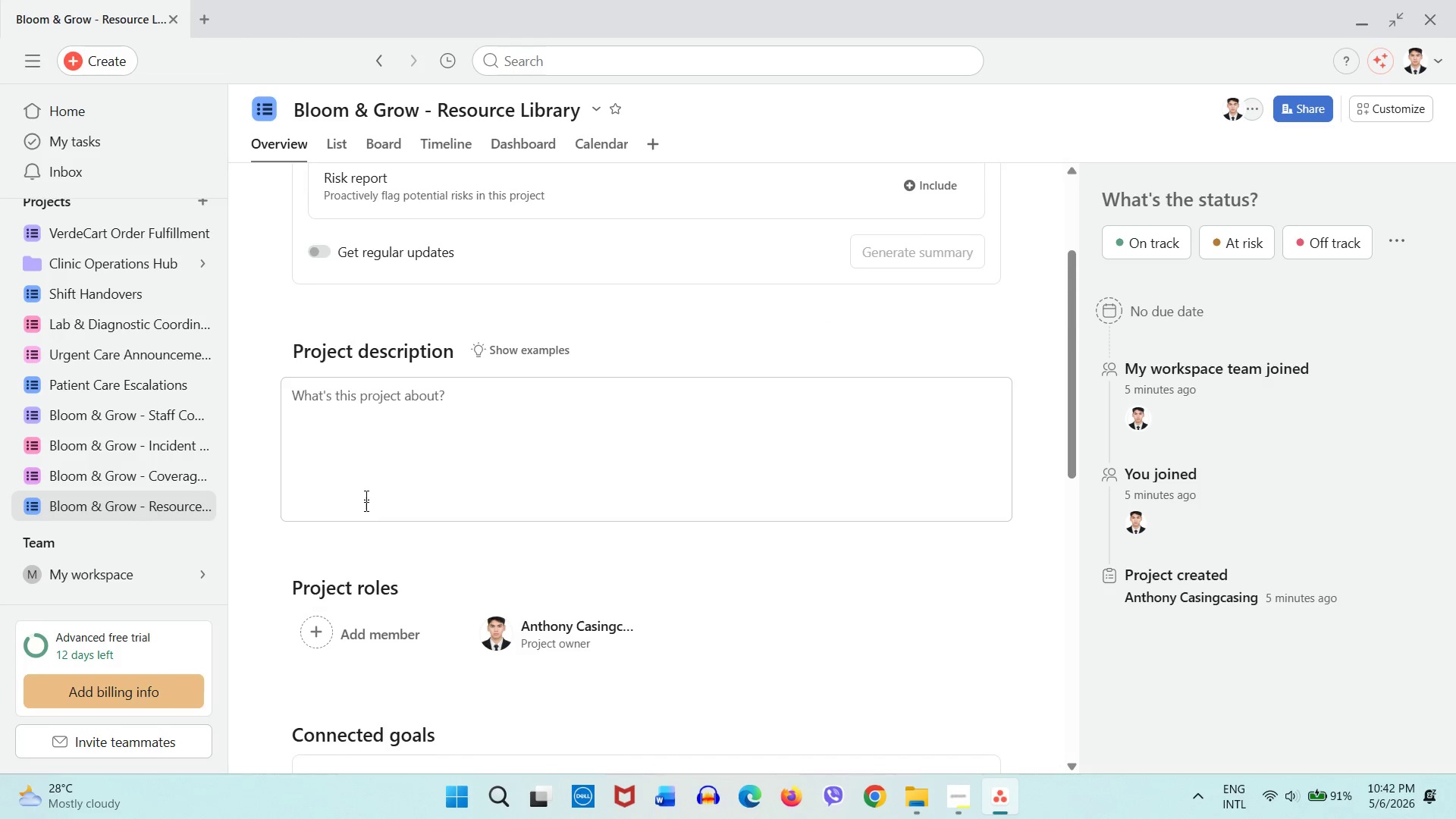 
left_click([368, 450])
 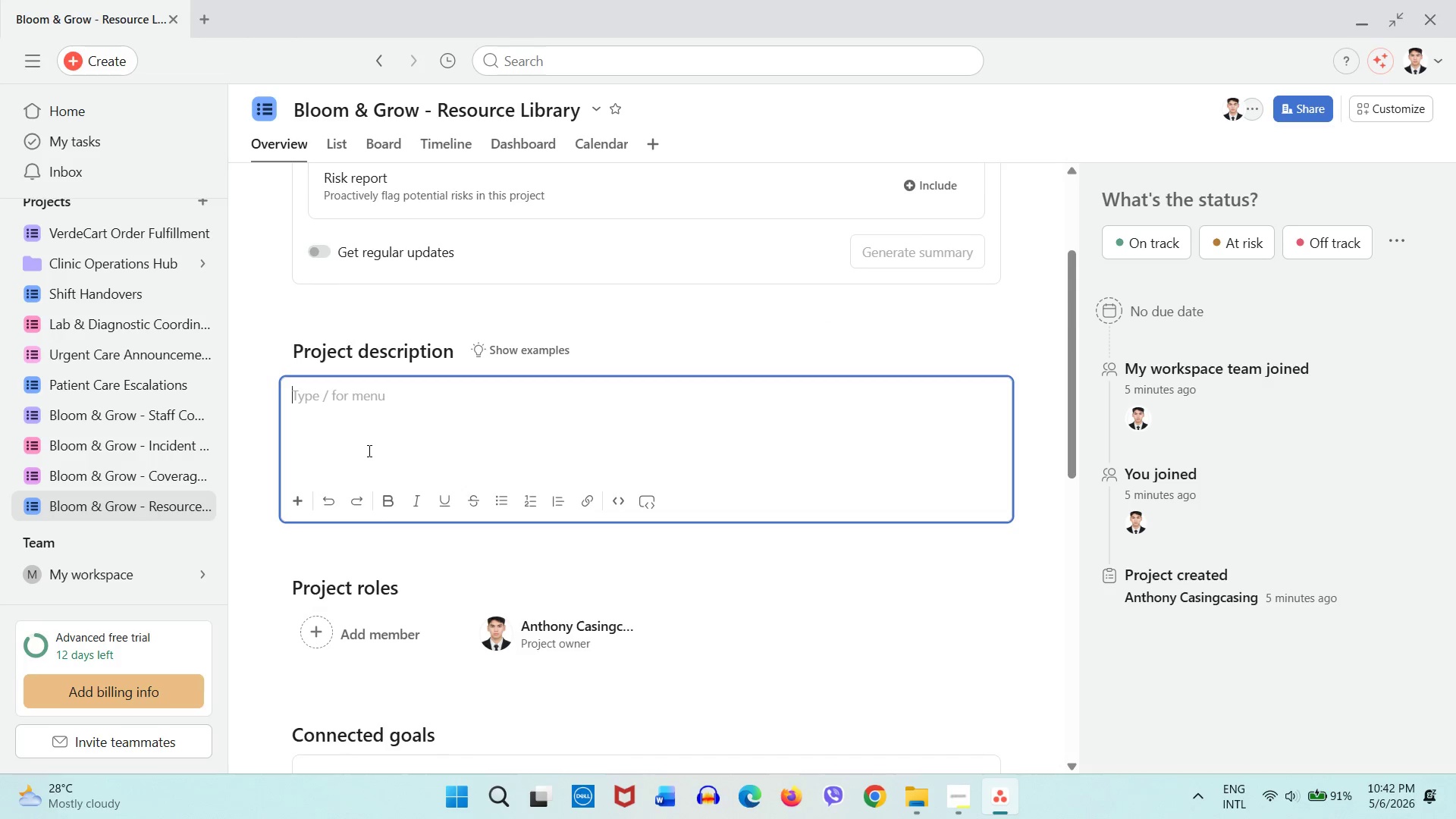 
key(Control+V)
 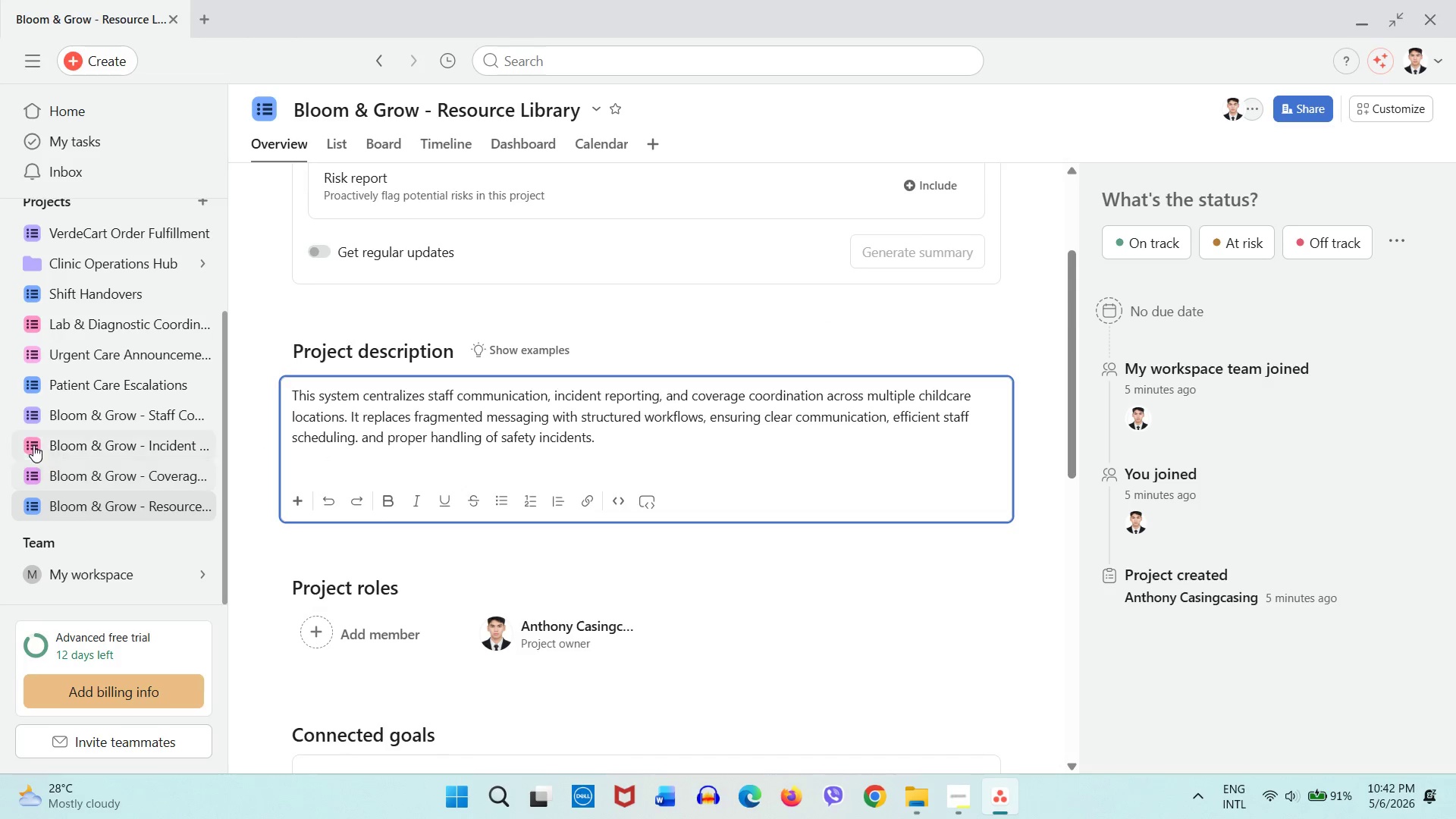 
left_click([39, 415])
 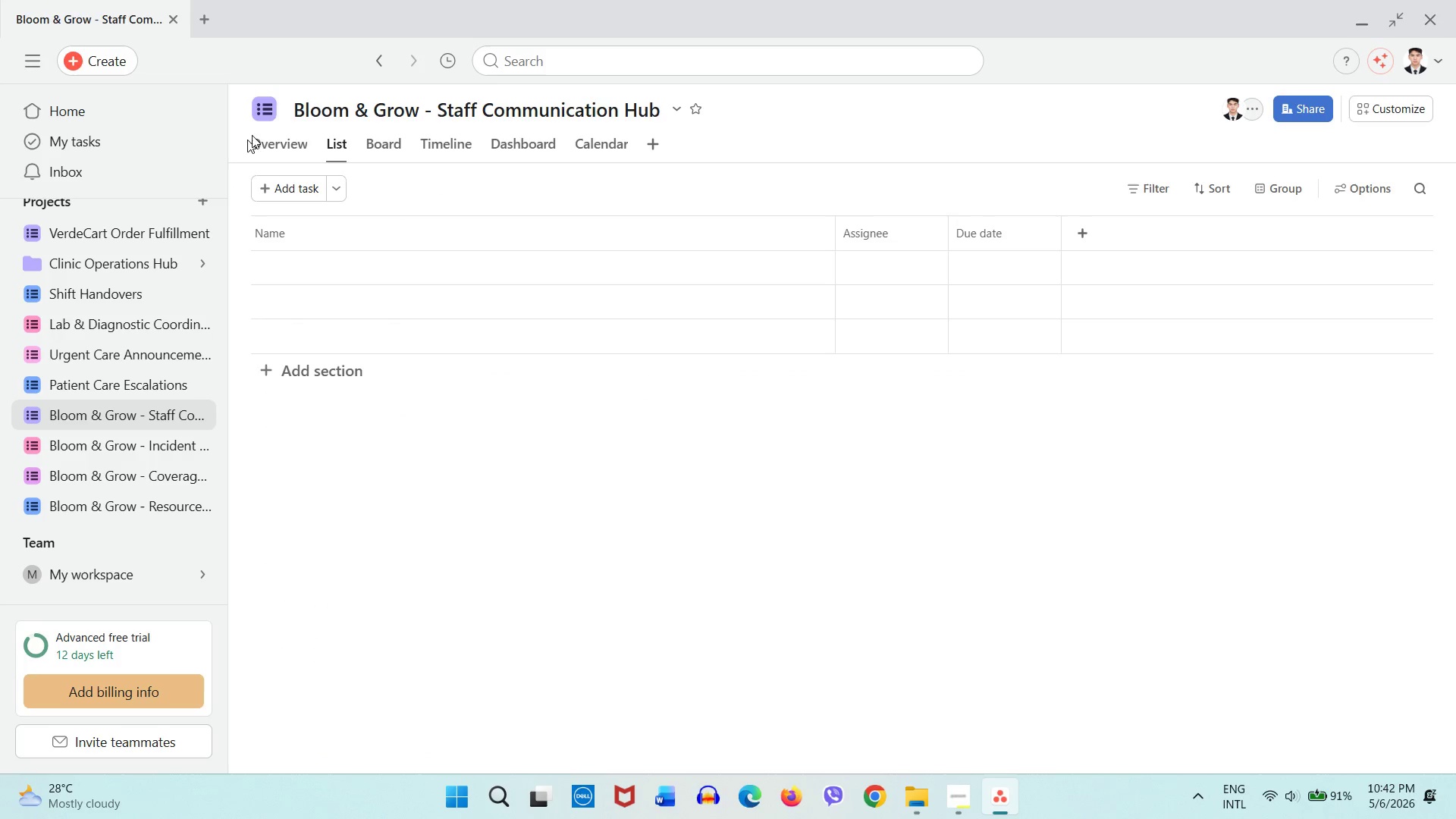 
left_click([277, 113])
 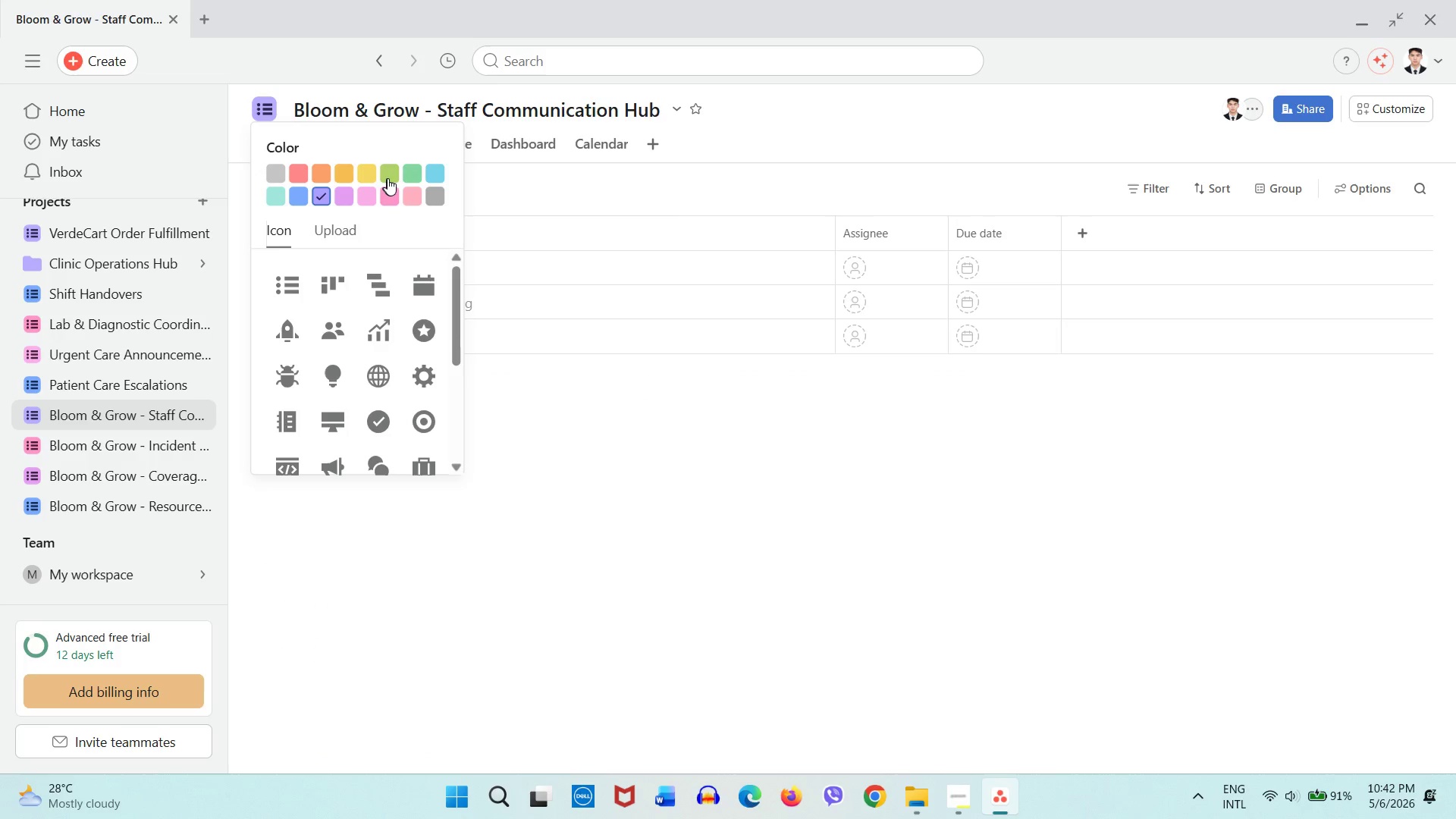 
left_click([403, 177])
 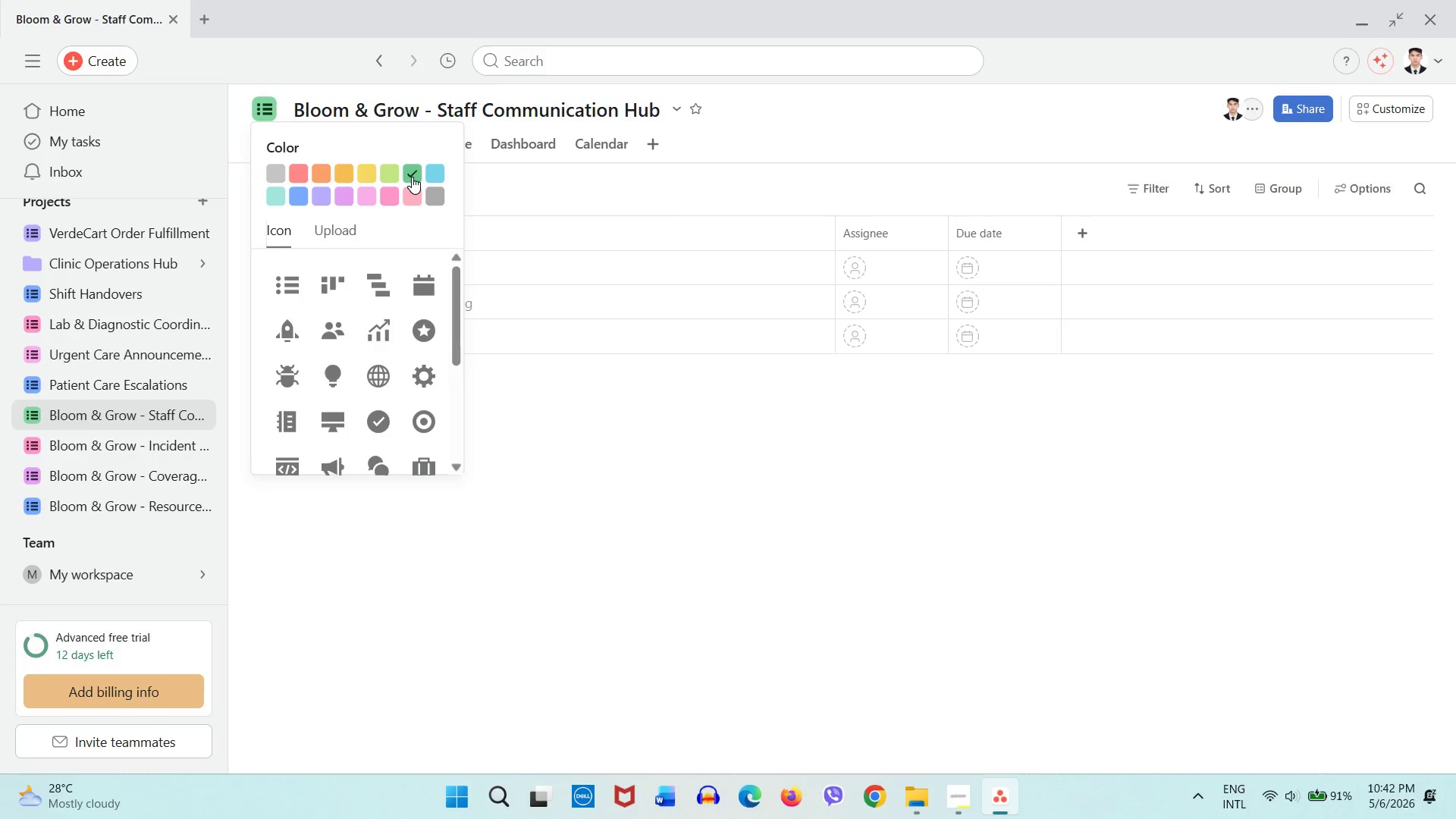 
left_click([412, 177])
 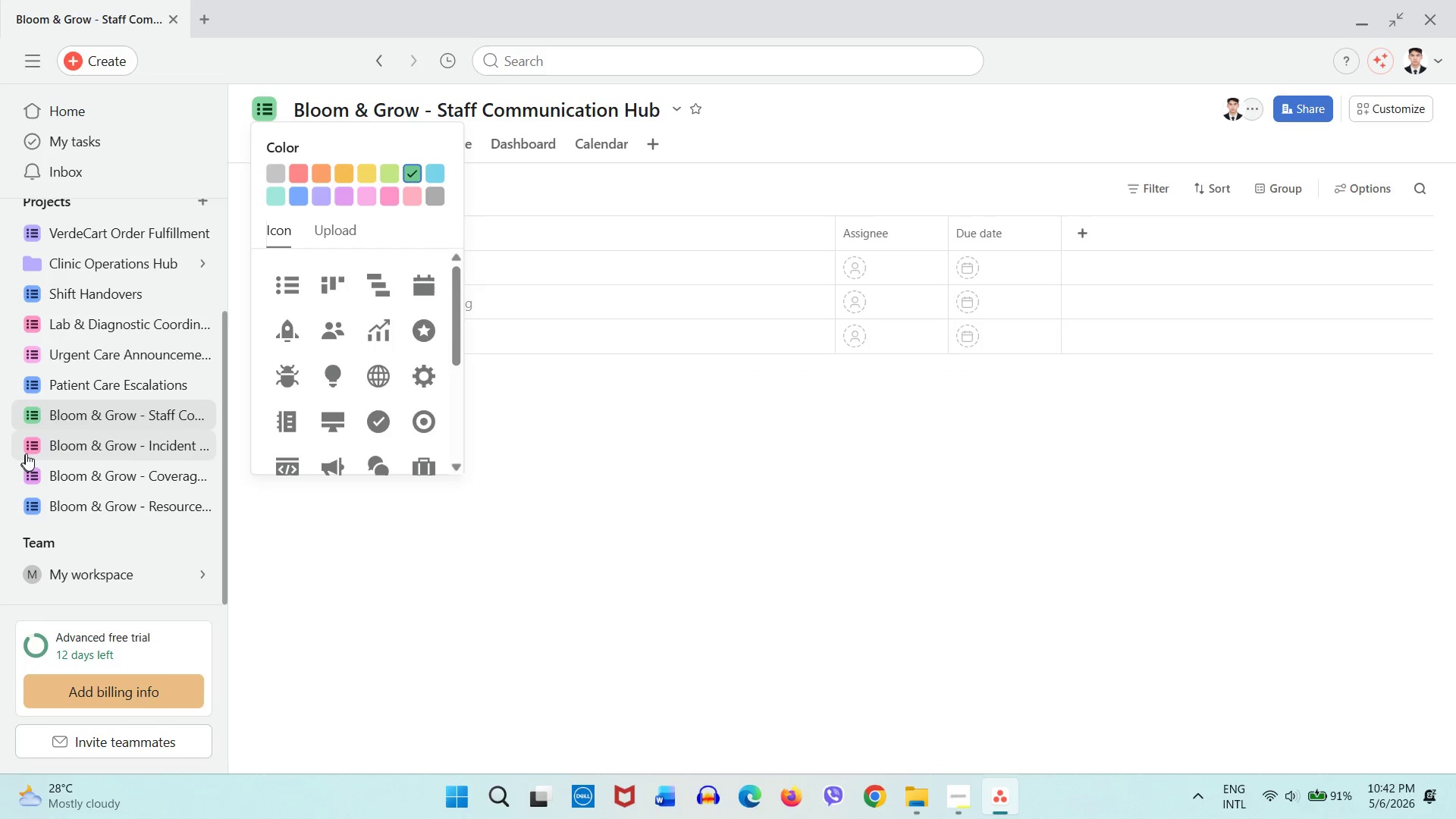 
left_click([36, 447])
 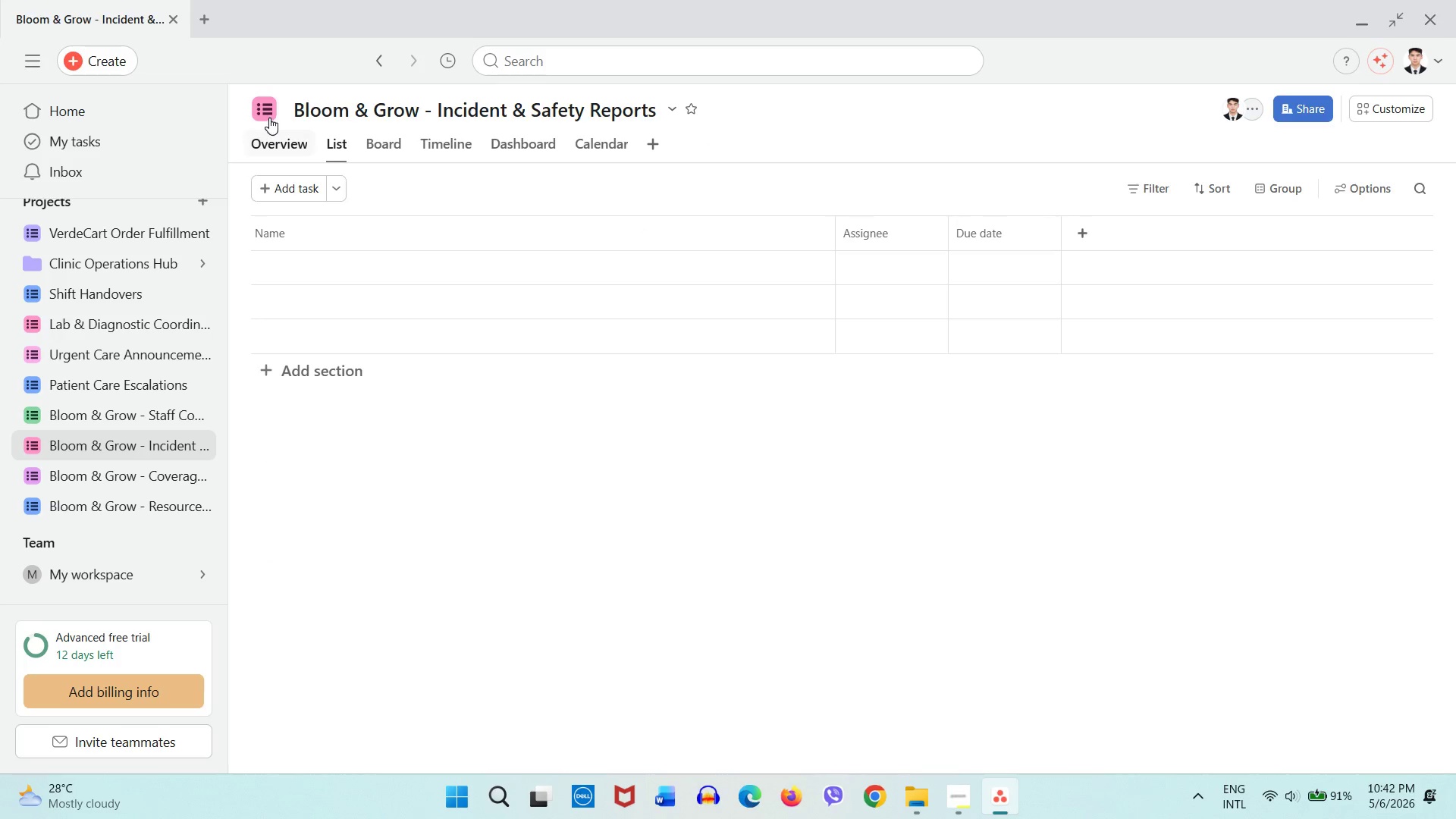 
left_click([268, 114])
 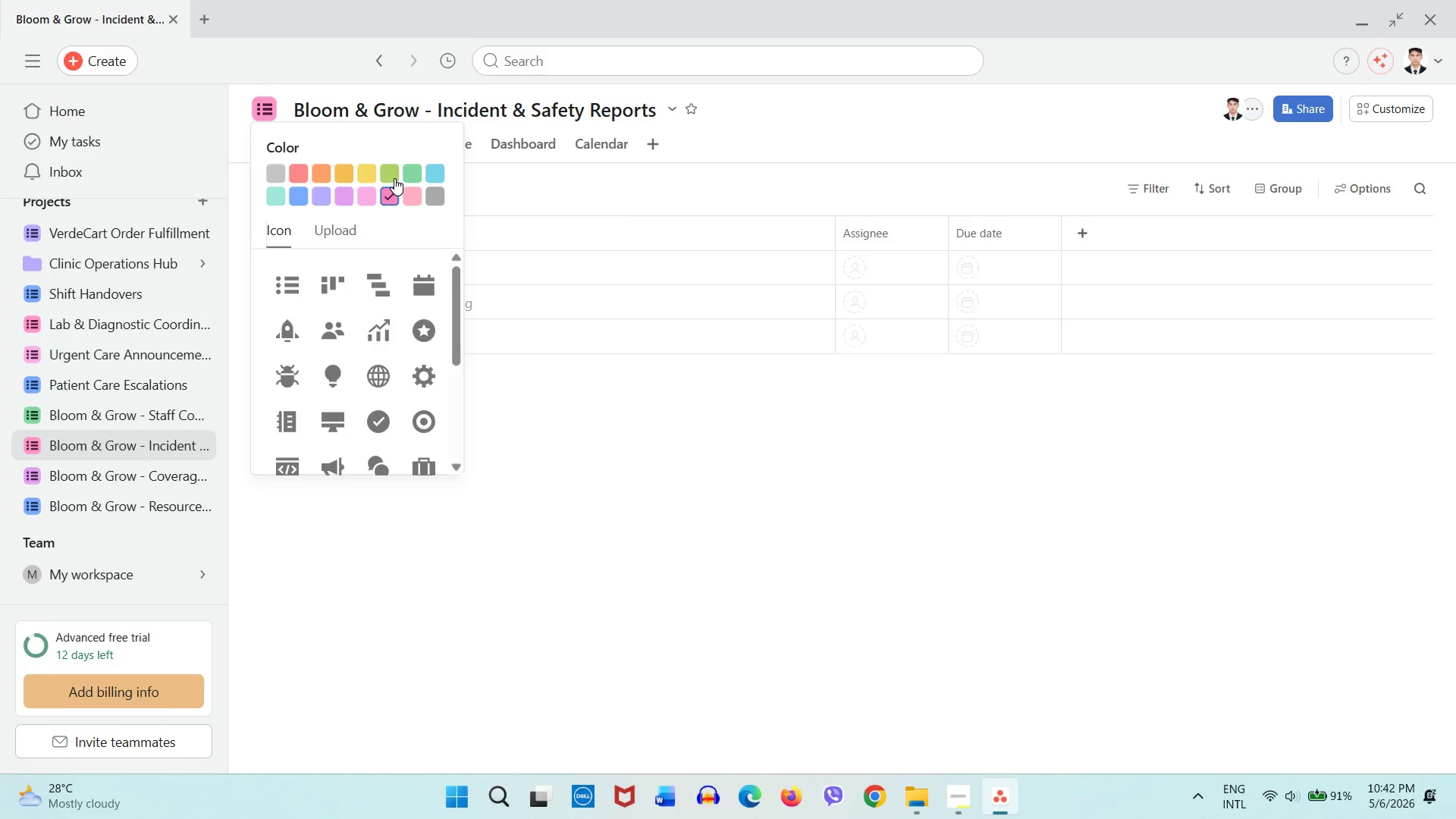 
left_click([394, 178])
 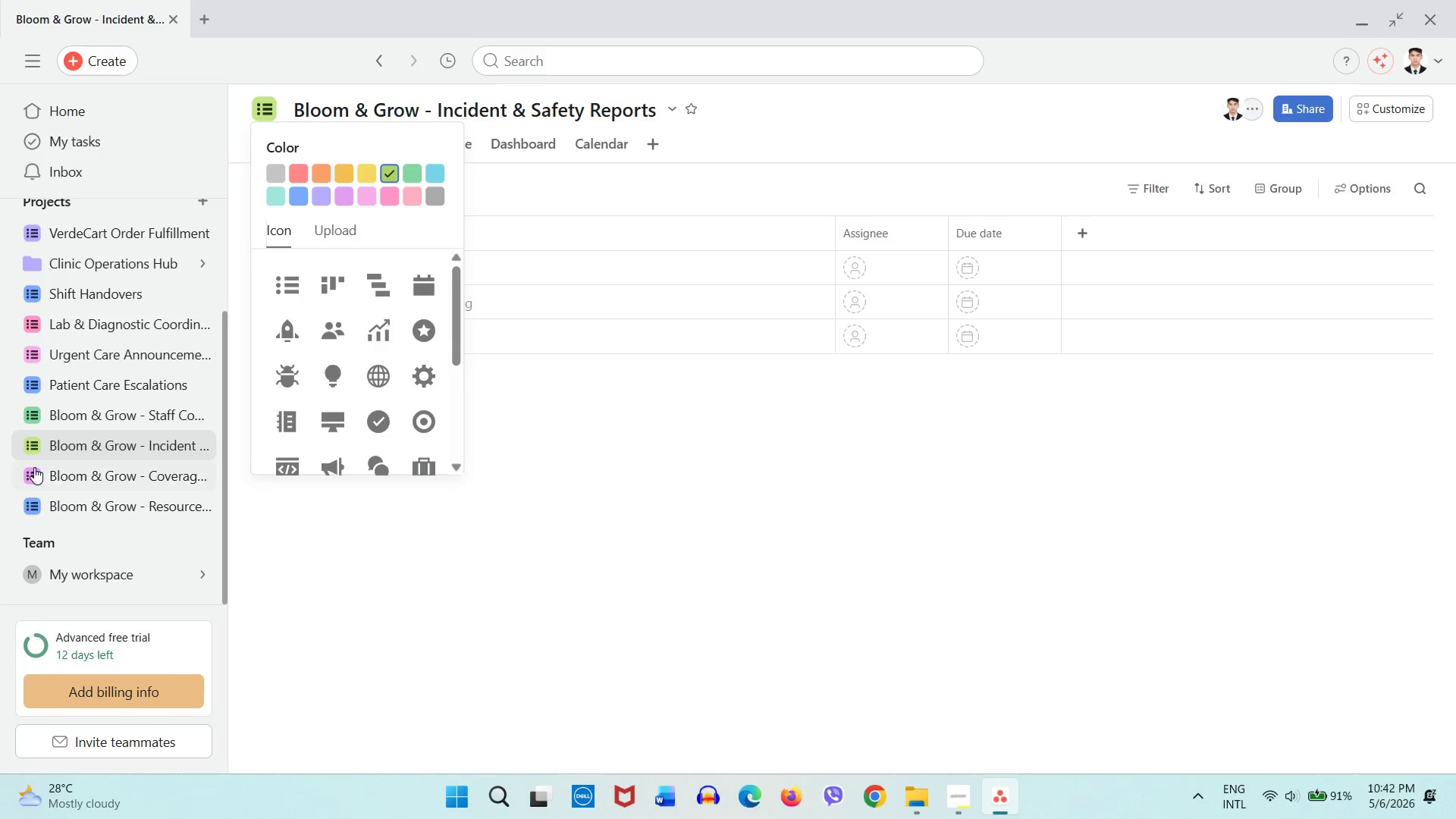 
left_click([29, 478])
 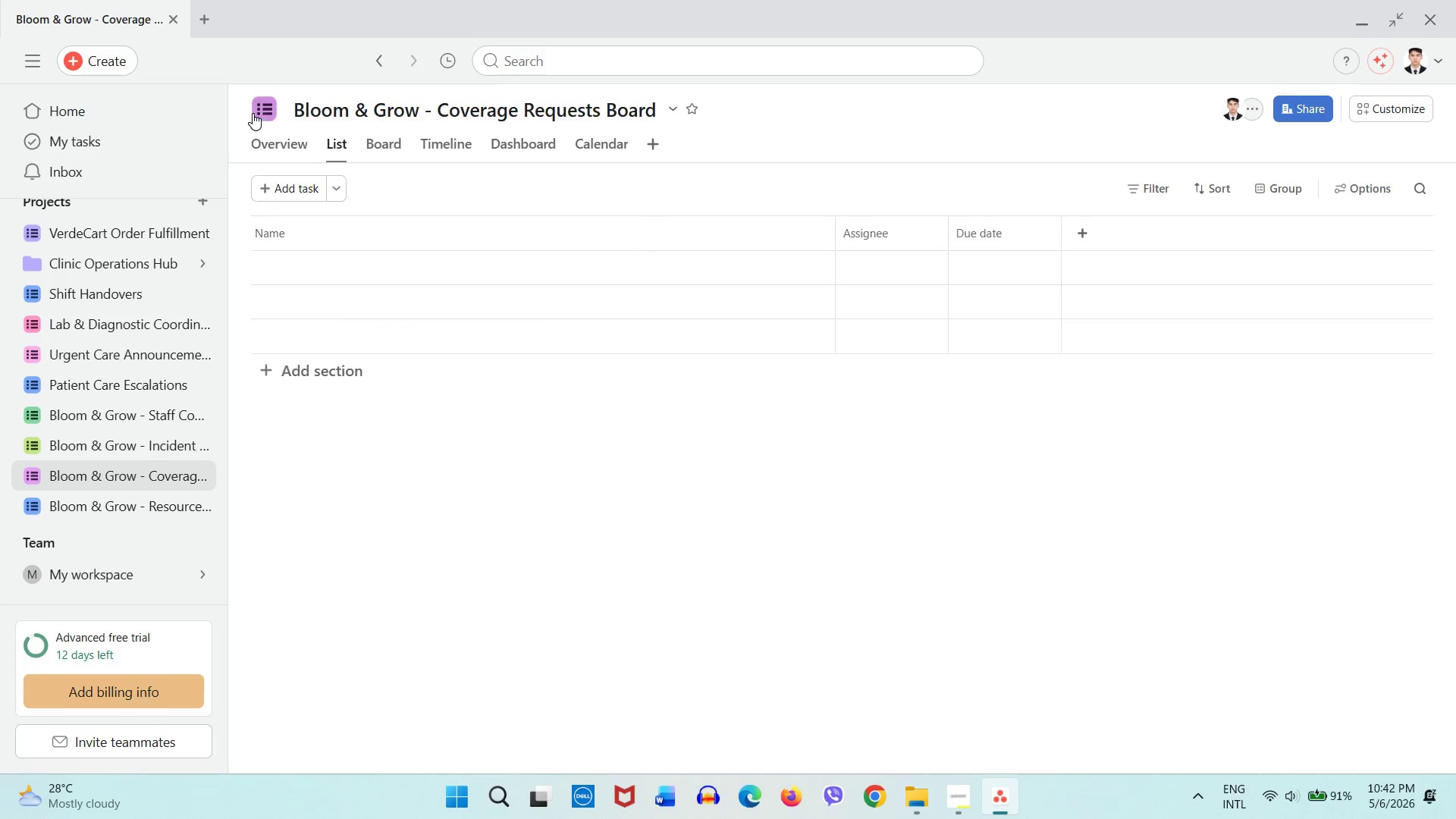 
left_click([253, 113])
 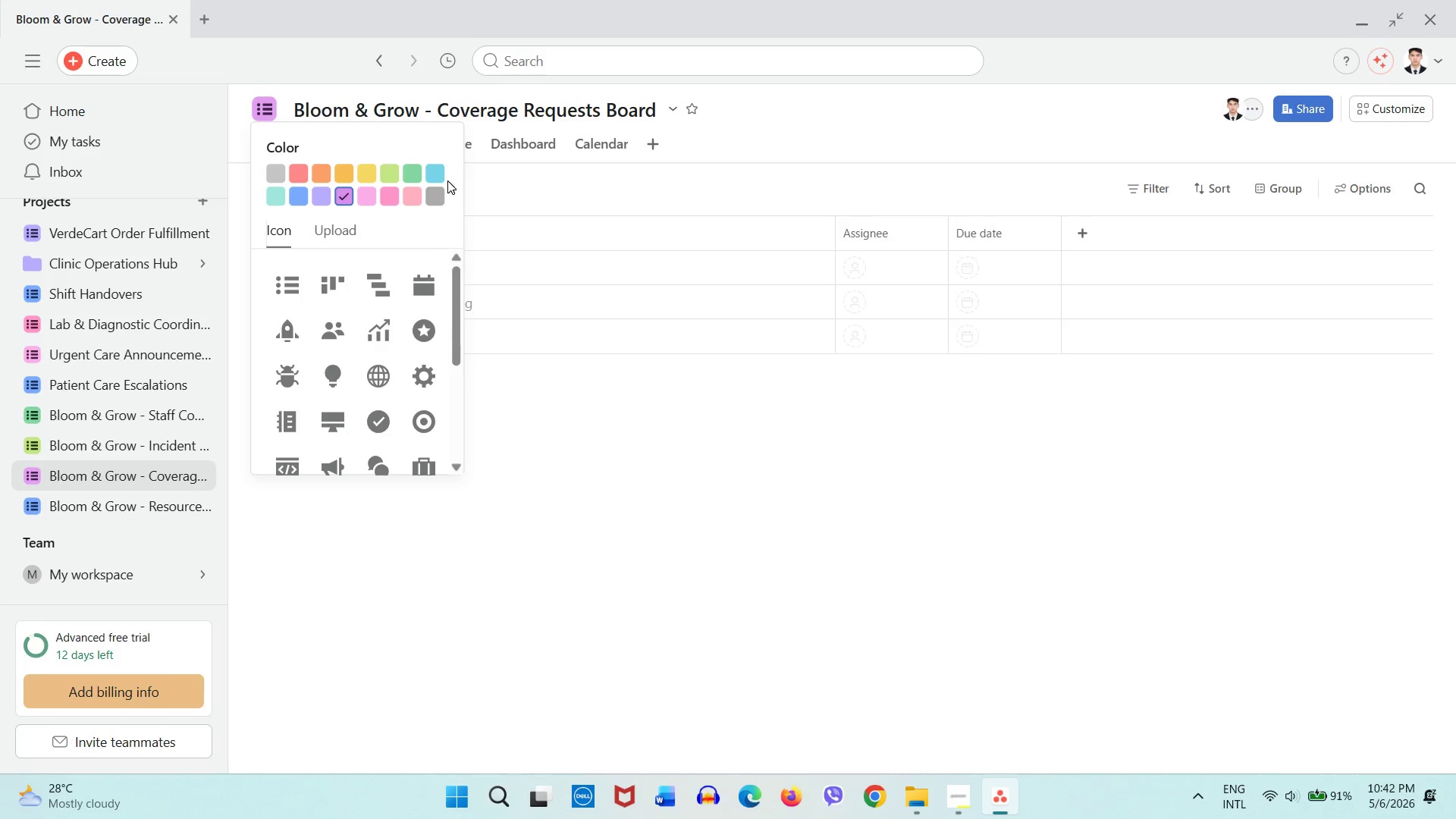 
left_click([439, 177])
 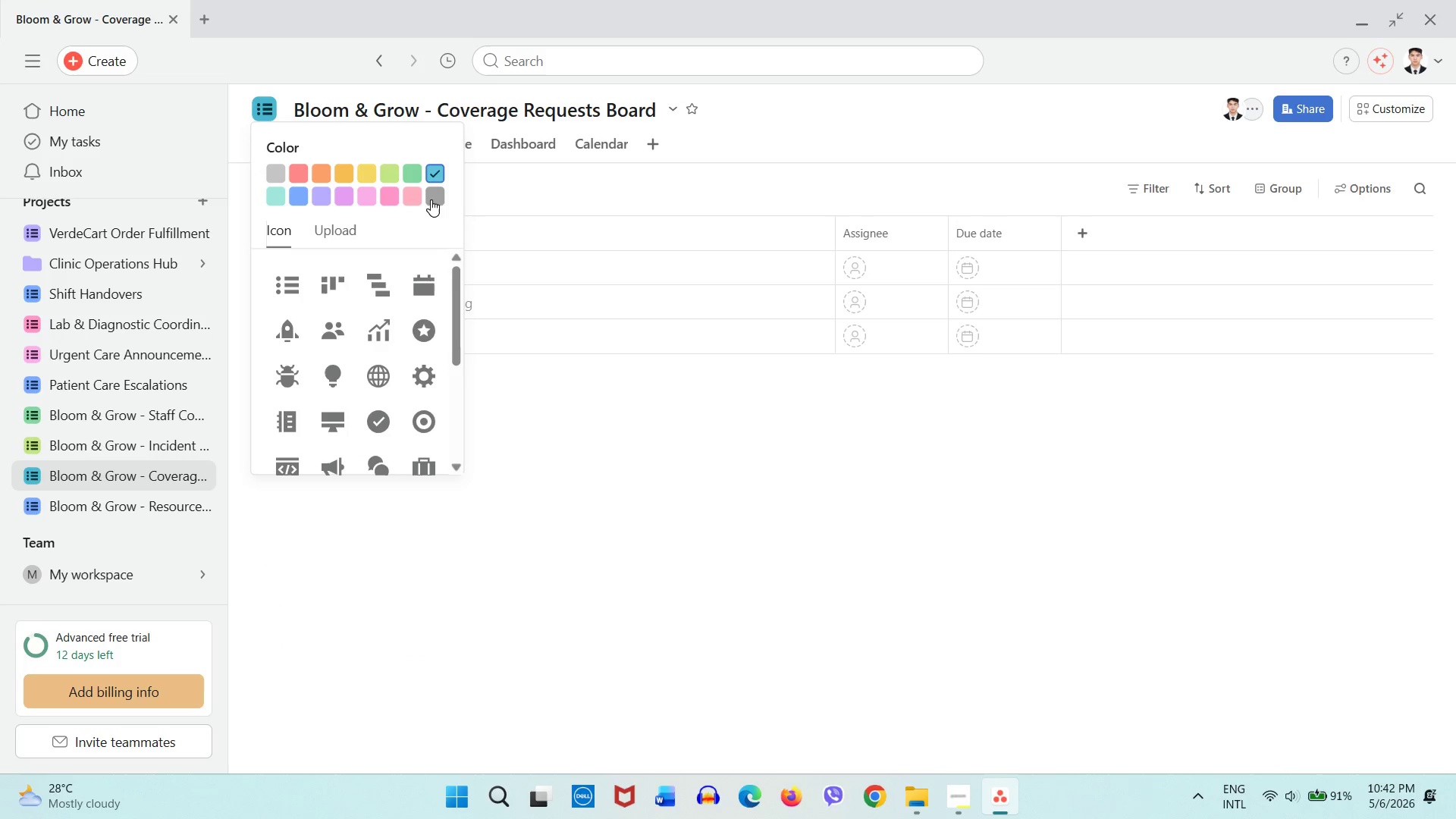 
left_click([431, 199])
 